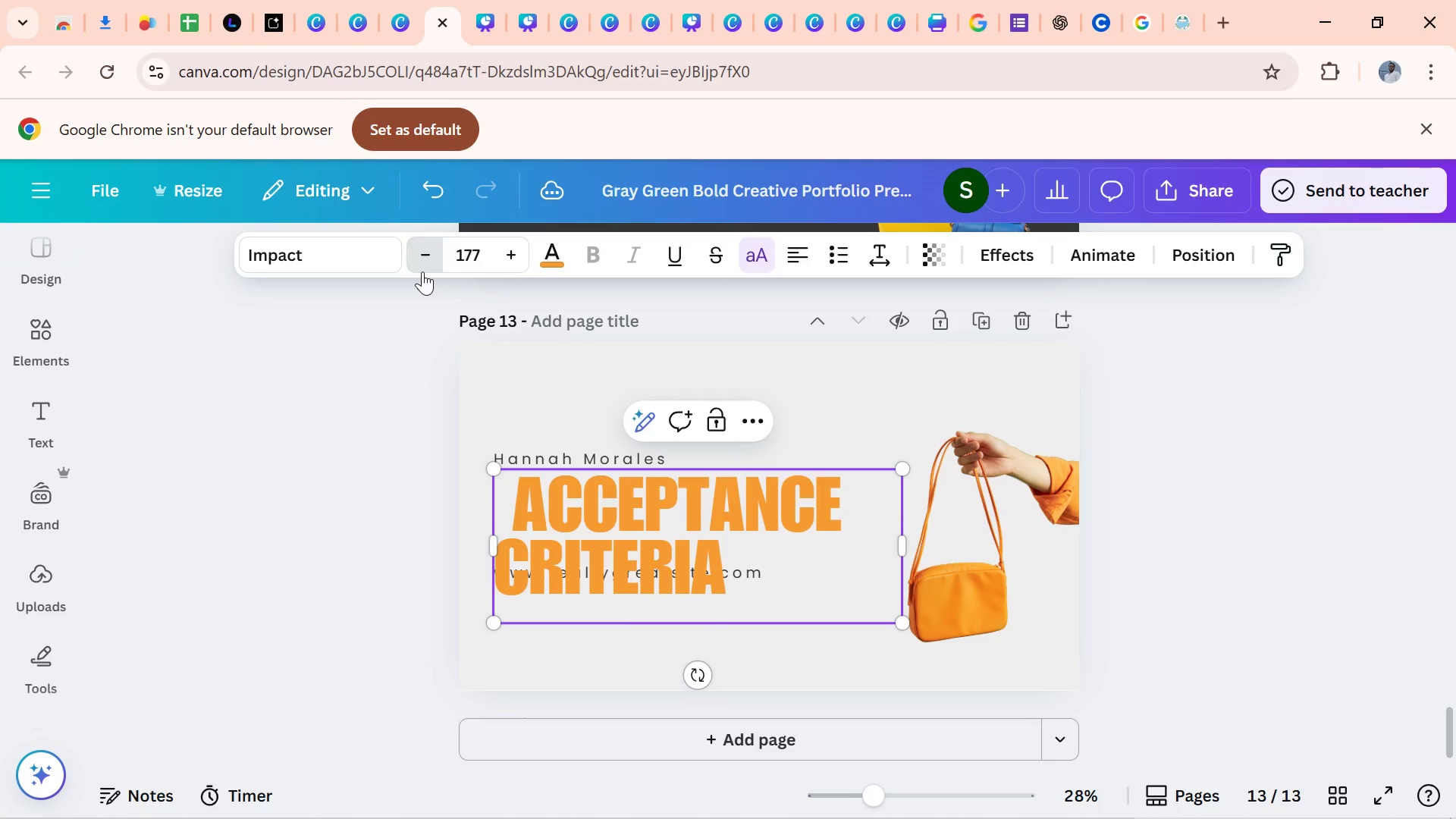 
triple_click([422, 271])
 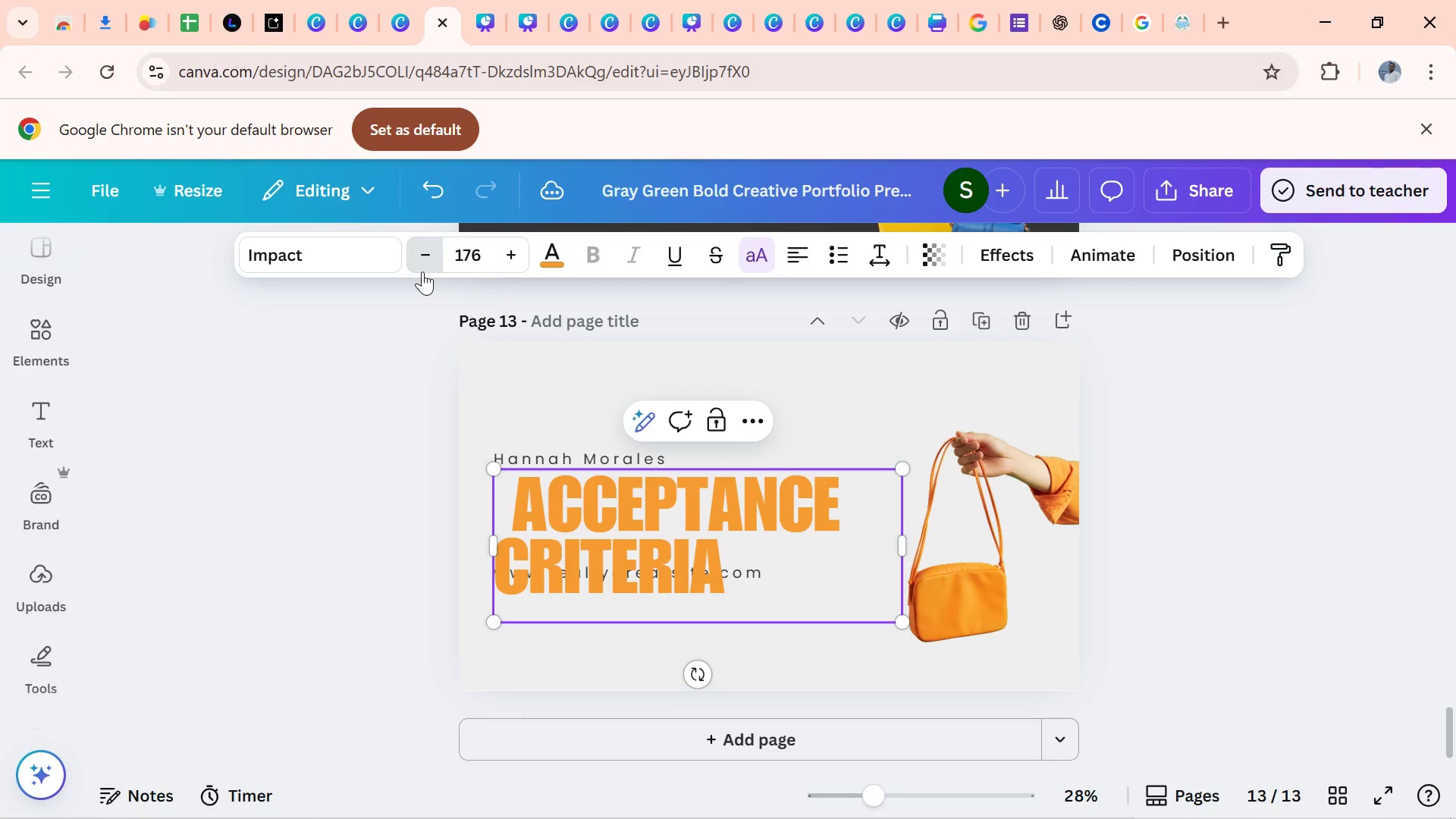 
triple_click([422, 271])
 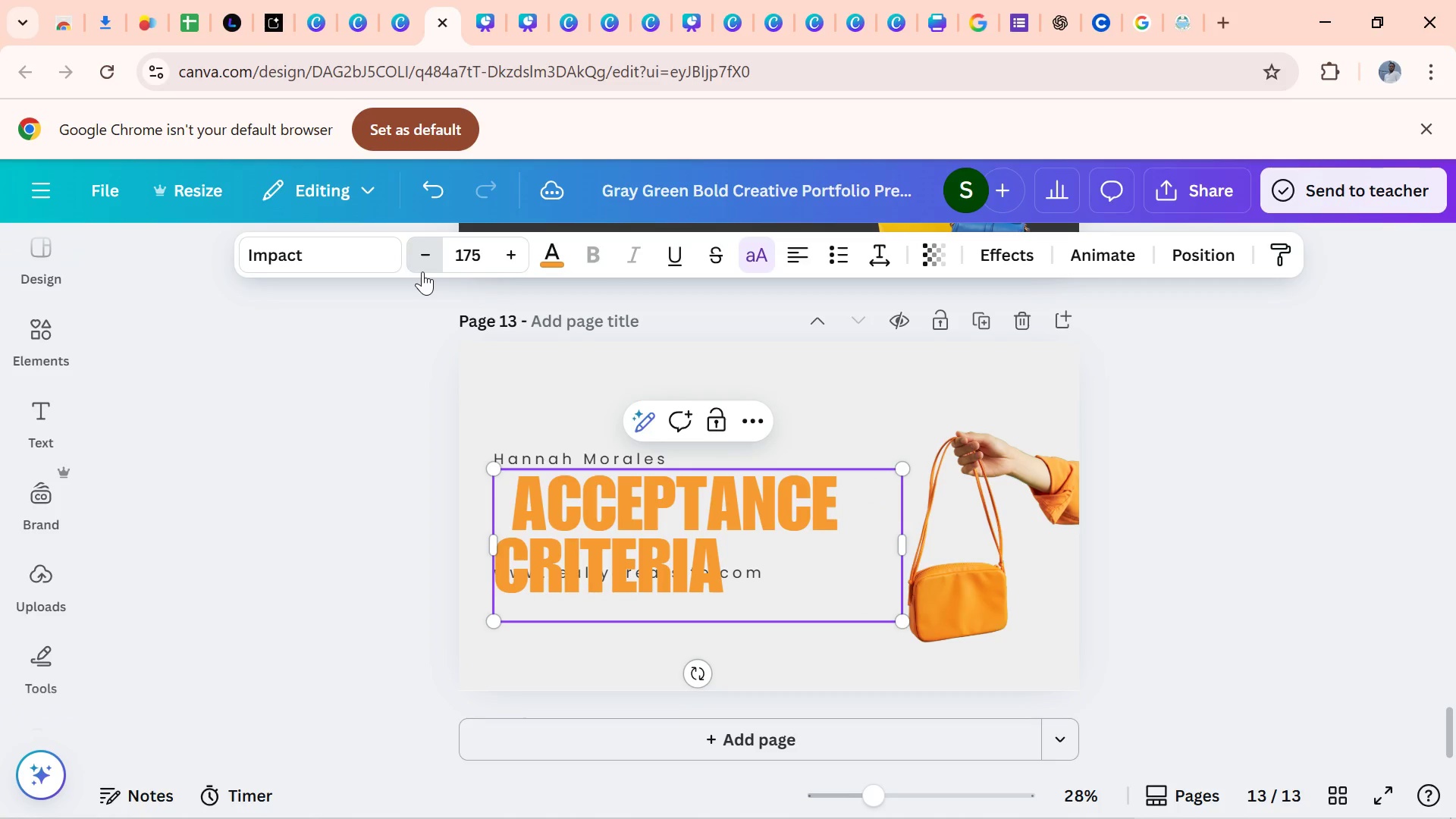 
triple_click([422, 271])
 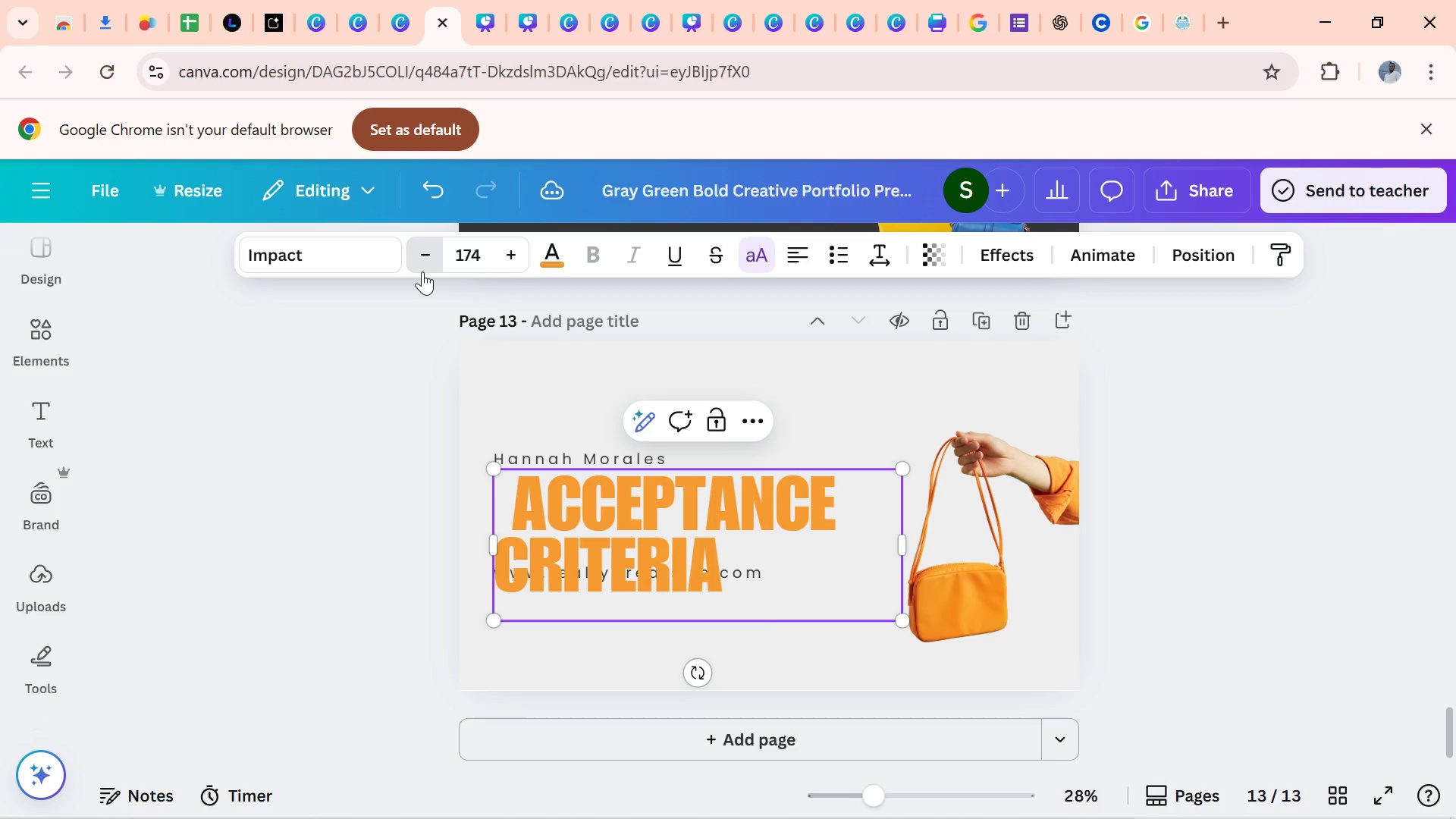 
triple_click([422, 271])
 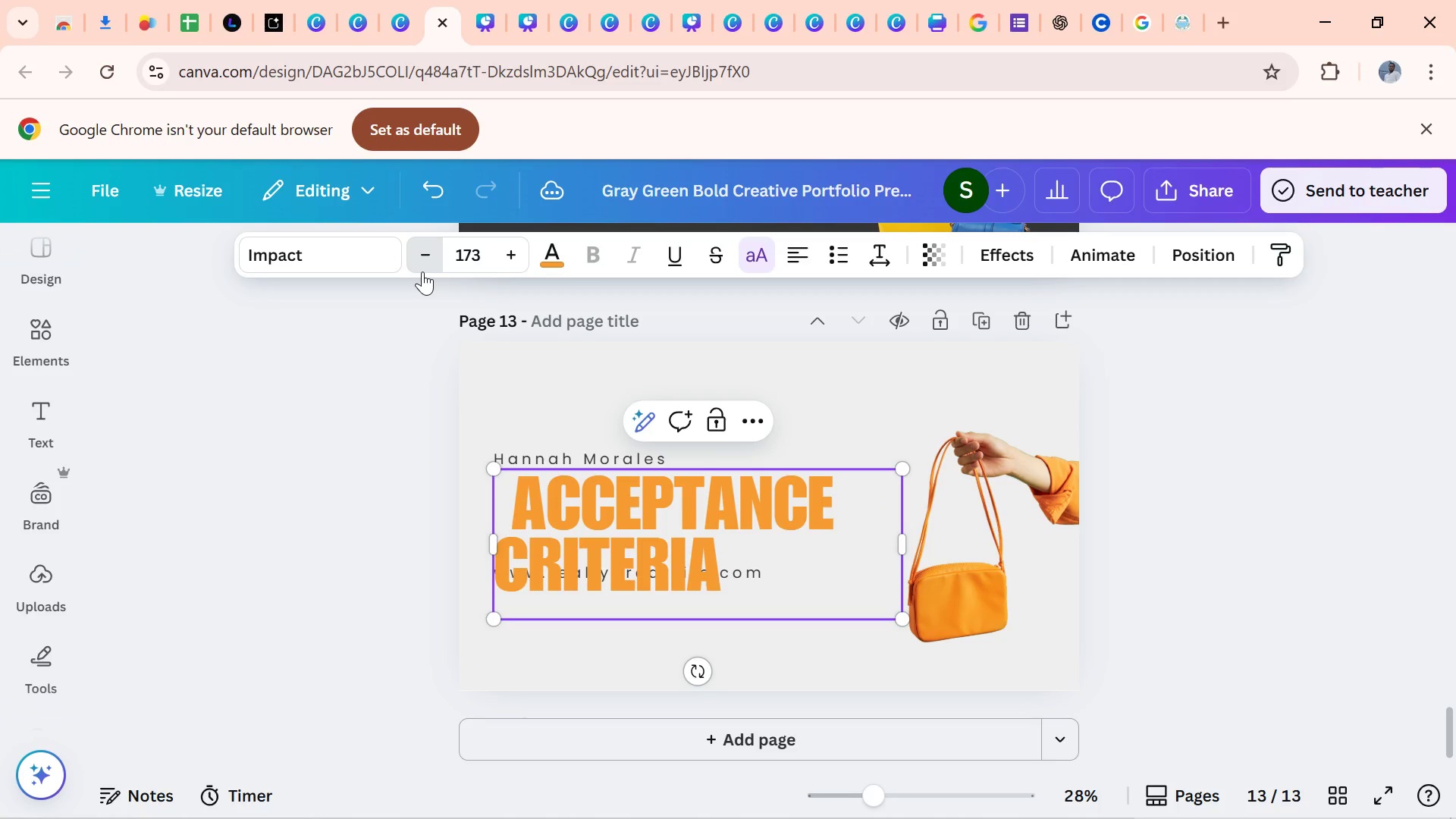 
triple_click([422, 271])
 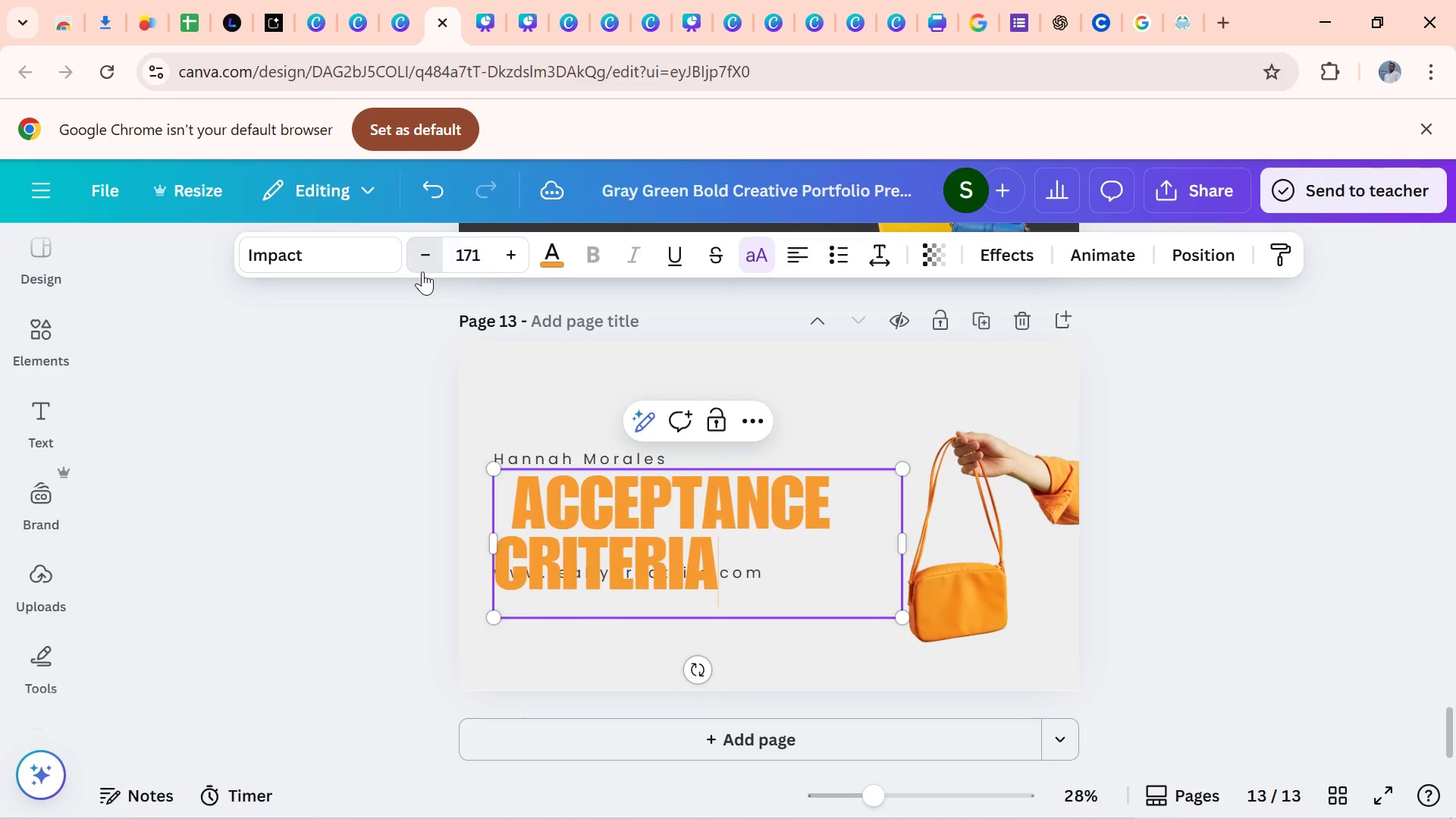 
triple_click([422, 271])
 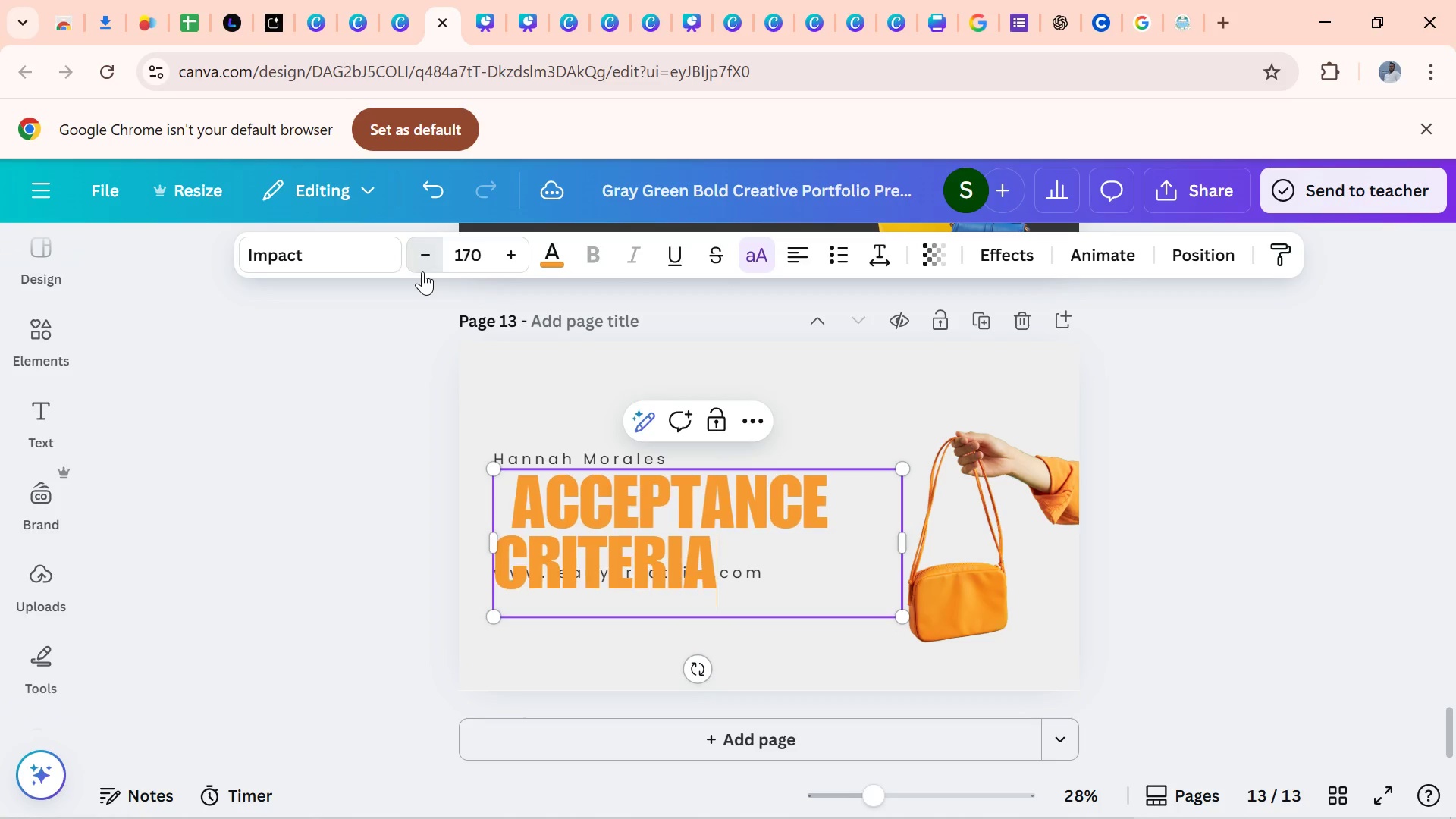 
triple_click([422, 271])
 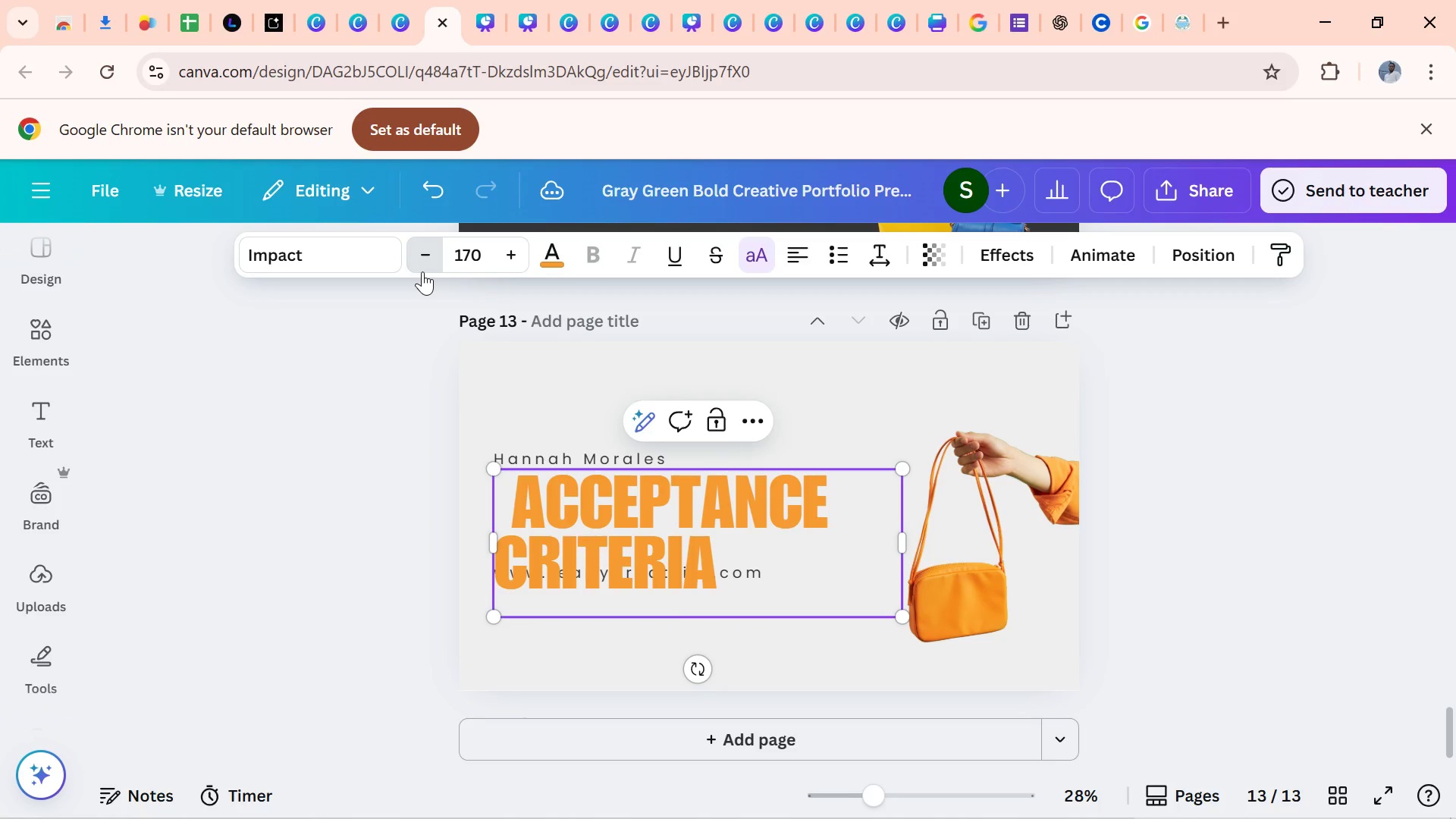 
triple_click([422, 271])
 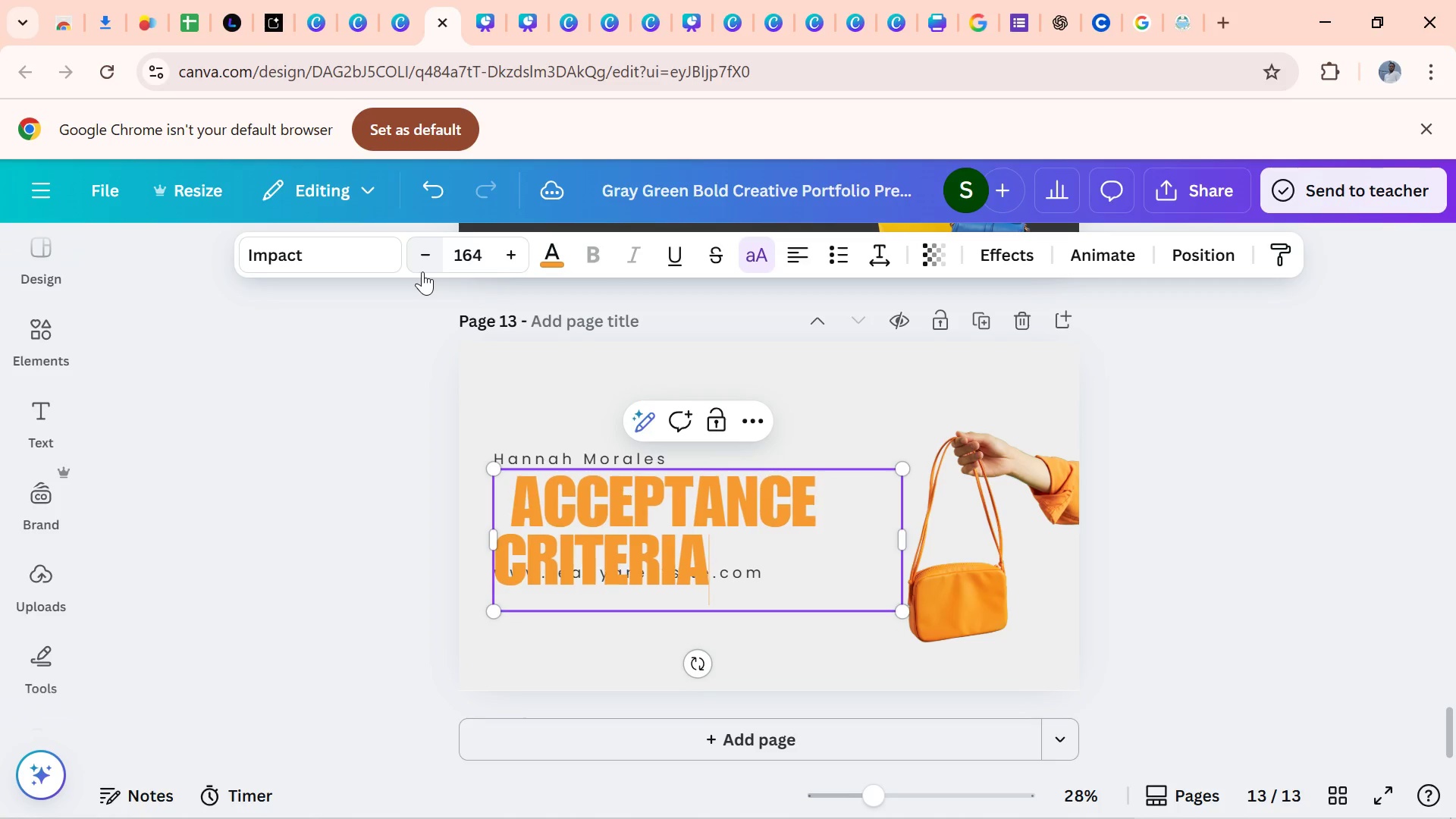 
triple_click([422, 271])
 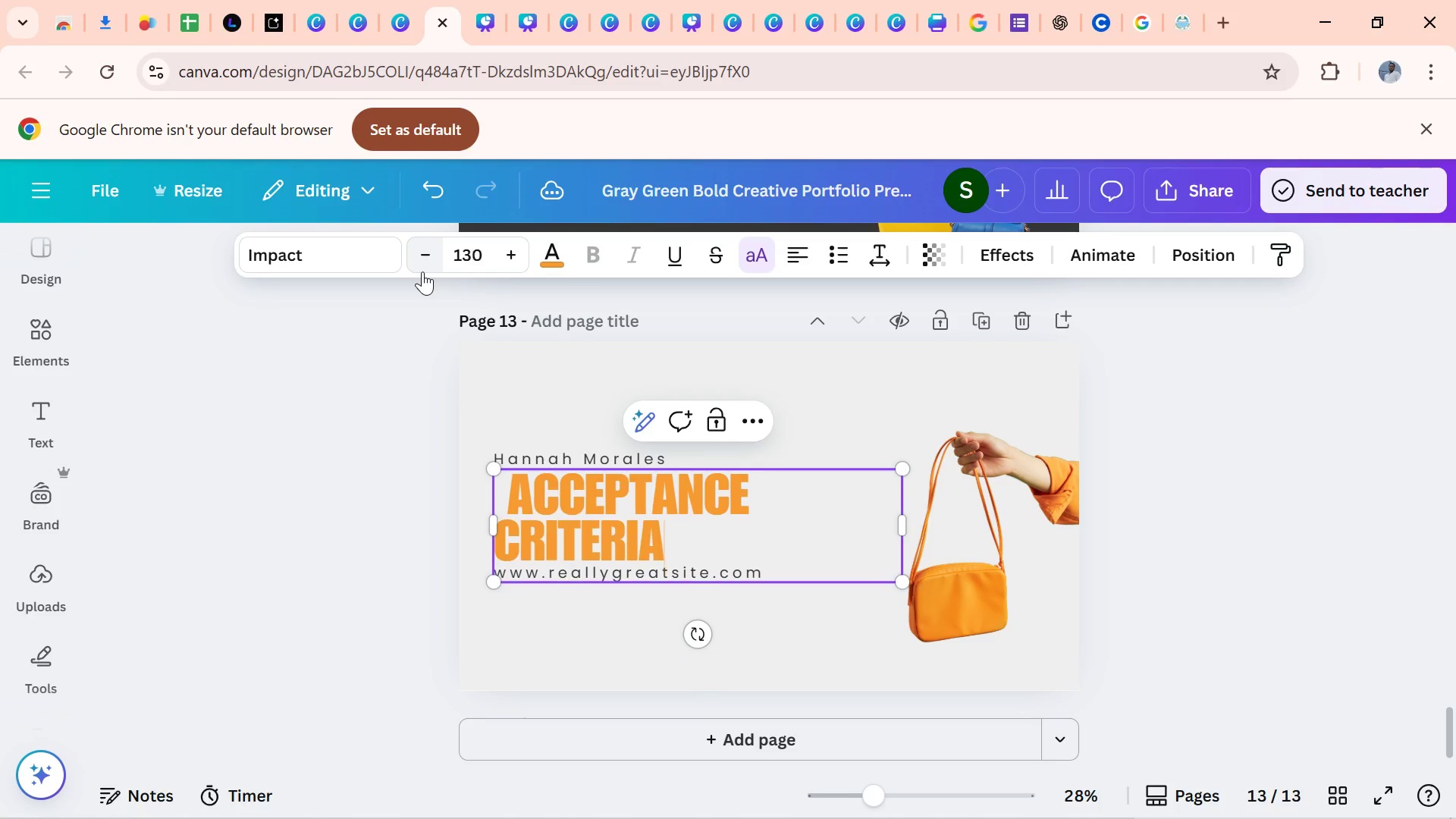 
left_click([422, 271])
 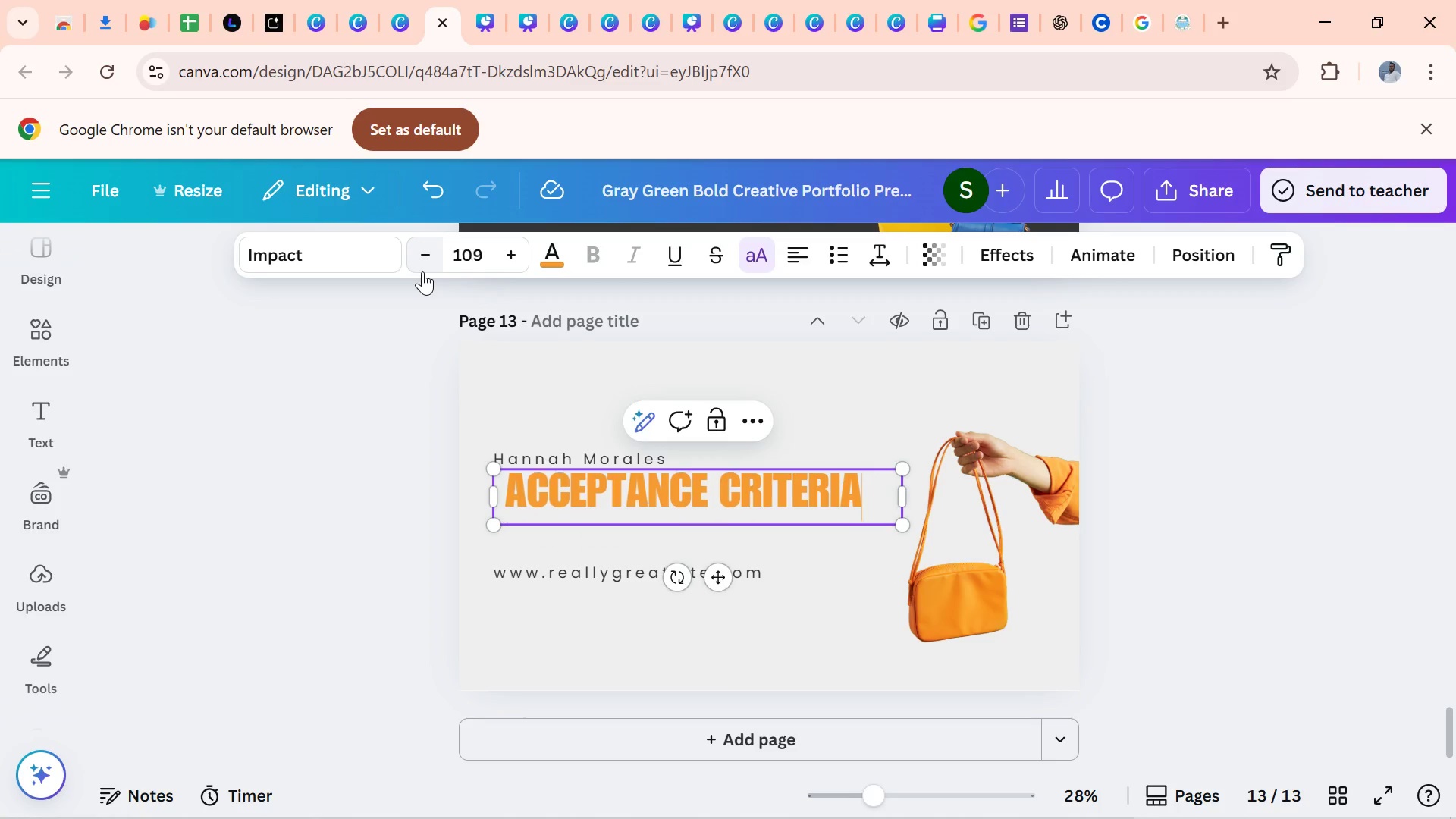 
left_click([422, 271])
 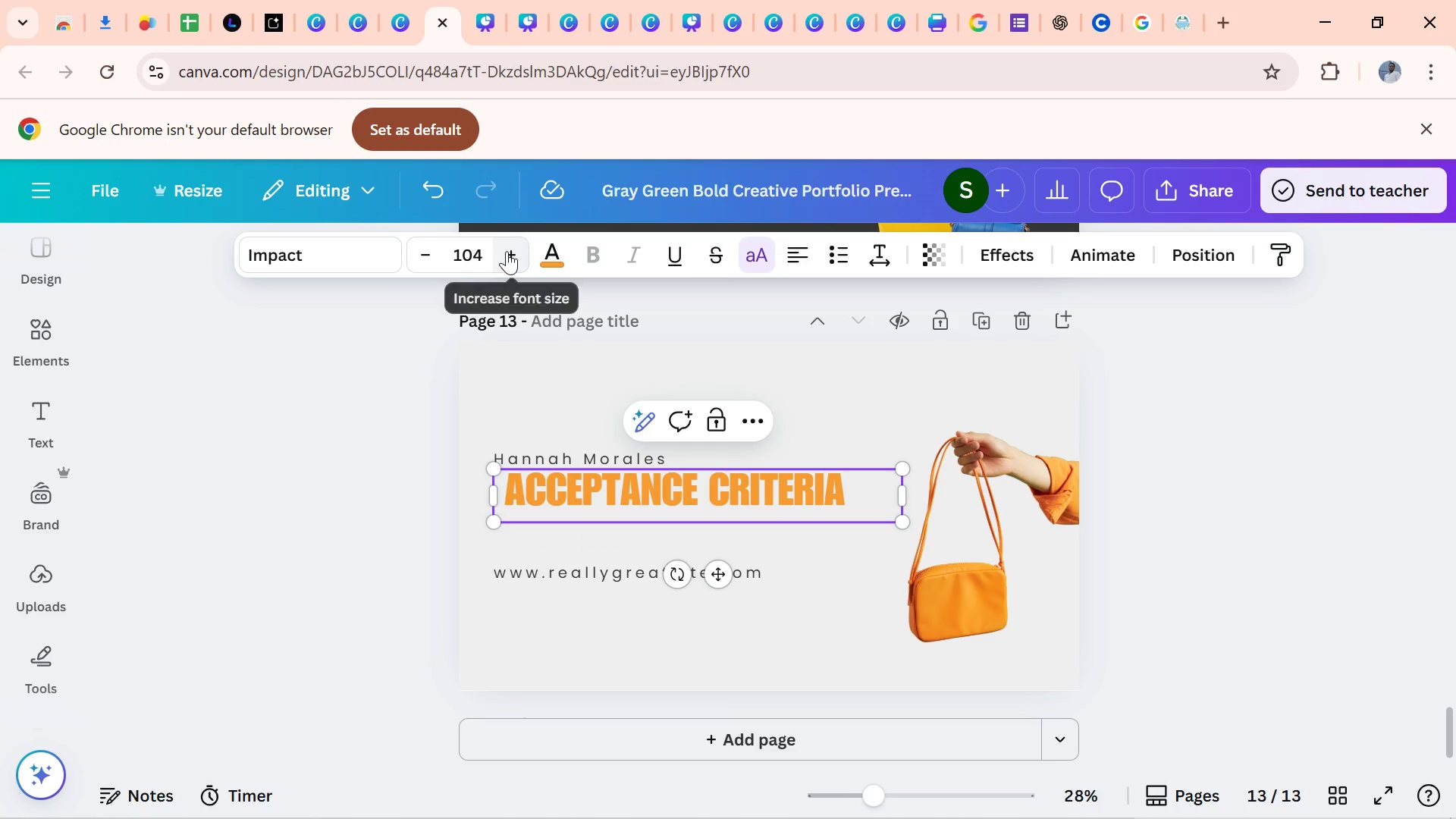 
double_click([507, 251])
 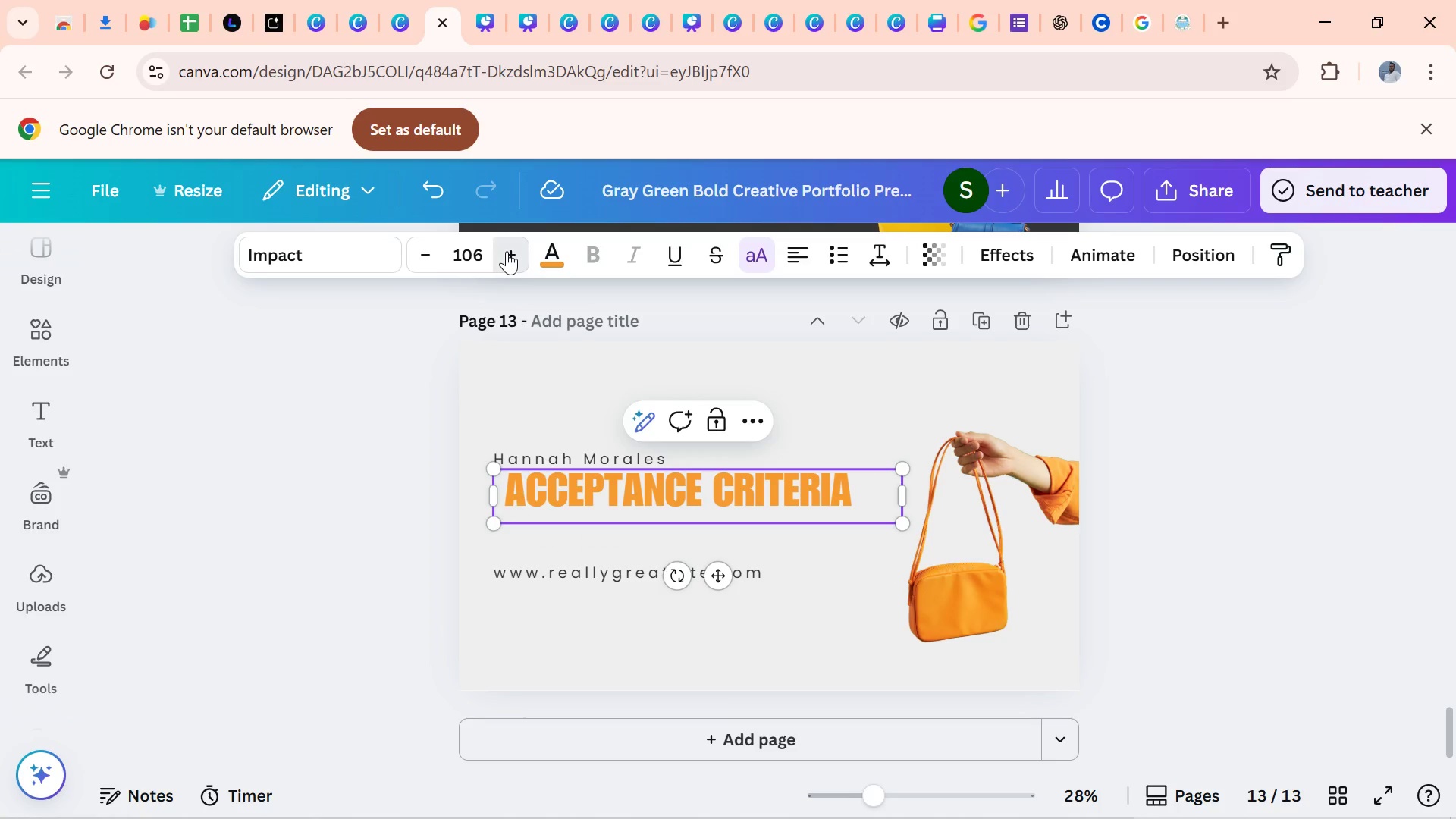 
left_click([507, 251])
 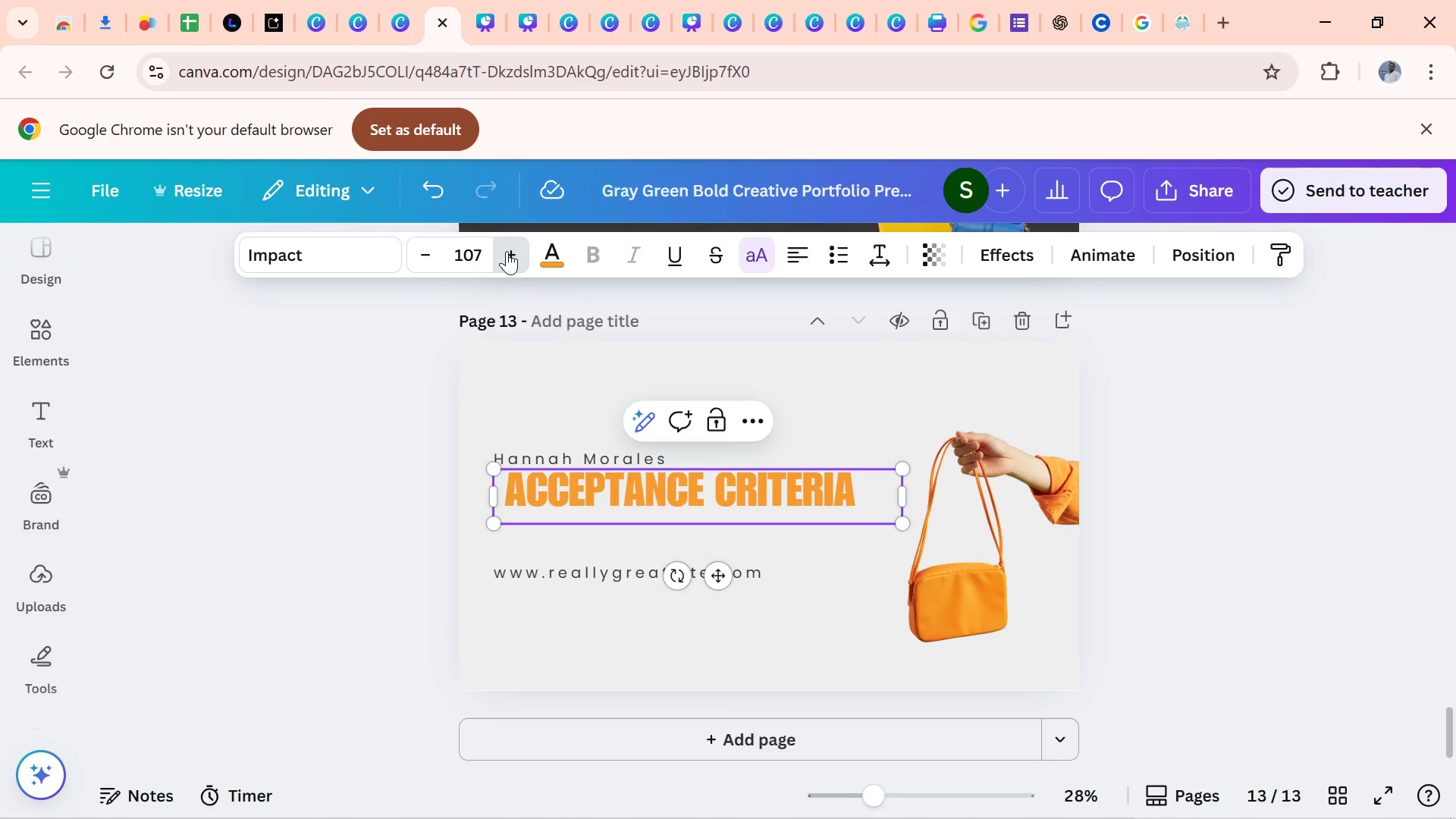 
left_click([507, 251])
 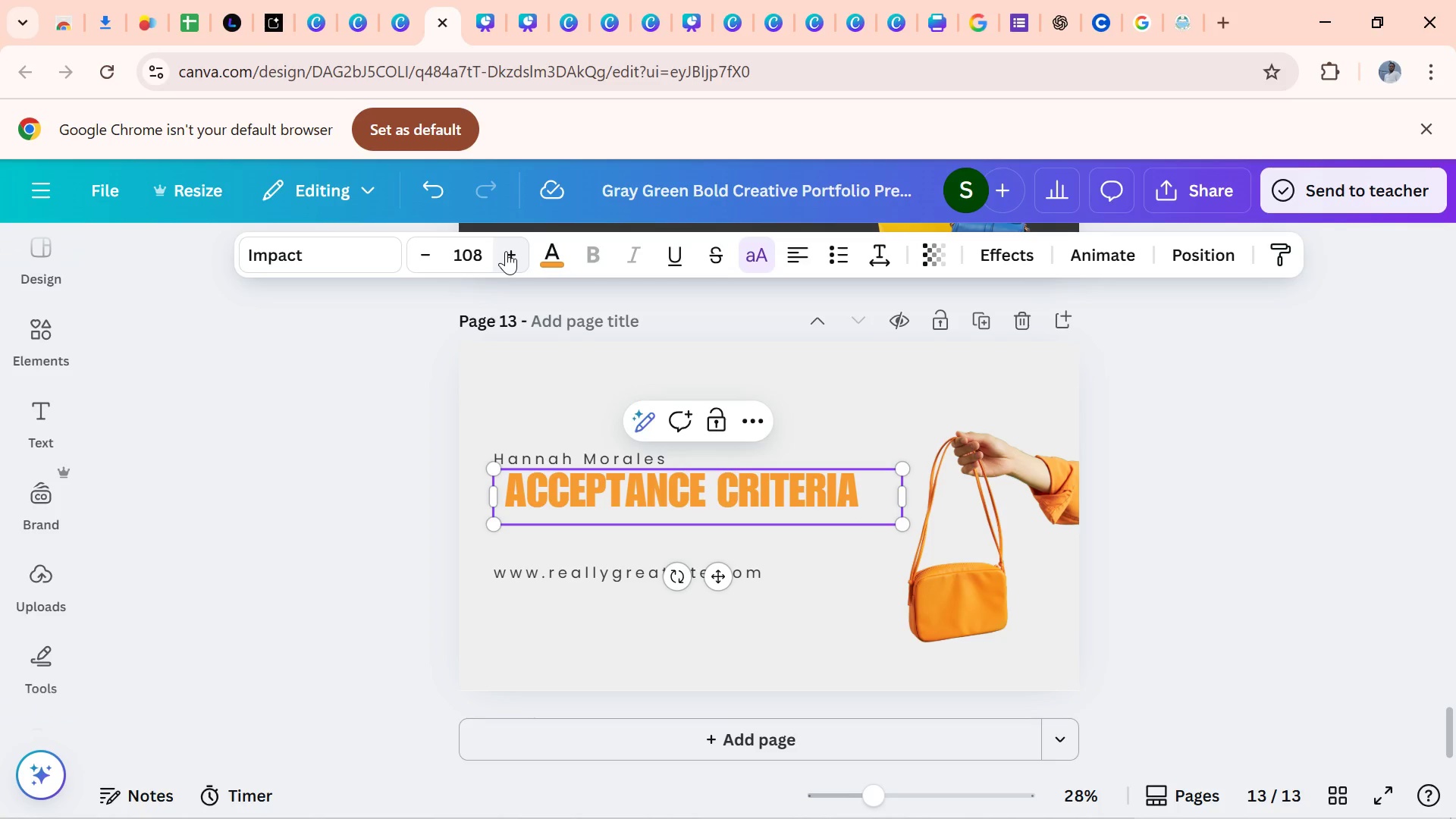 
wait(8.95)
 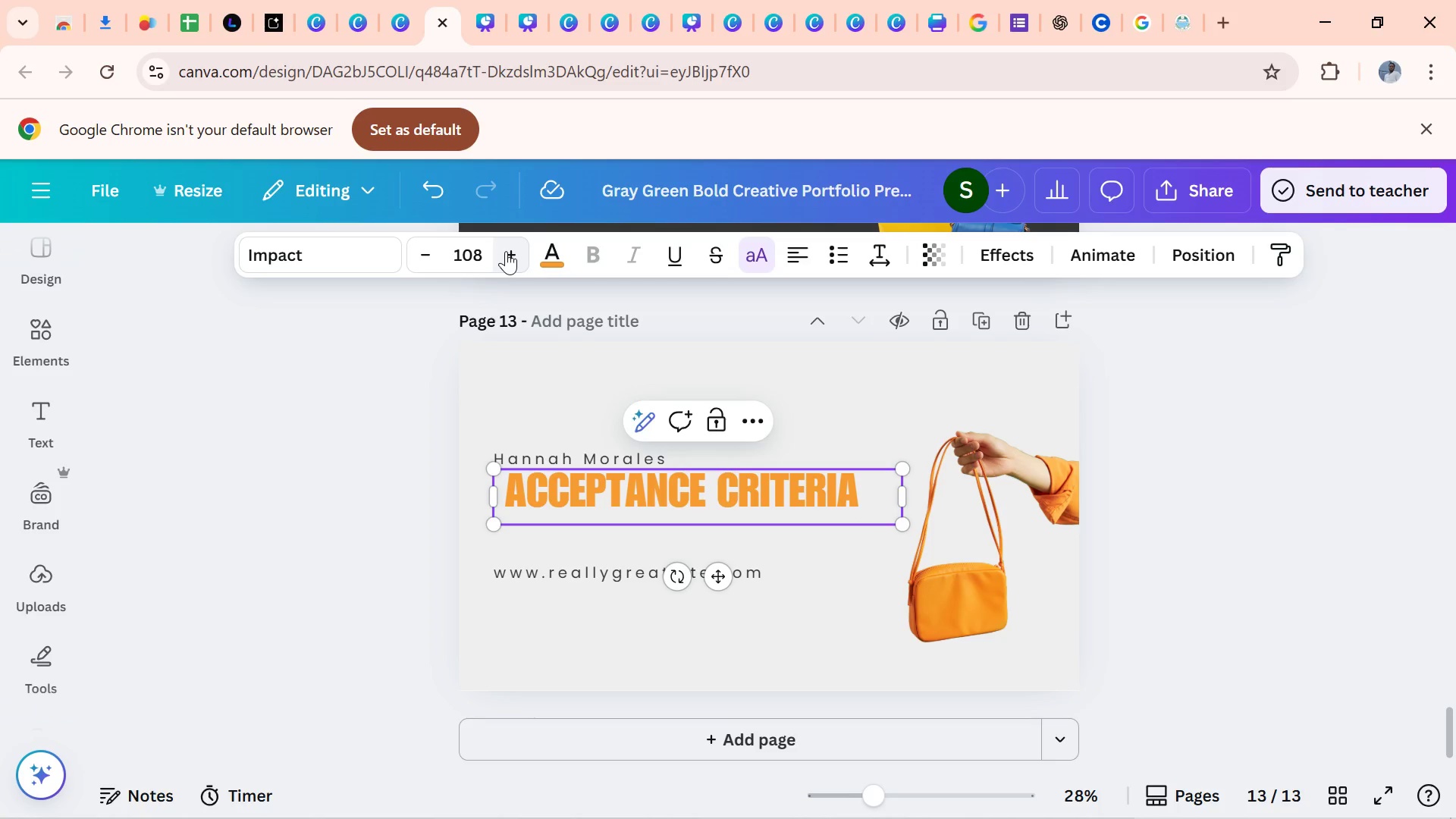 
left_click([506, 251])
 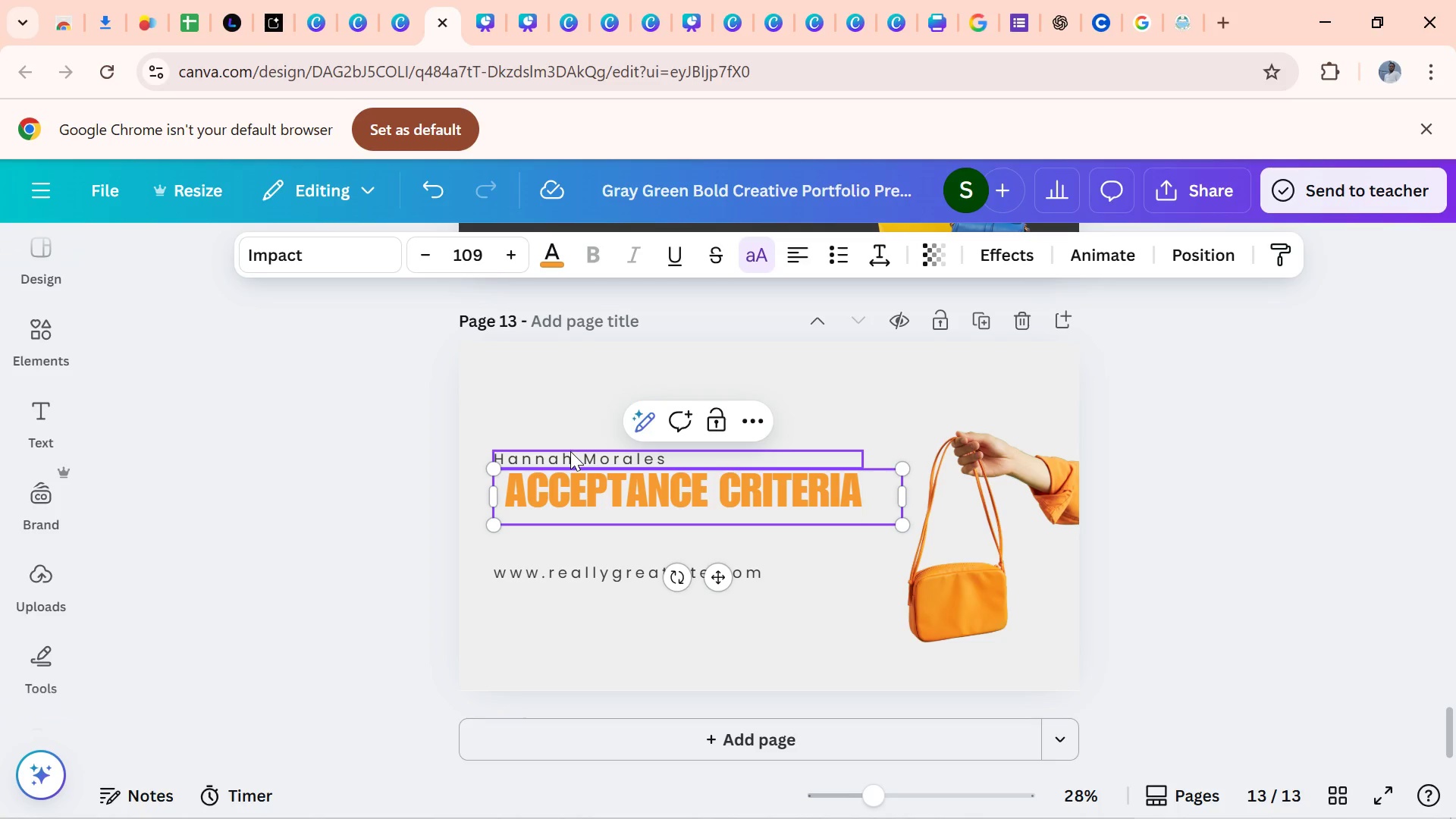 
left_click([570, 451])
 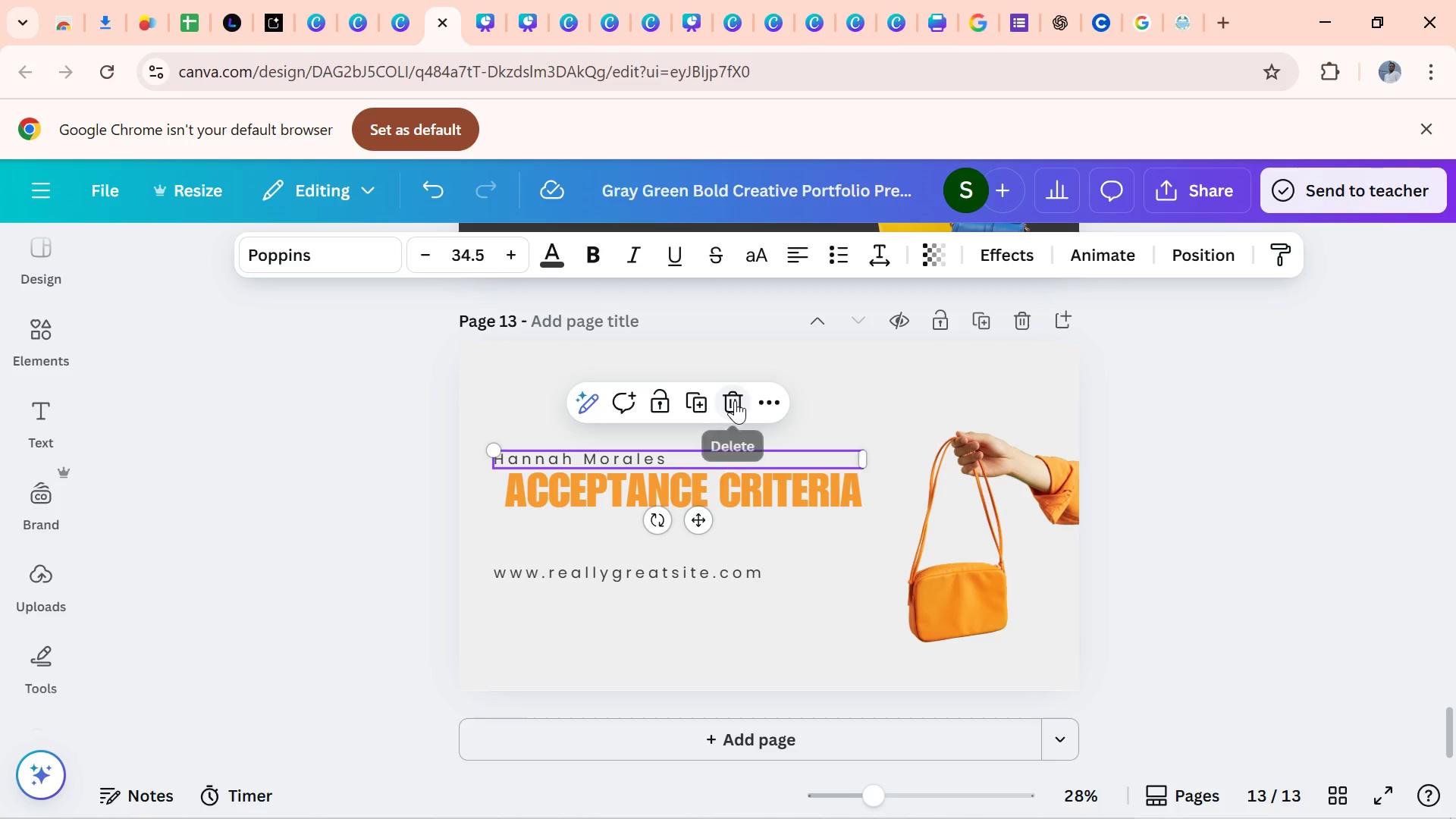 
left_click([735, 400])
 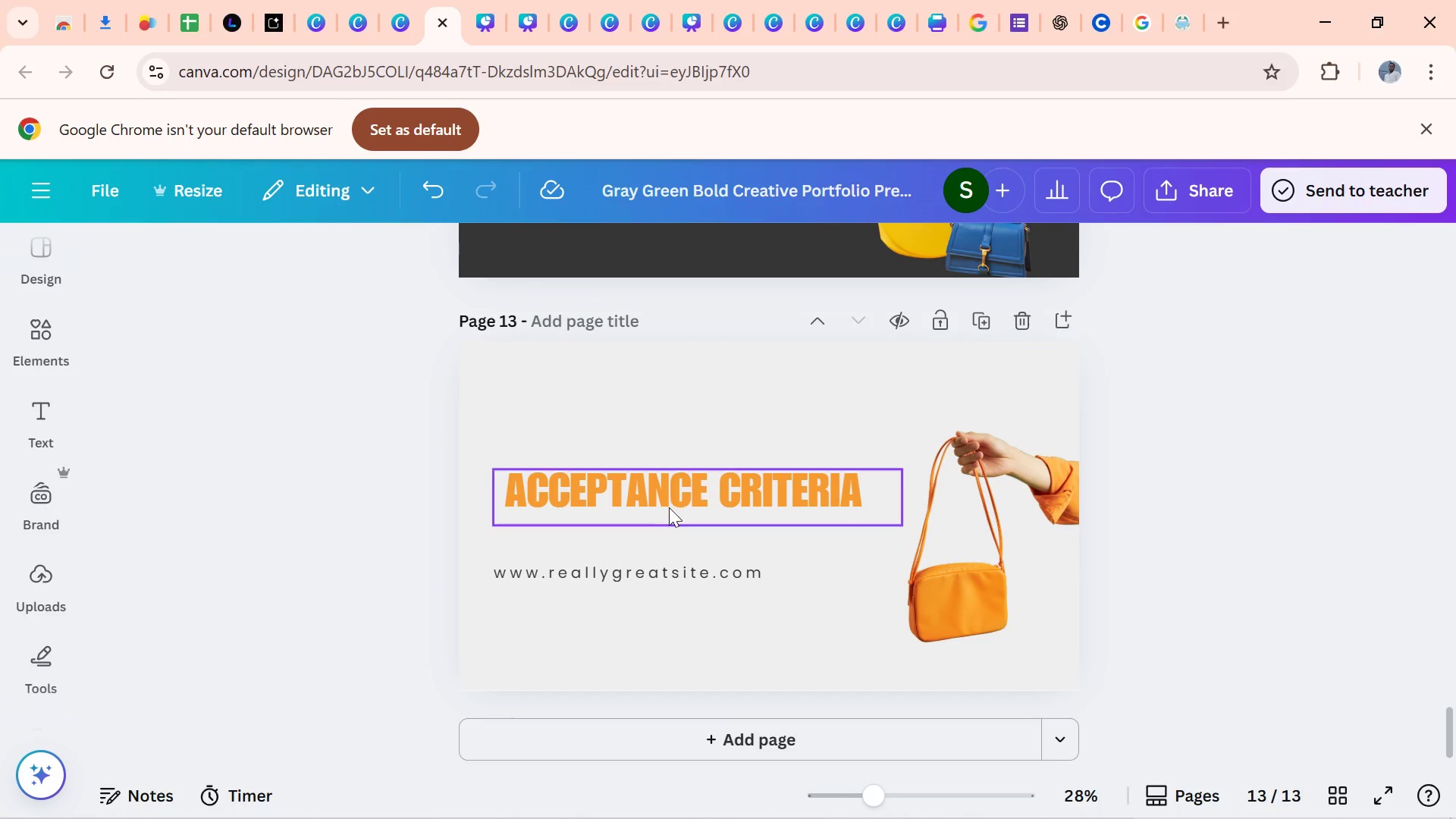 
left_click_drag(start_coordinate=[669, 507], to_coordinate=[660, 416])
 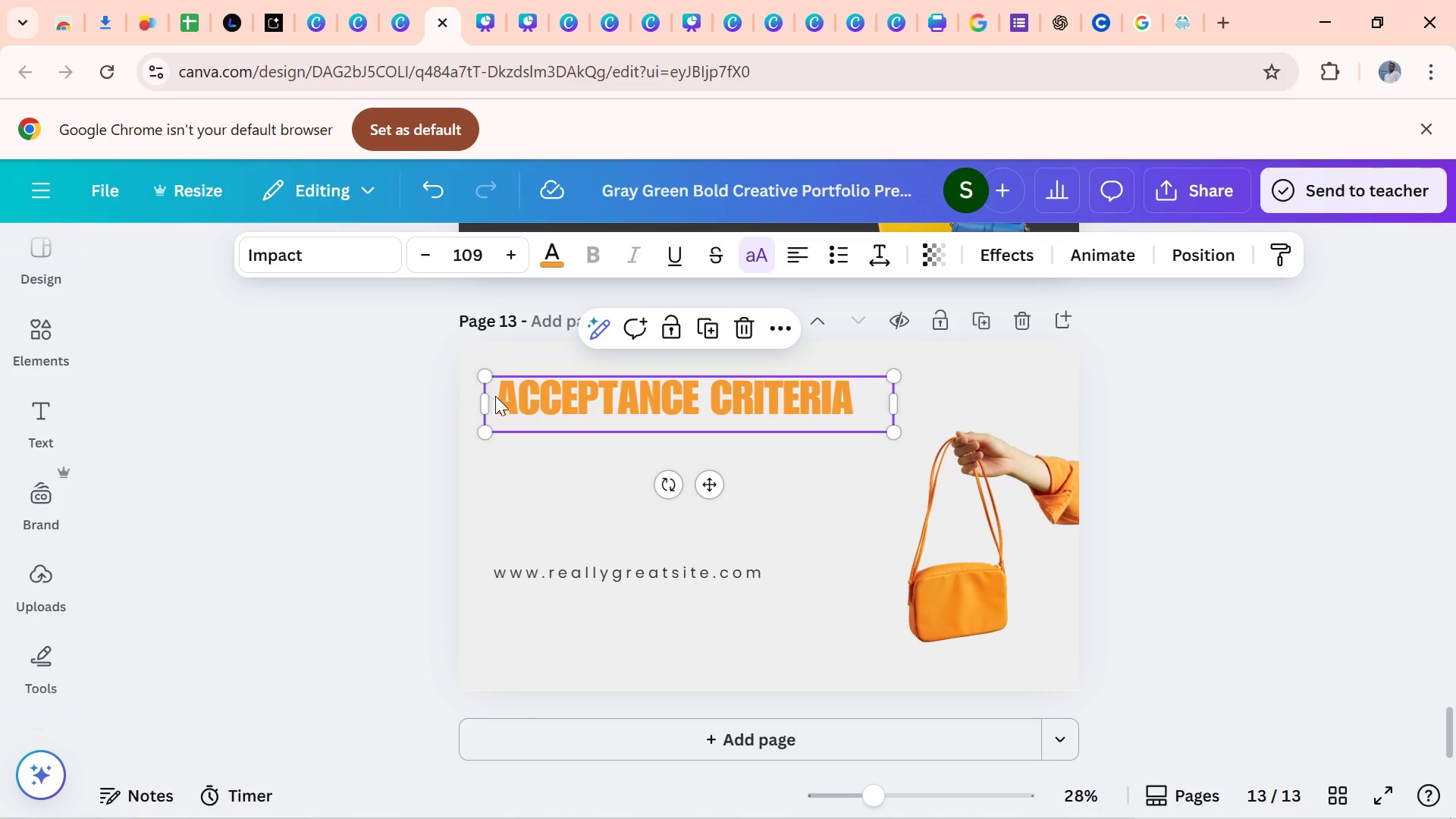 
left_click([507, 404])
 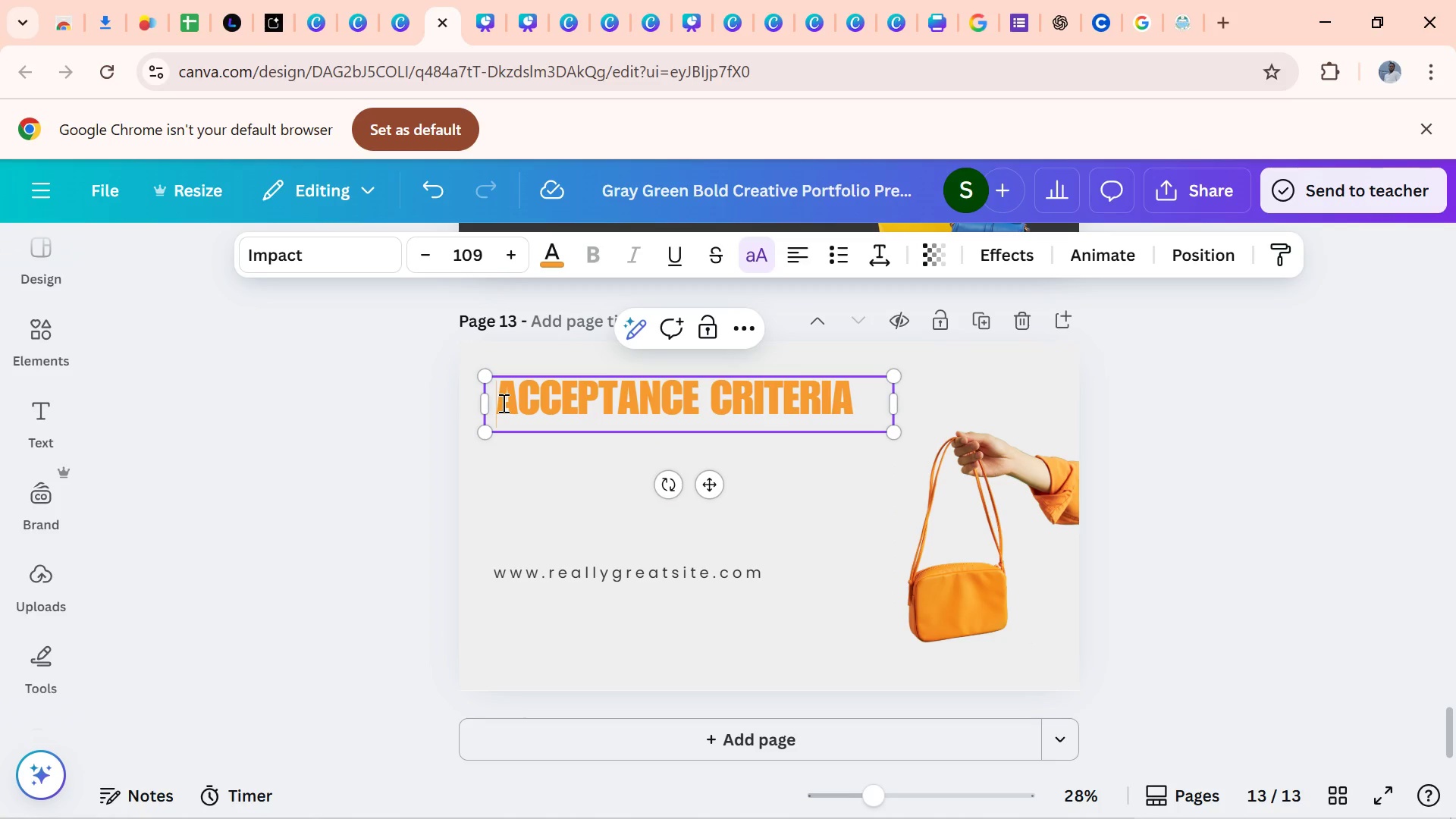 
key(Backspace)
 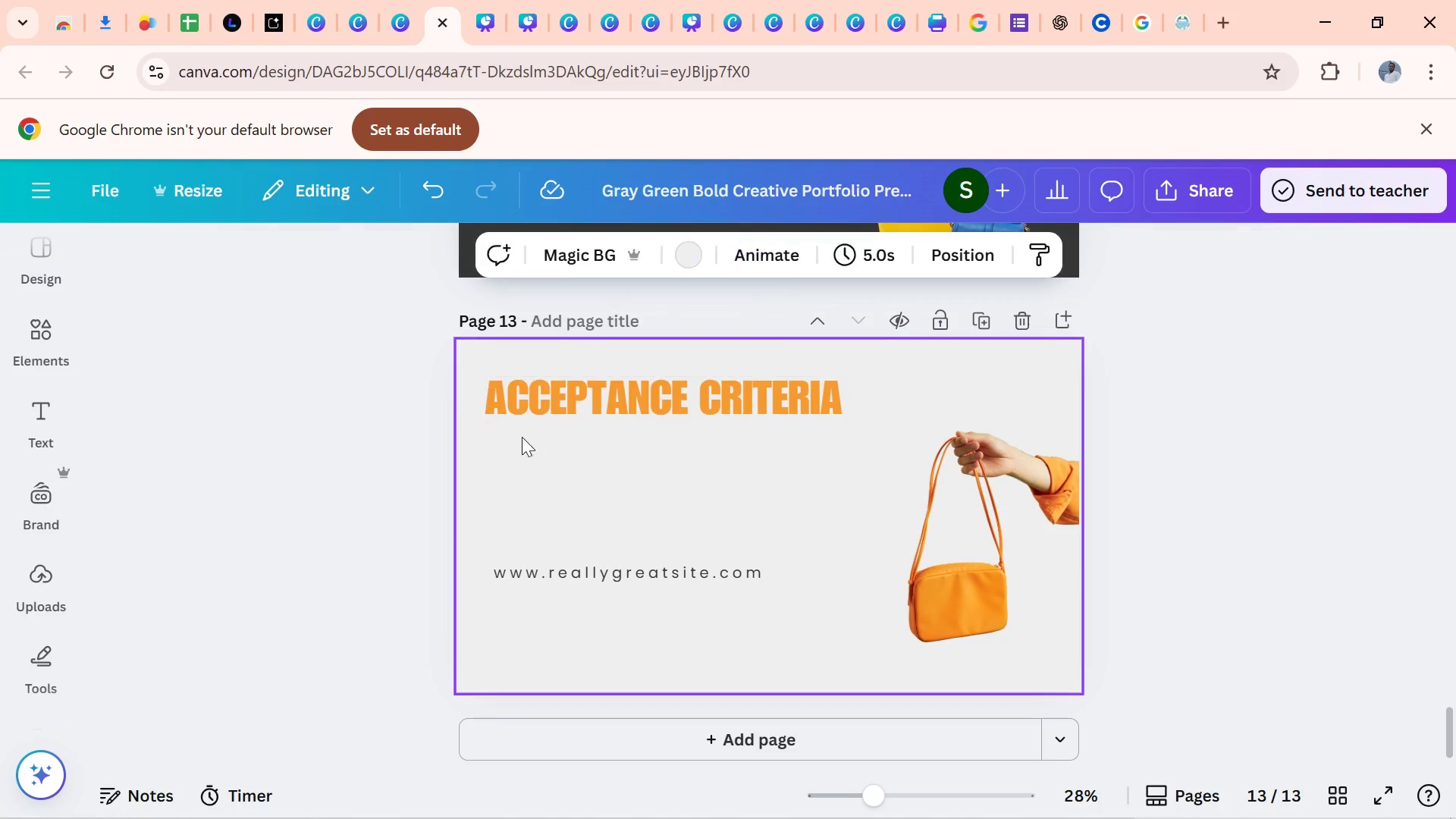 
left_click_drag(start_coordinate=[622, 397], to_coordinate=[632, 403])
 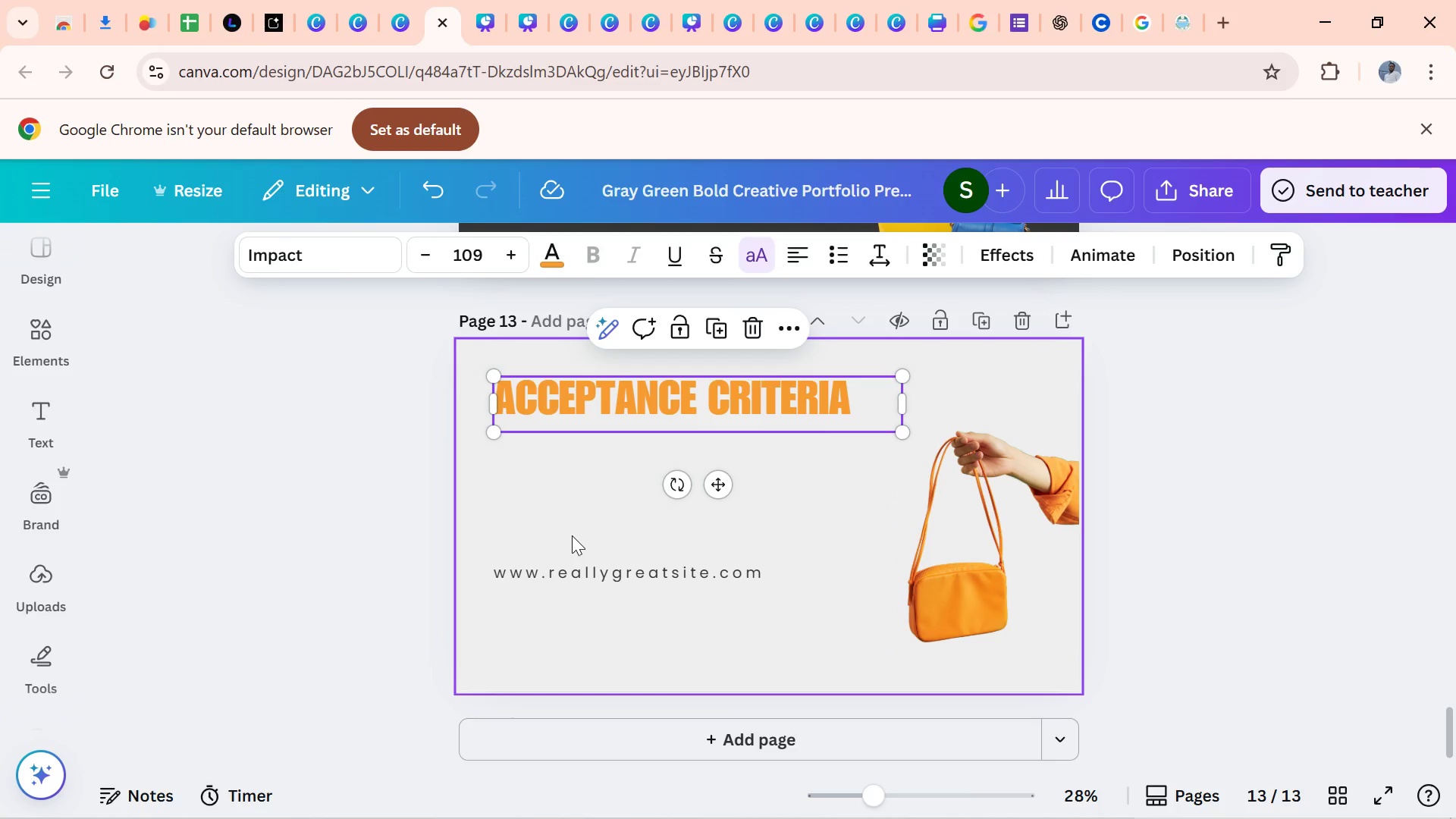 
left_click([572, 535])
 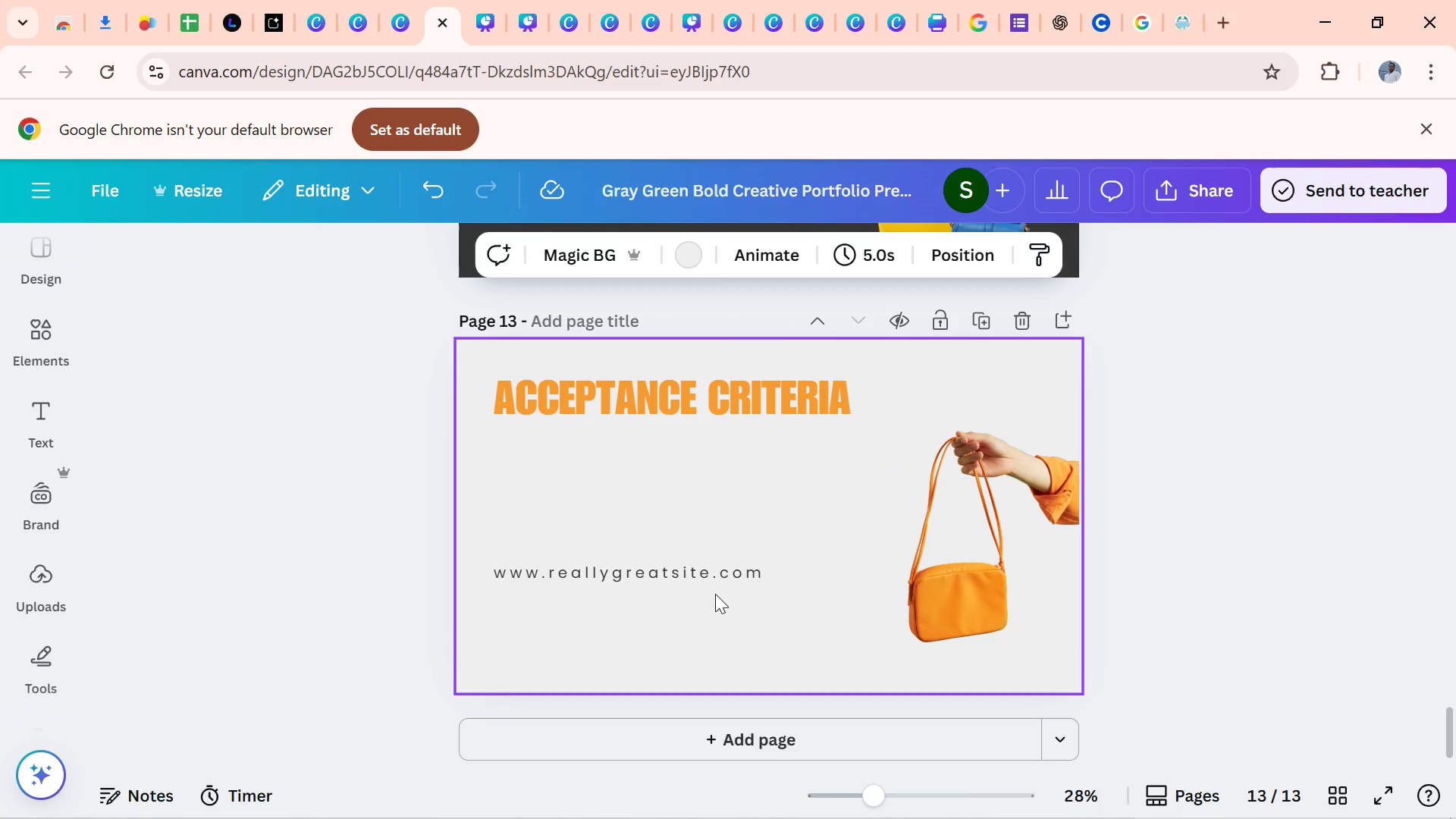 
left_click([711, 576])
 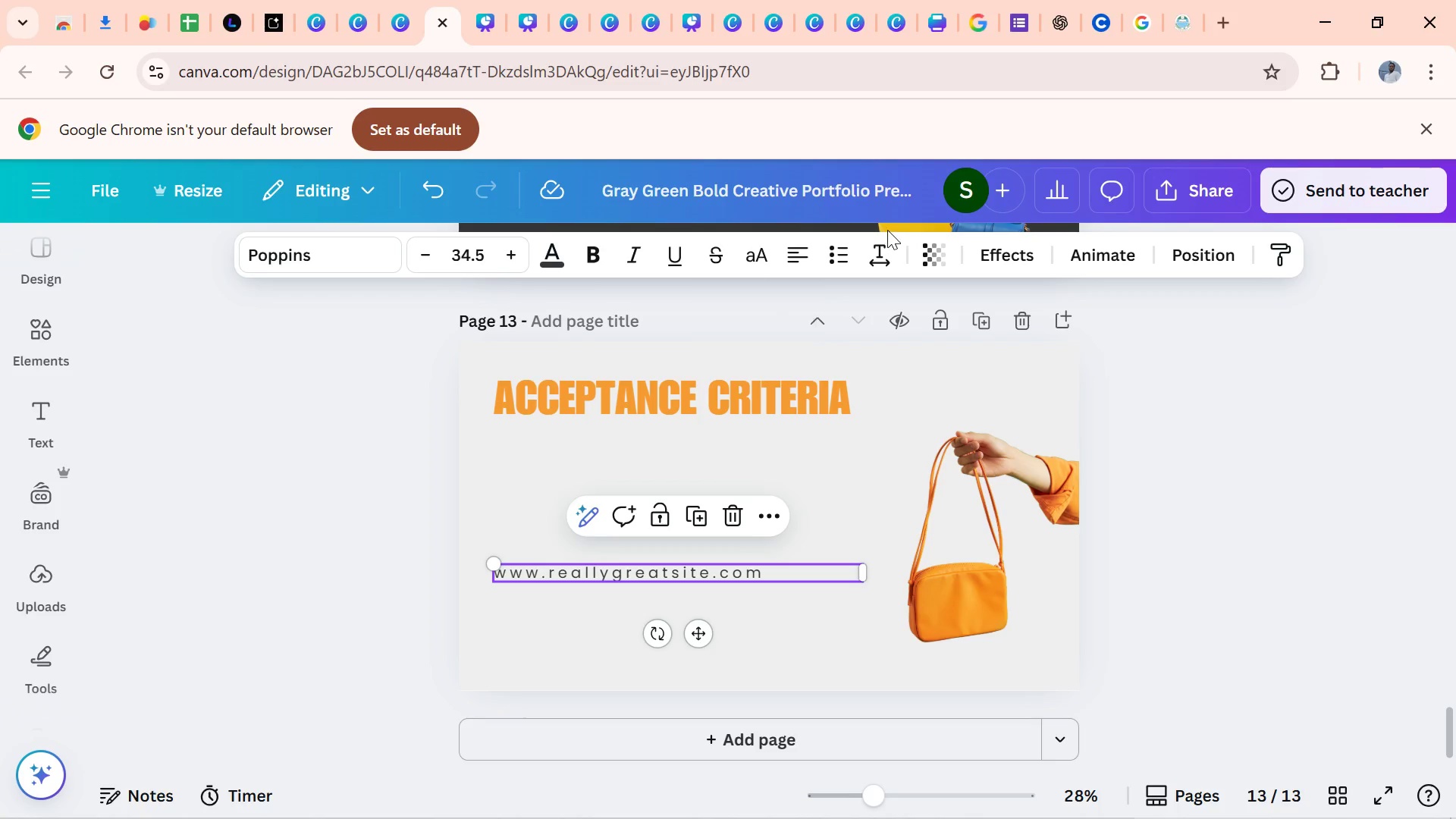 
left_click([881, 260])
 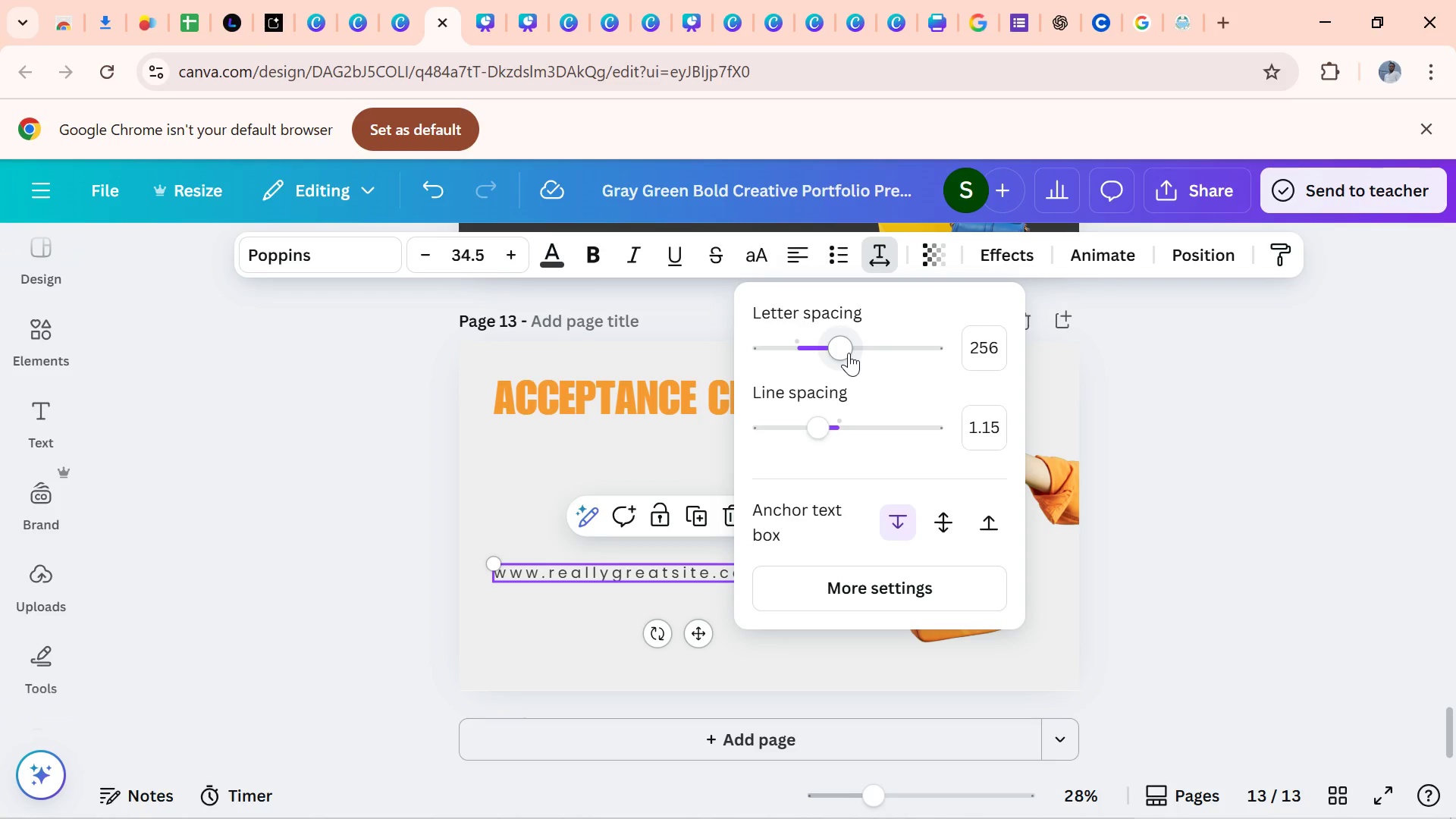 
left_click_drag(start_coordinate=[849, 353], to_coordinate=[799, 359])
 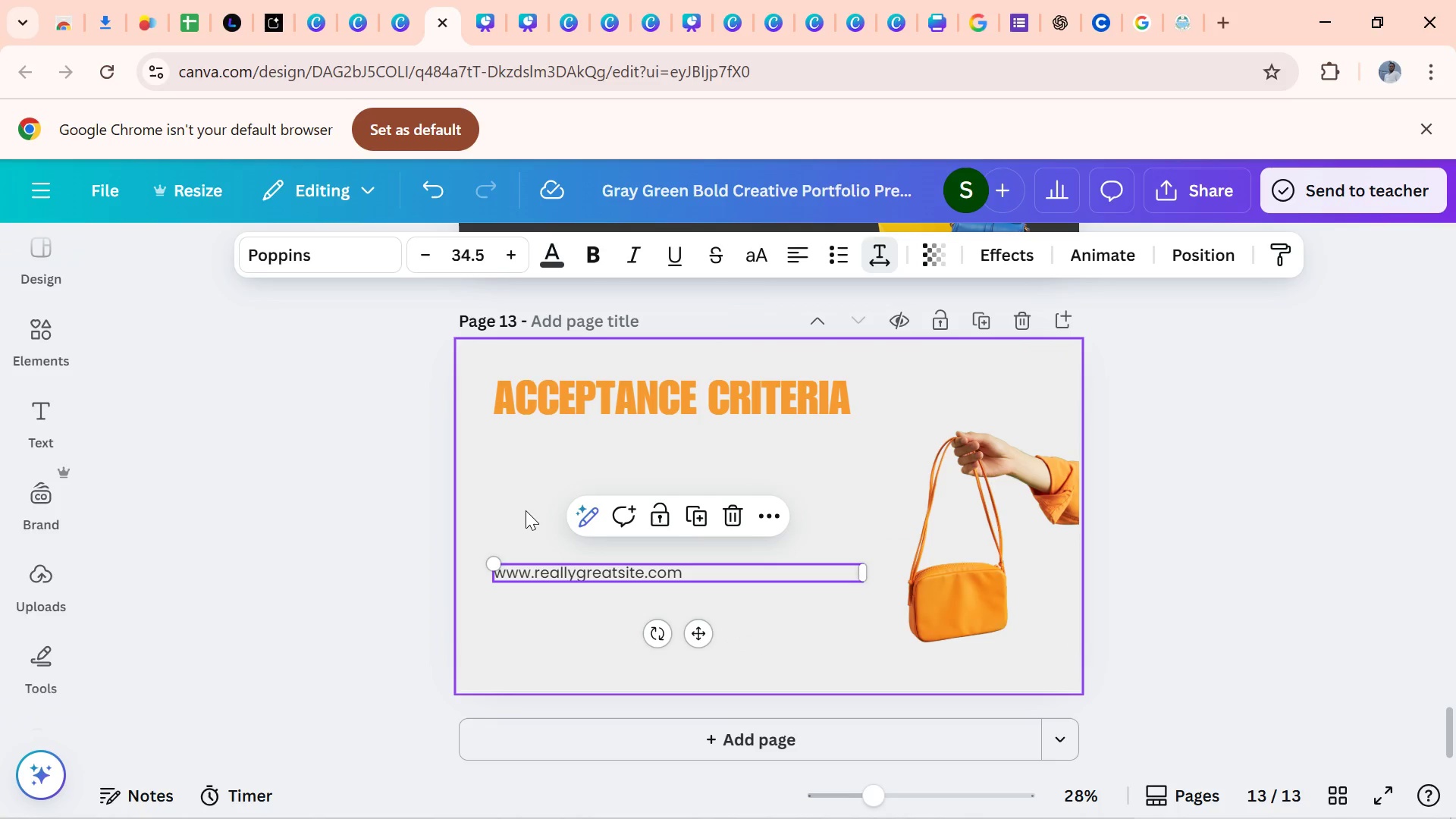 
left_click([526, 510])
 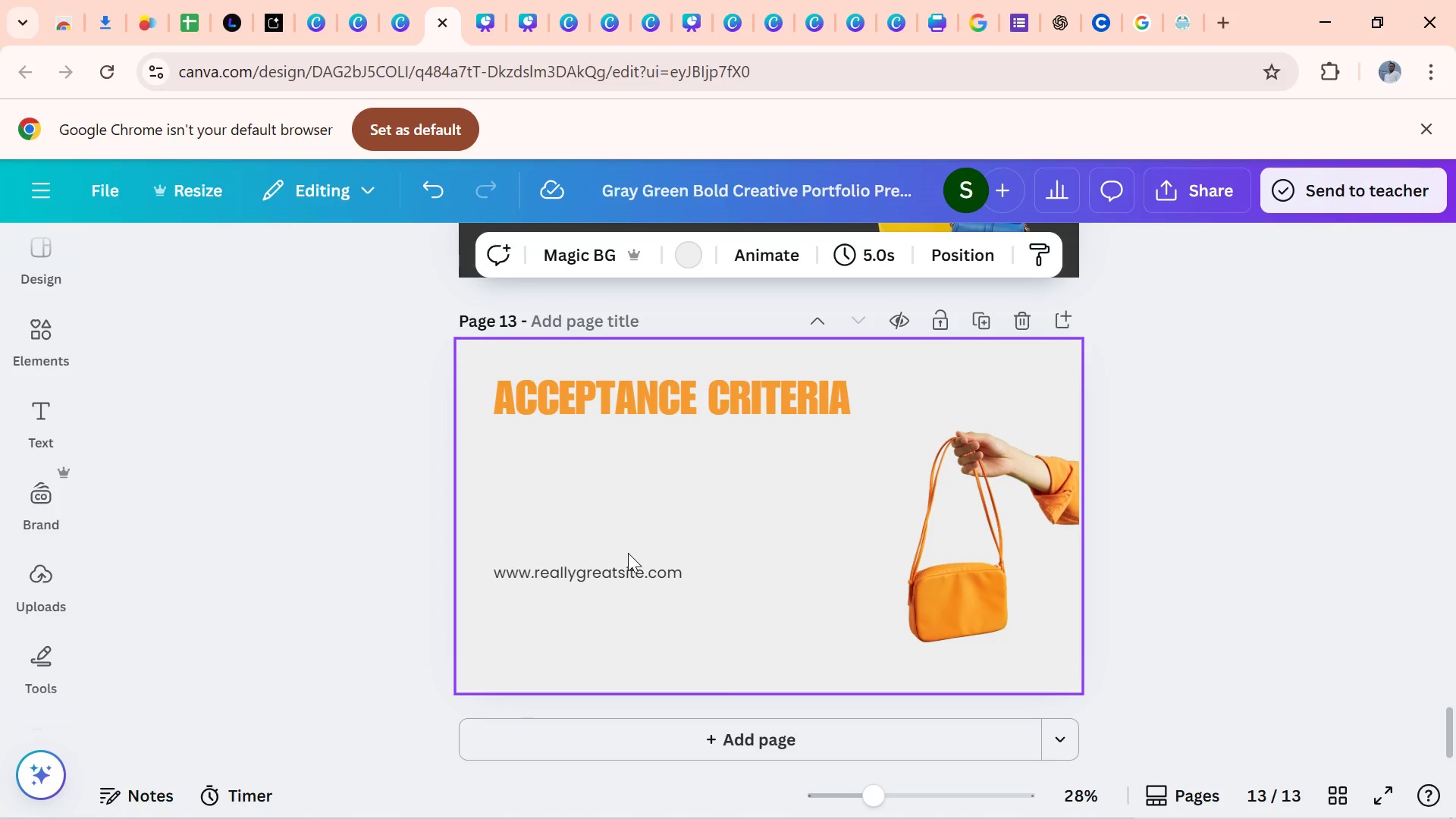 
left_click([632, 571])
 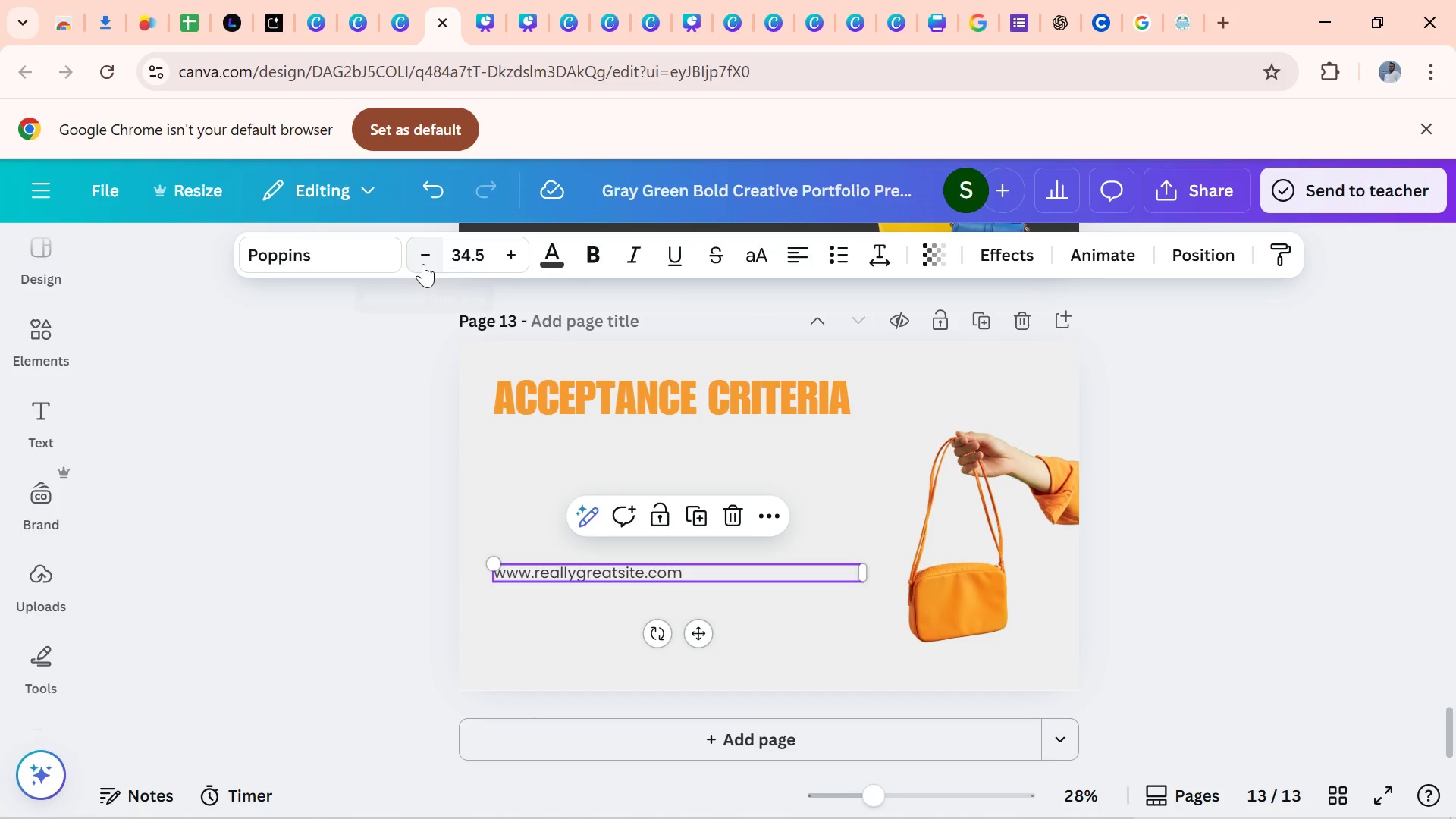 
double_click([423, 264])
 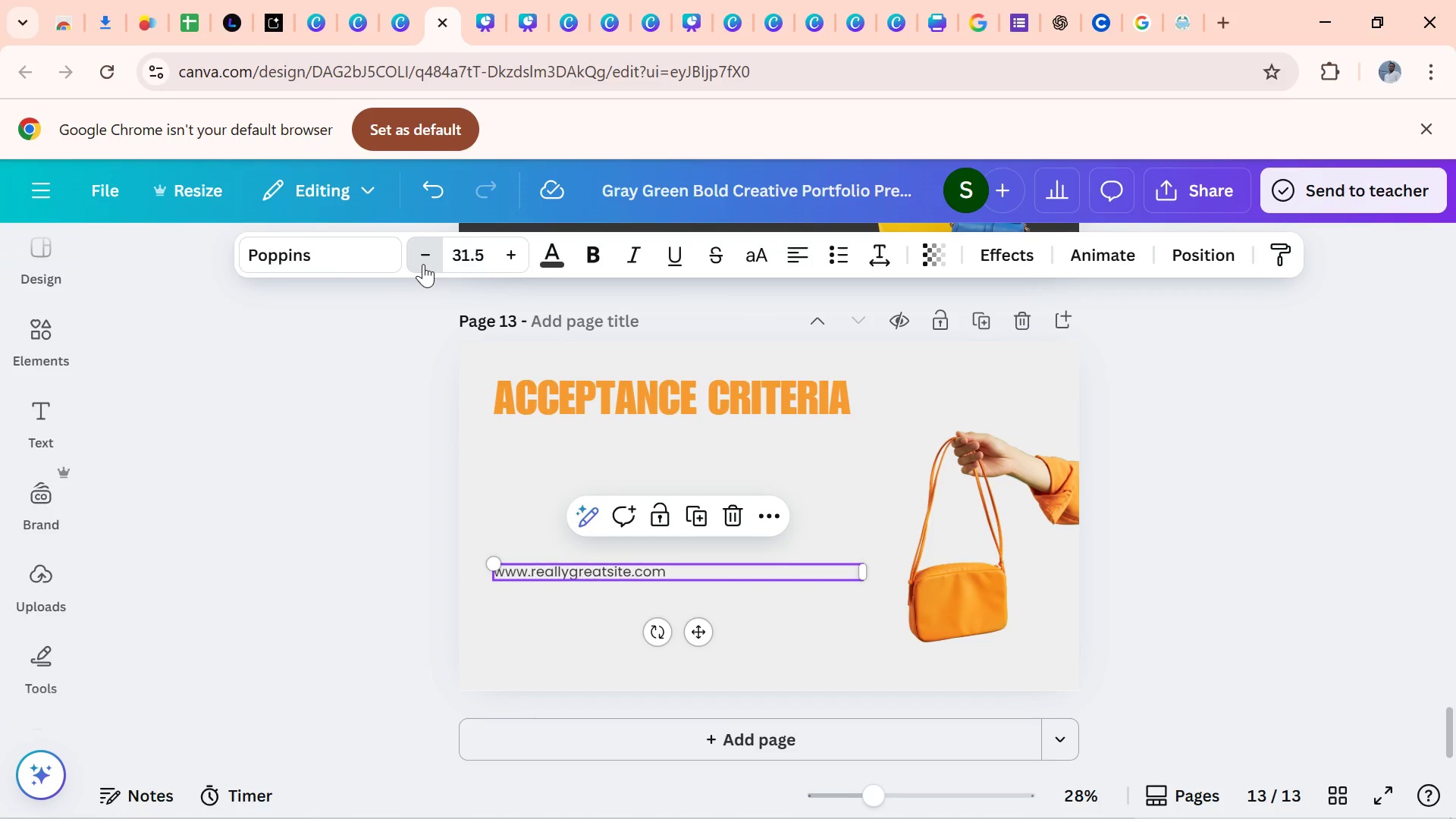 
triple_click([423, 264])
 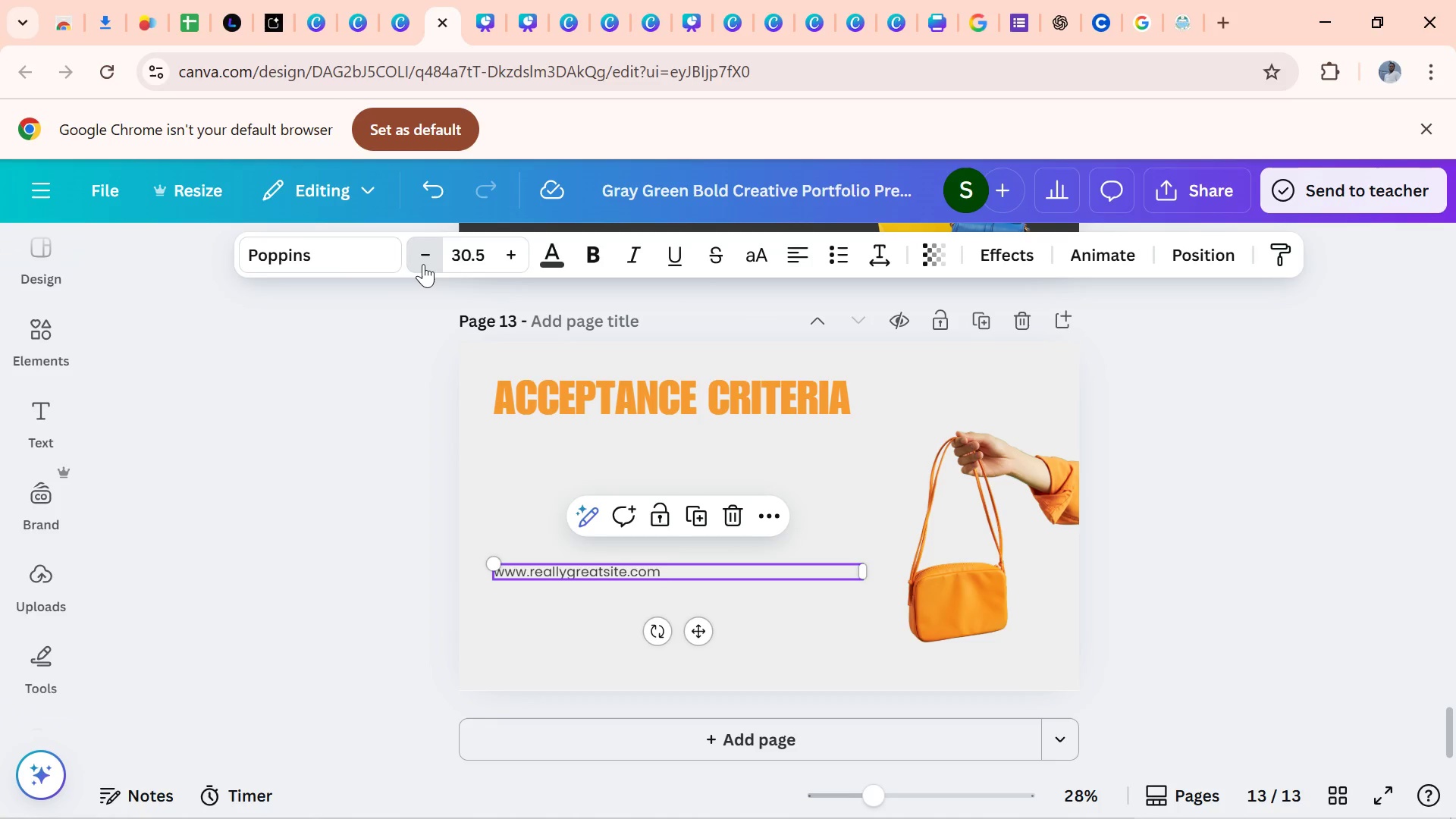 
double_click([423, 264])
 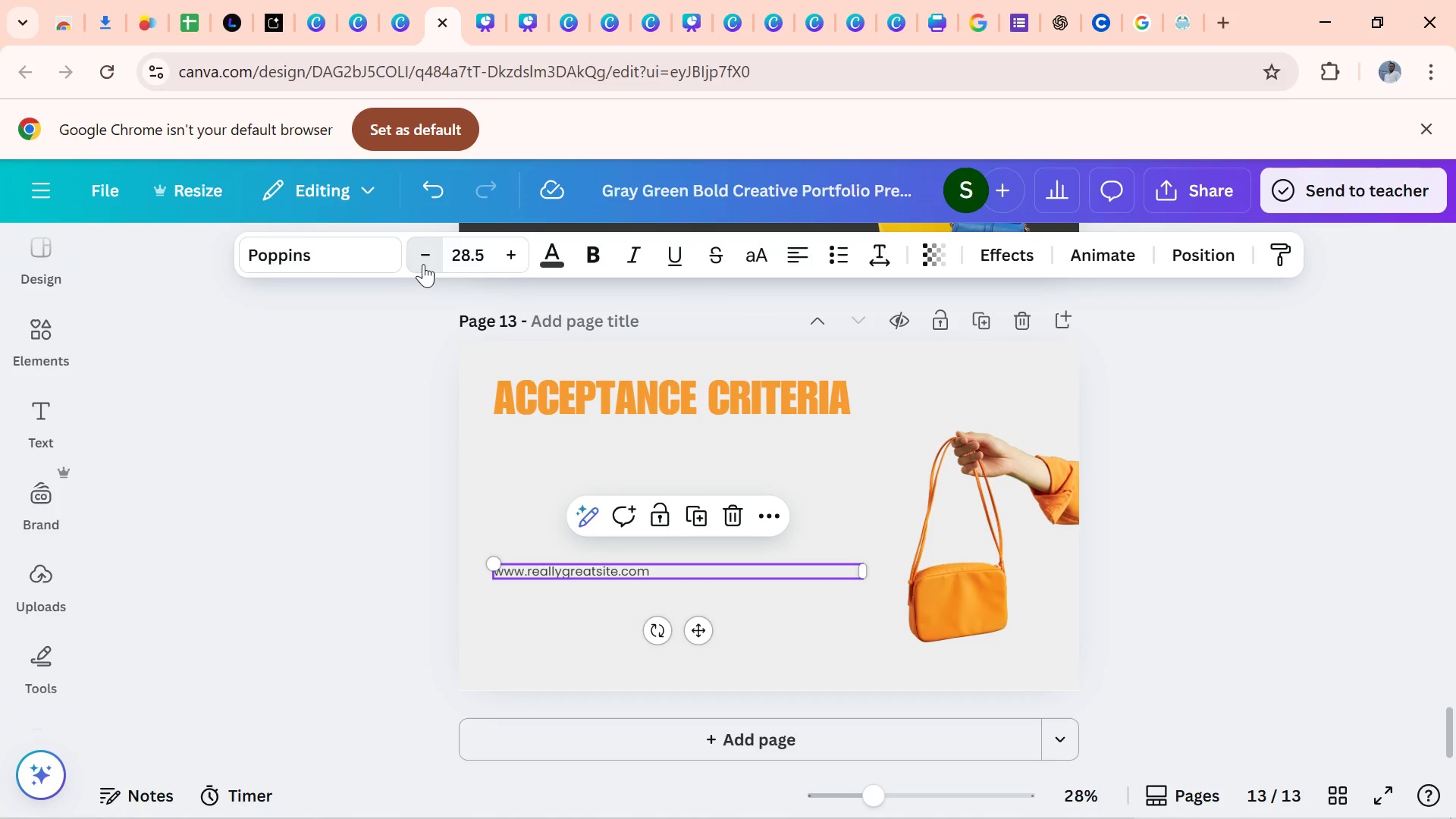 
double_click([423, 264])
 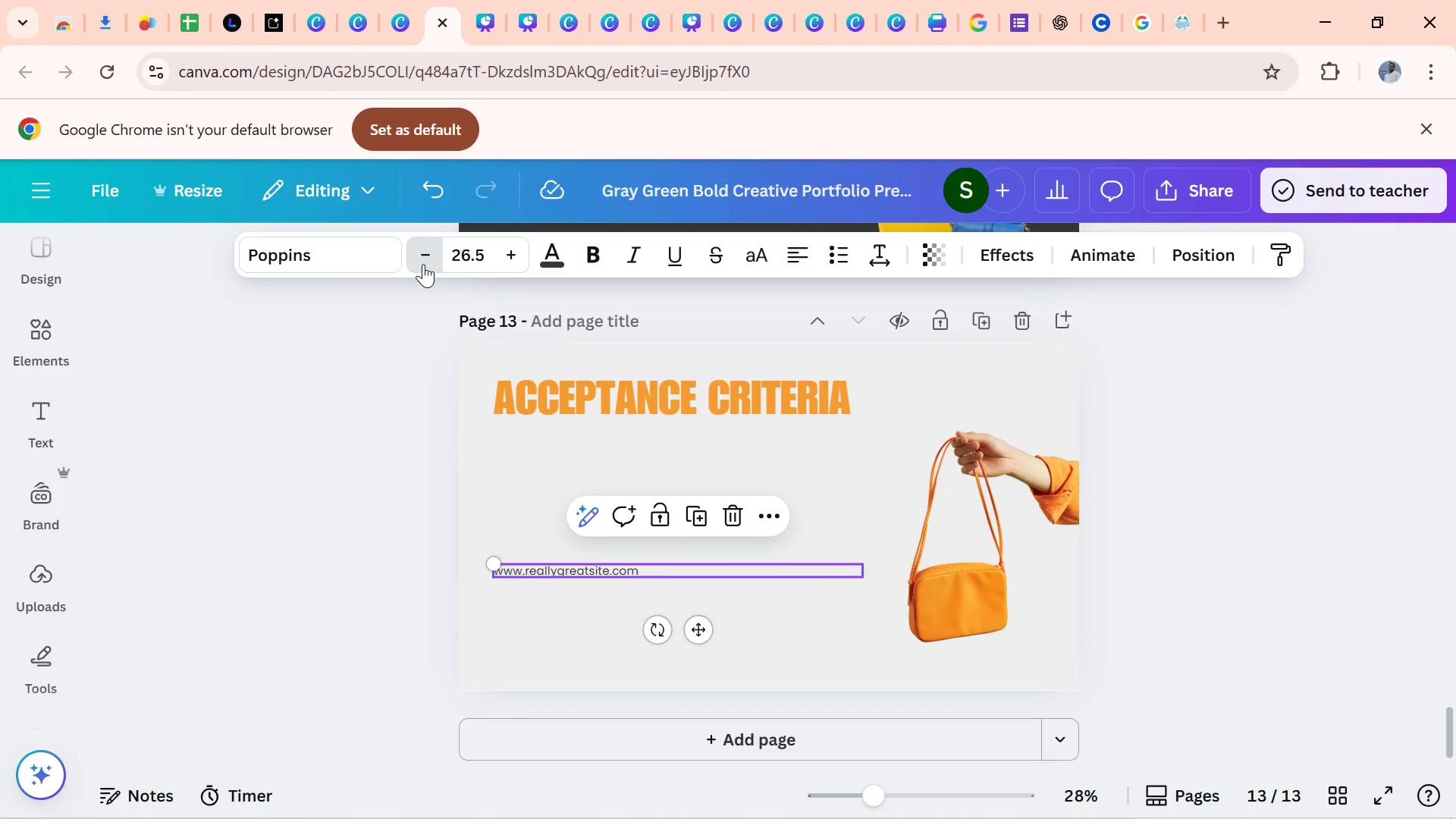 
triple_click([423, 264])
 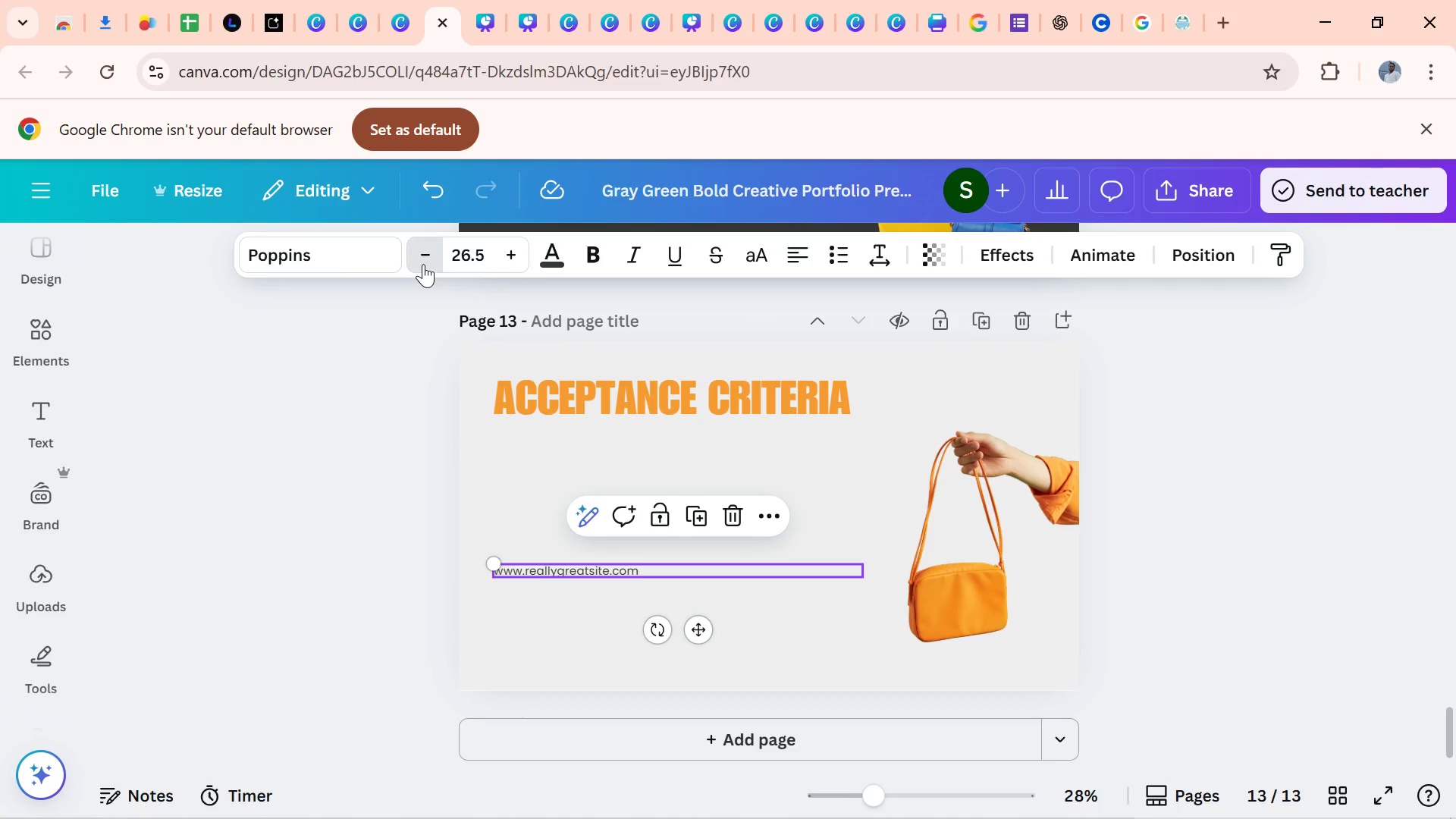 
left_click([423, 264])
 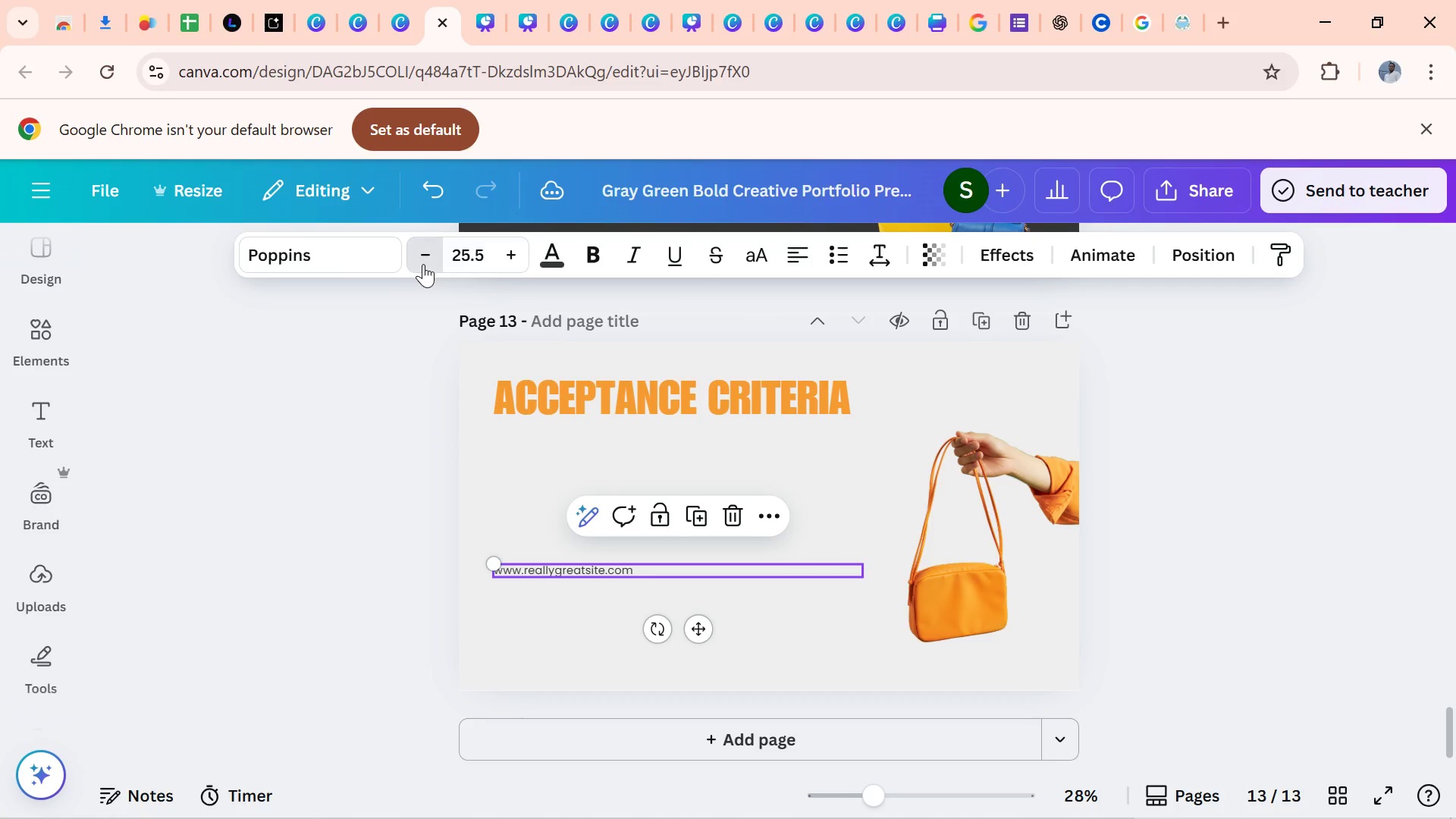 
double_click([423, 264])
 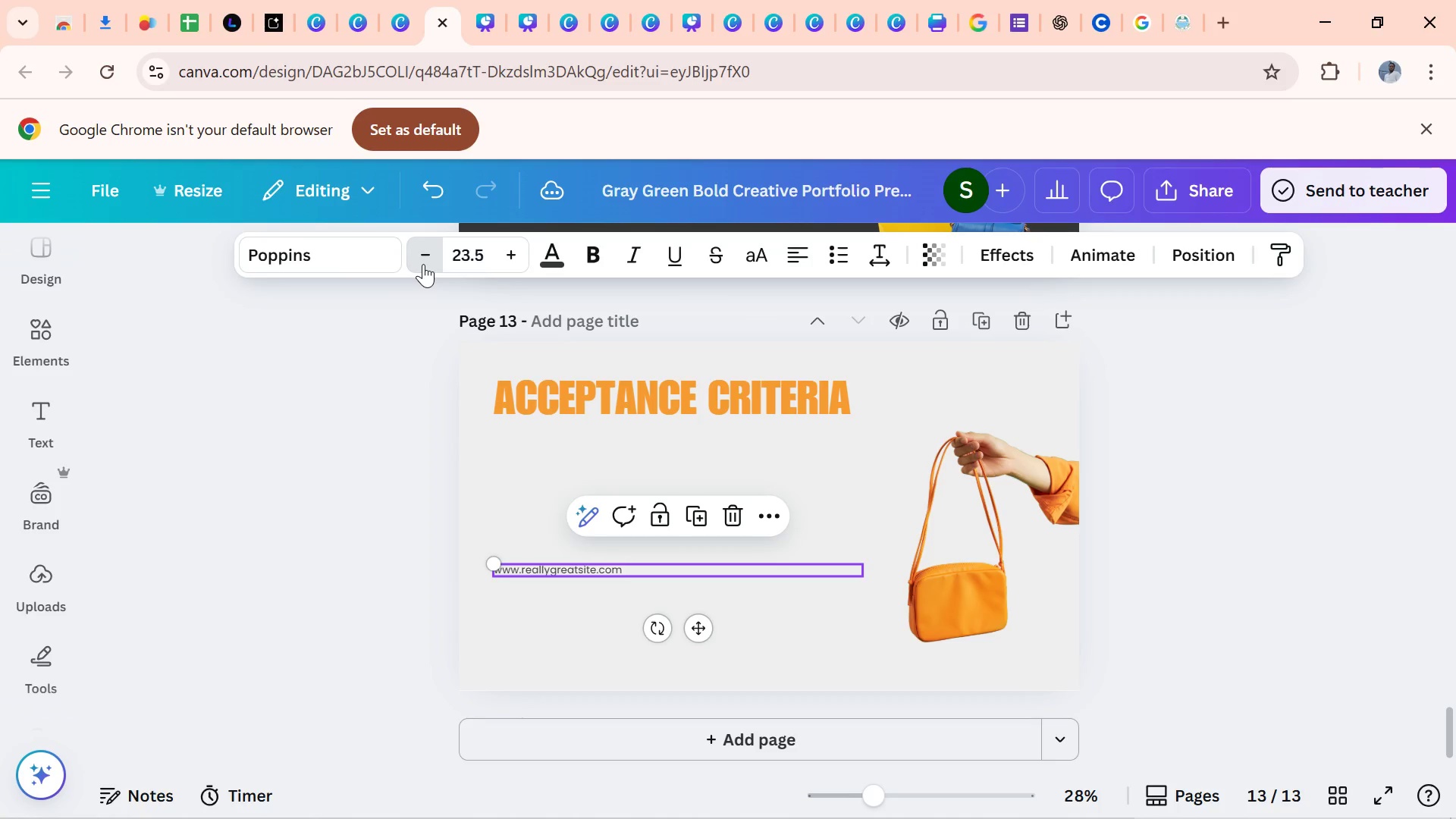 
triple_click([423, 264])
 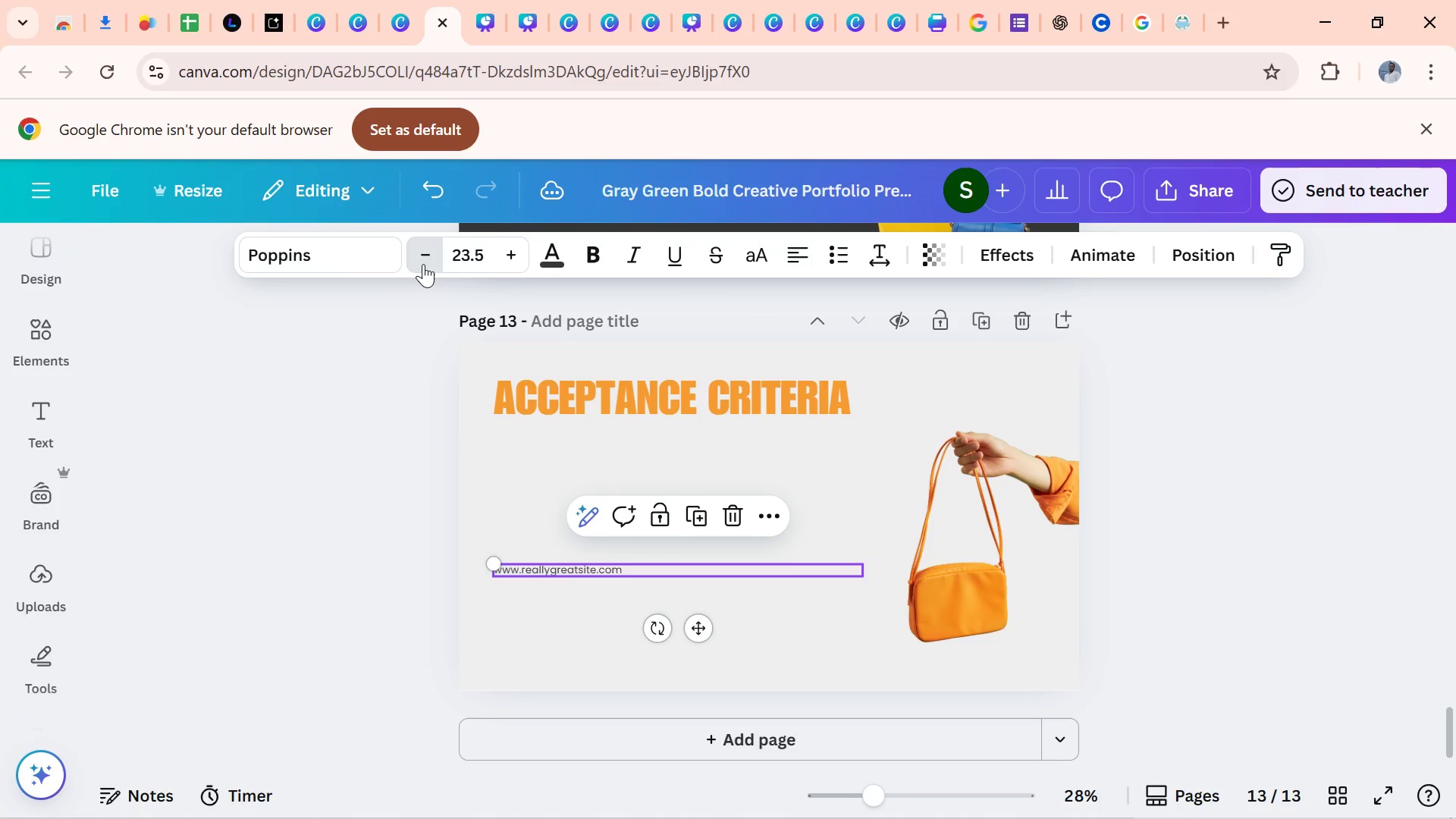 
triple_click([423, 264])
 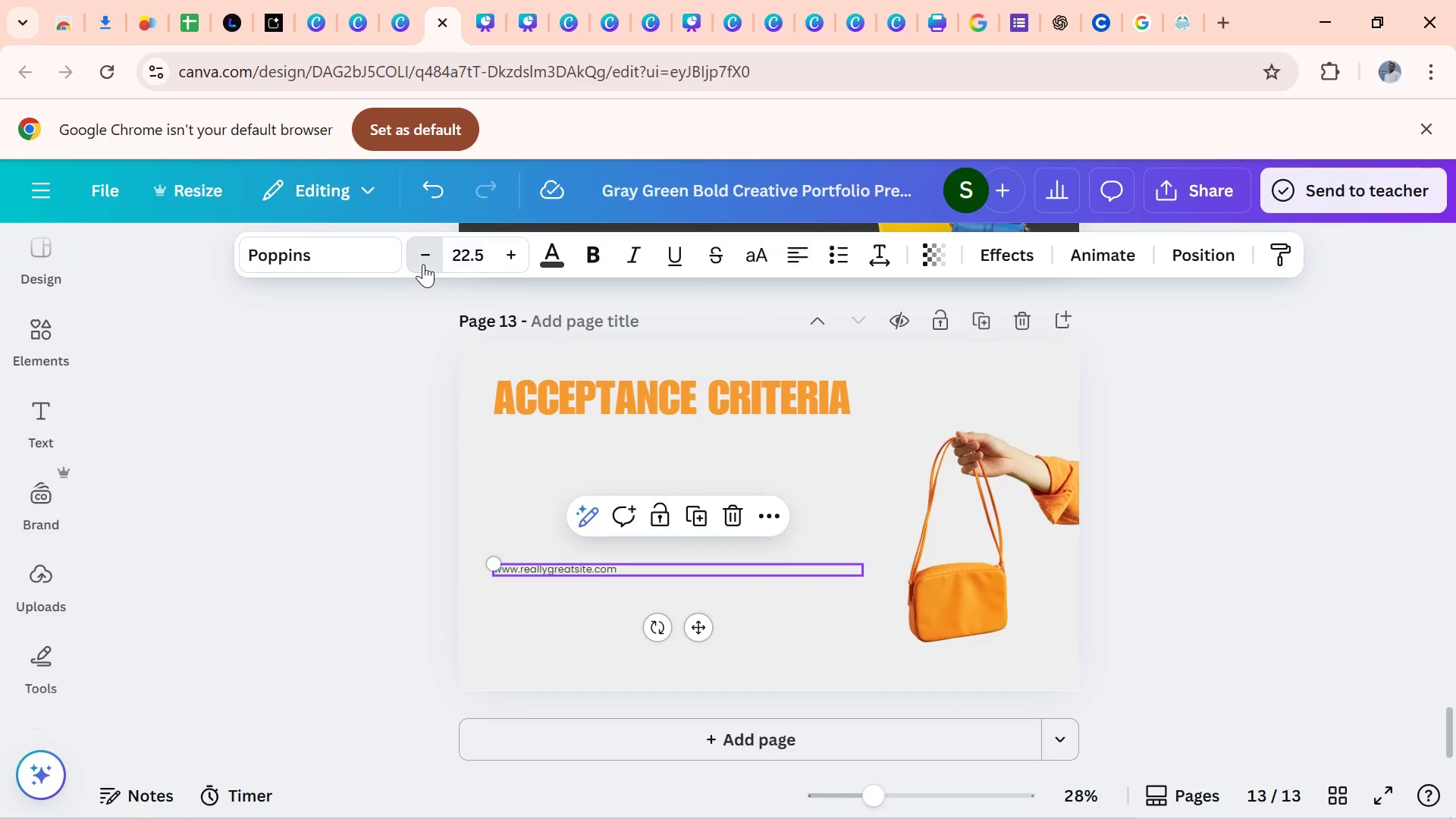 
left_click([423, 264])
 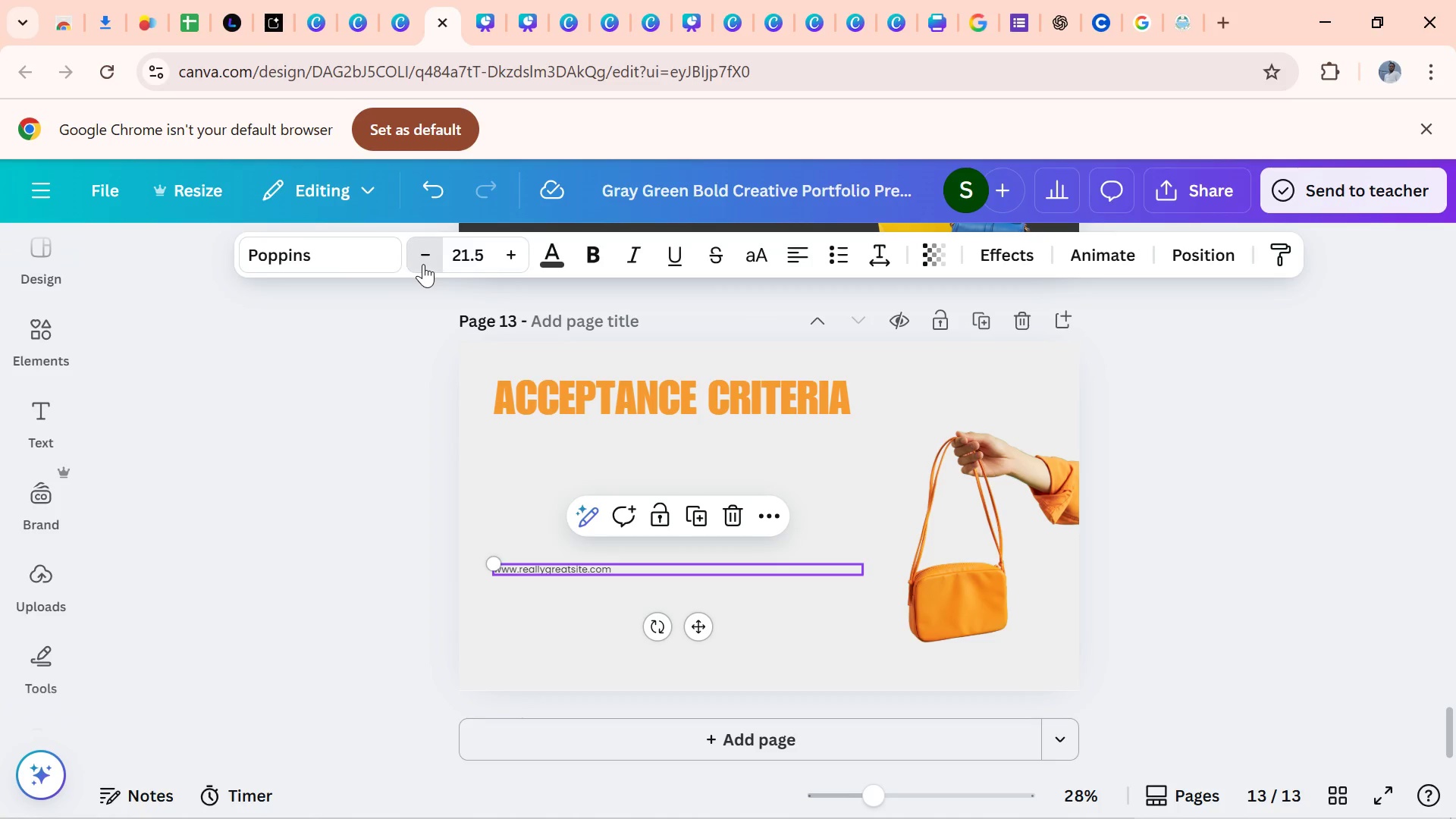 
left_click([423, 264])
 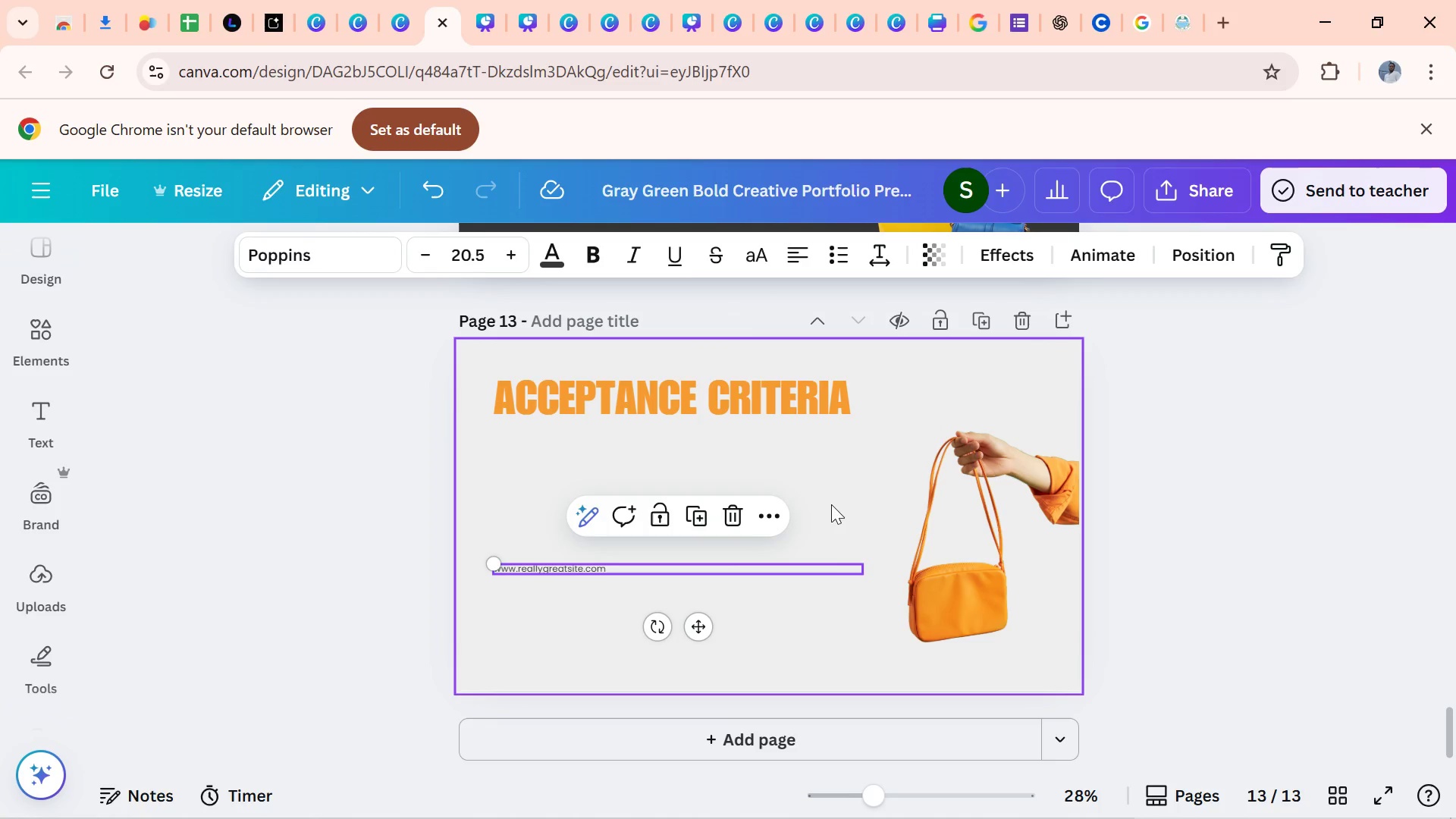 
left_click([824, 507])
 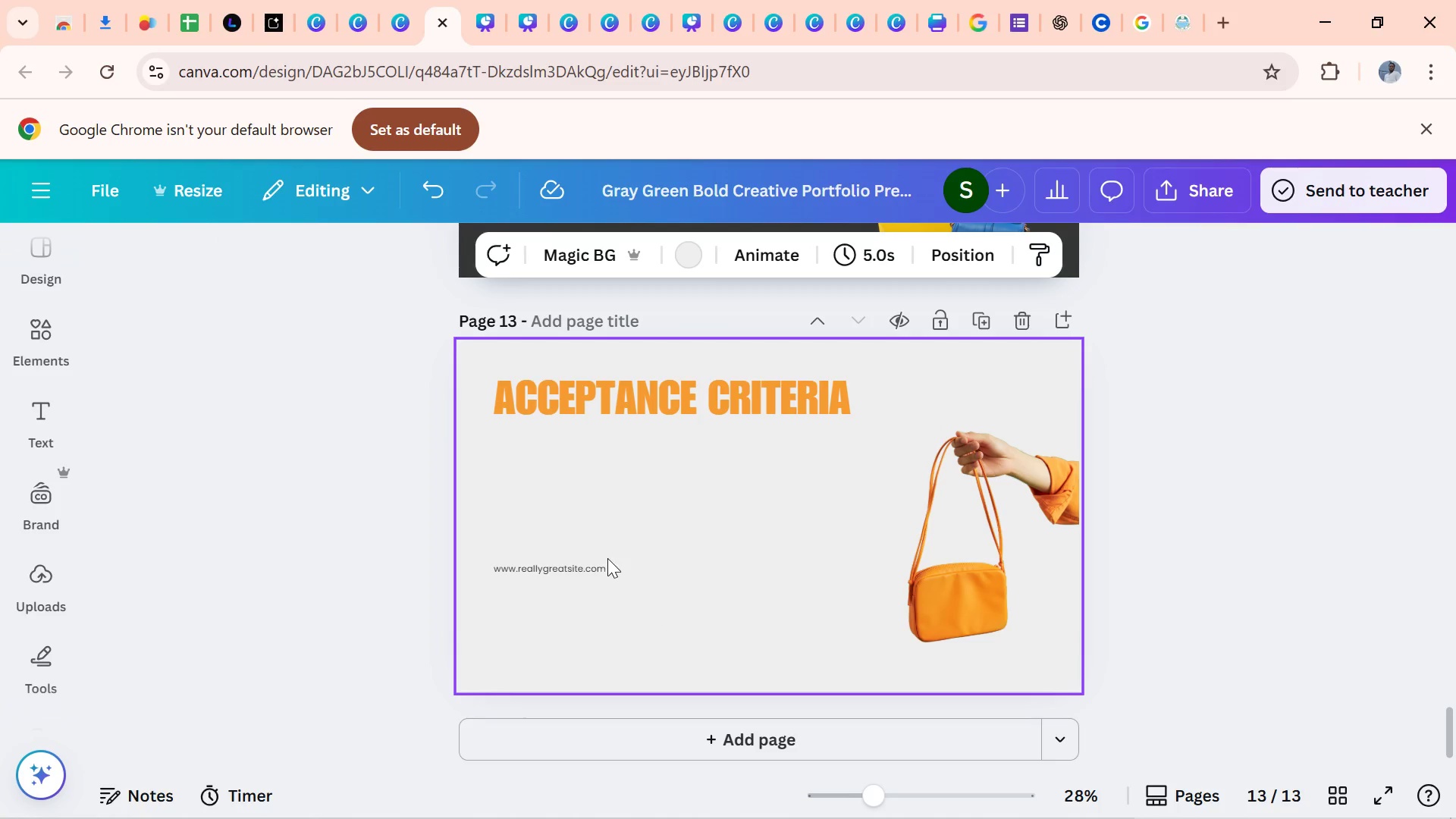 
left_click([607, 558])
 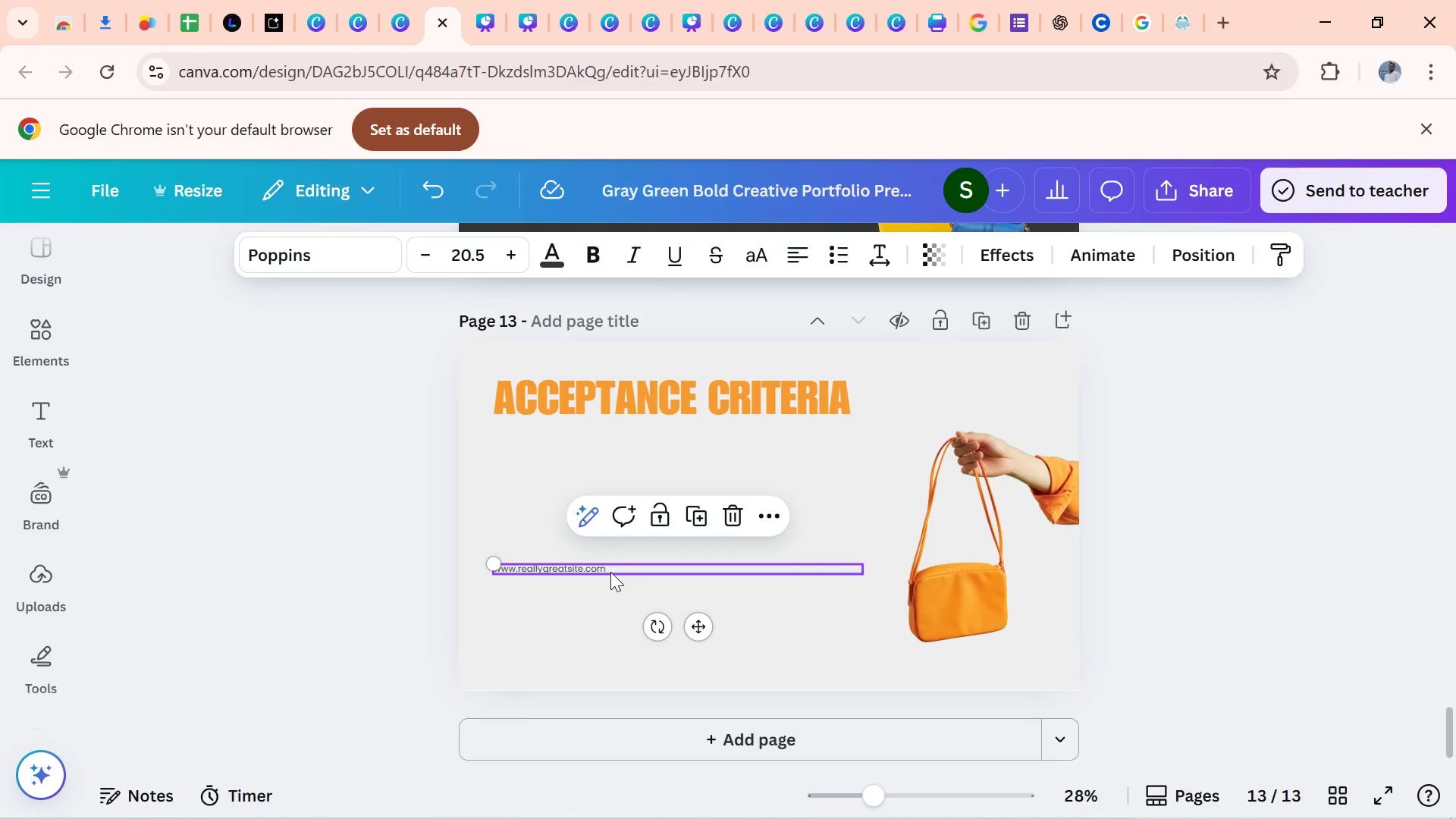 
double_click([610, 572])
 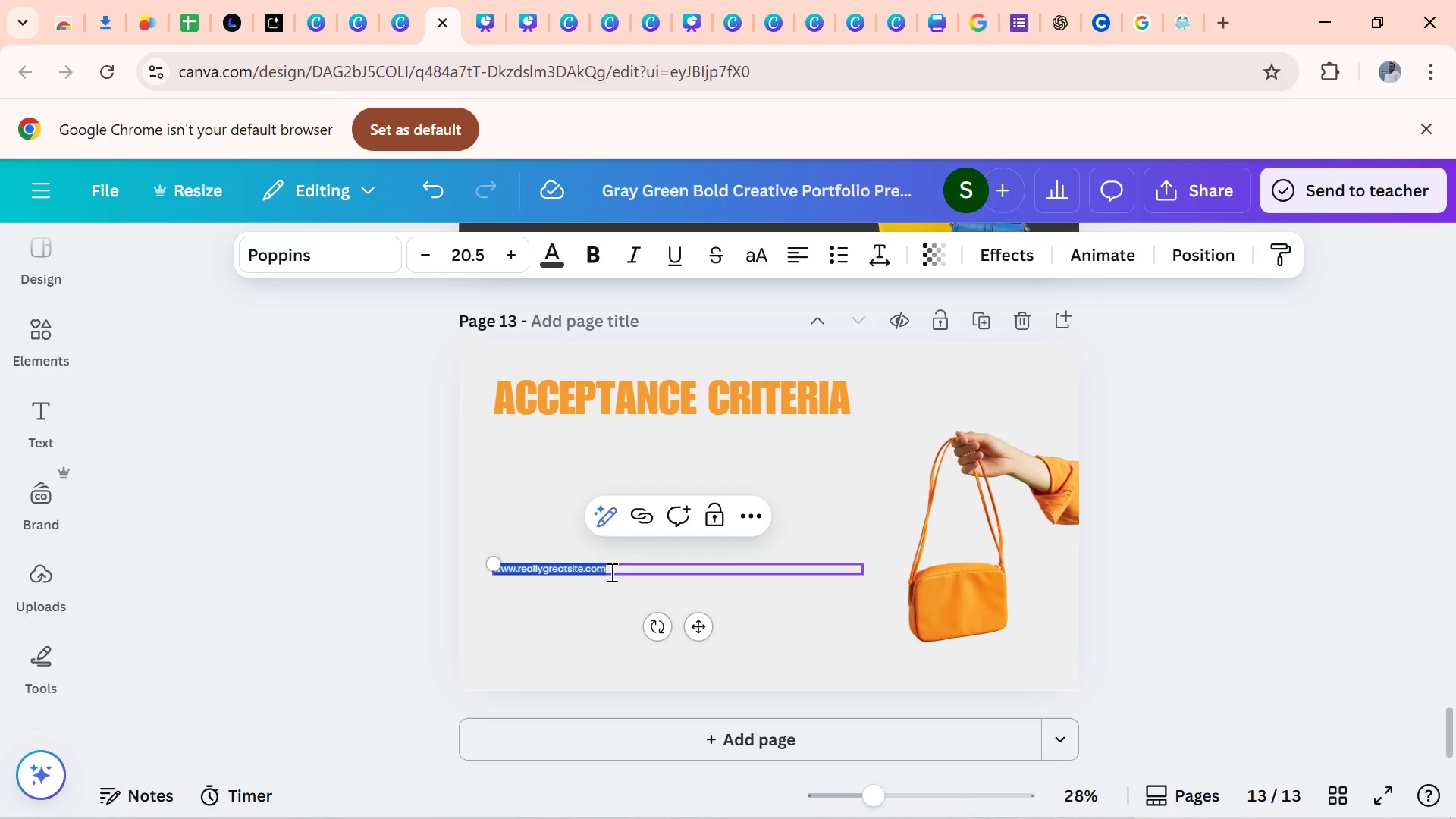 
key(Control+V)
 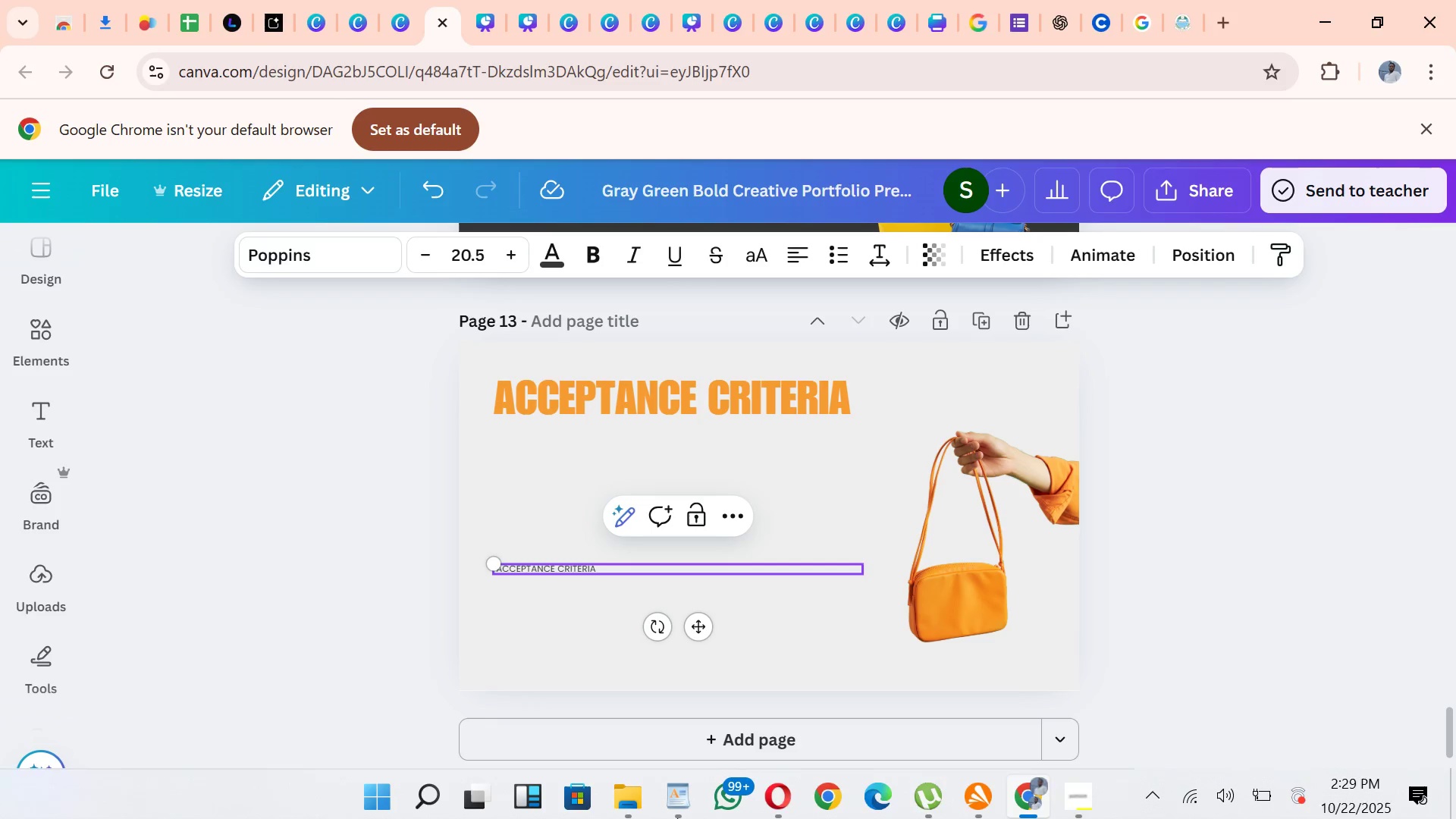 
wait(5.3)
 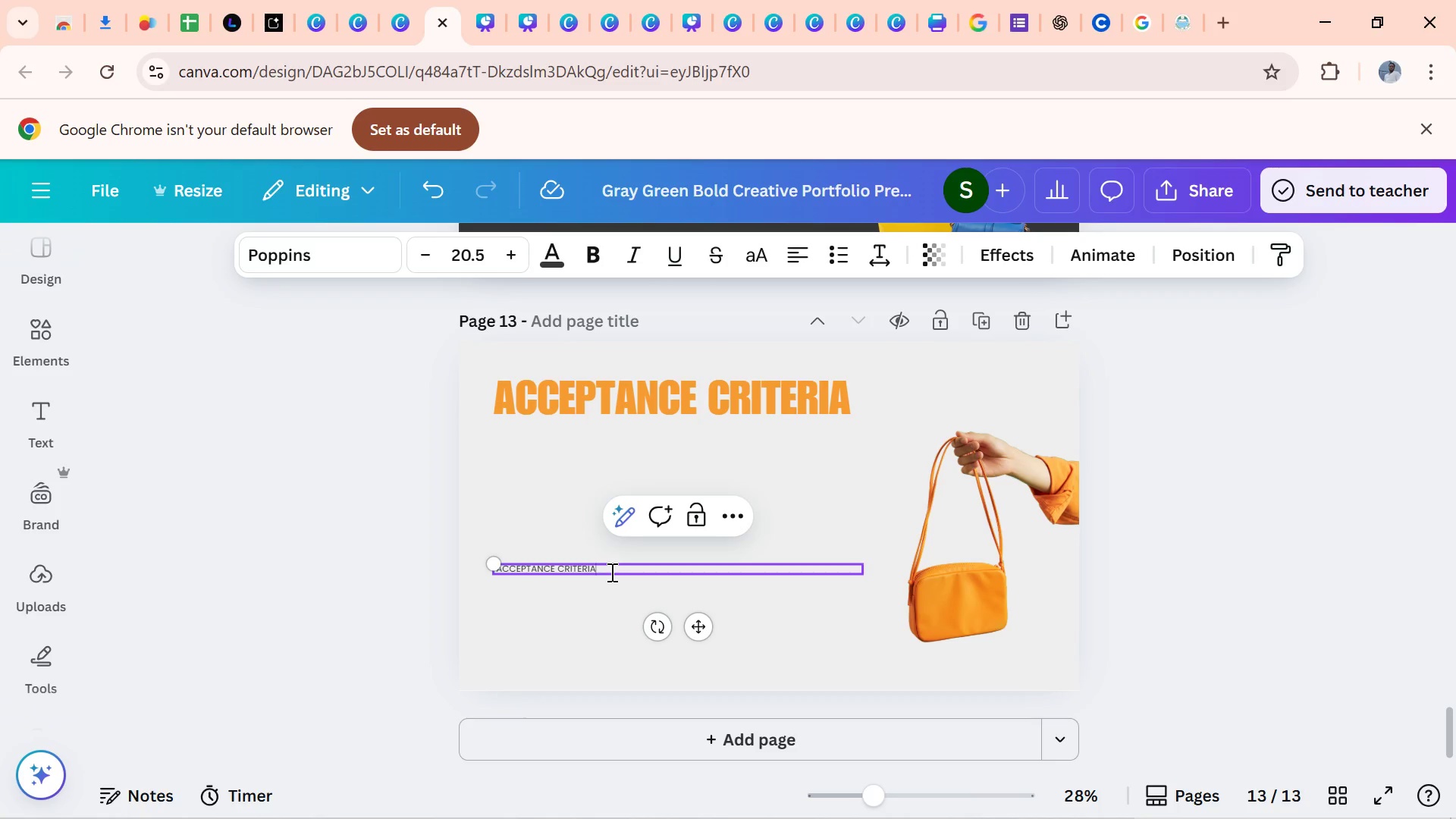 
left_click([675, 791])
 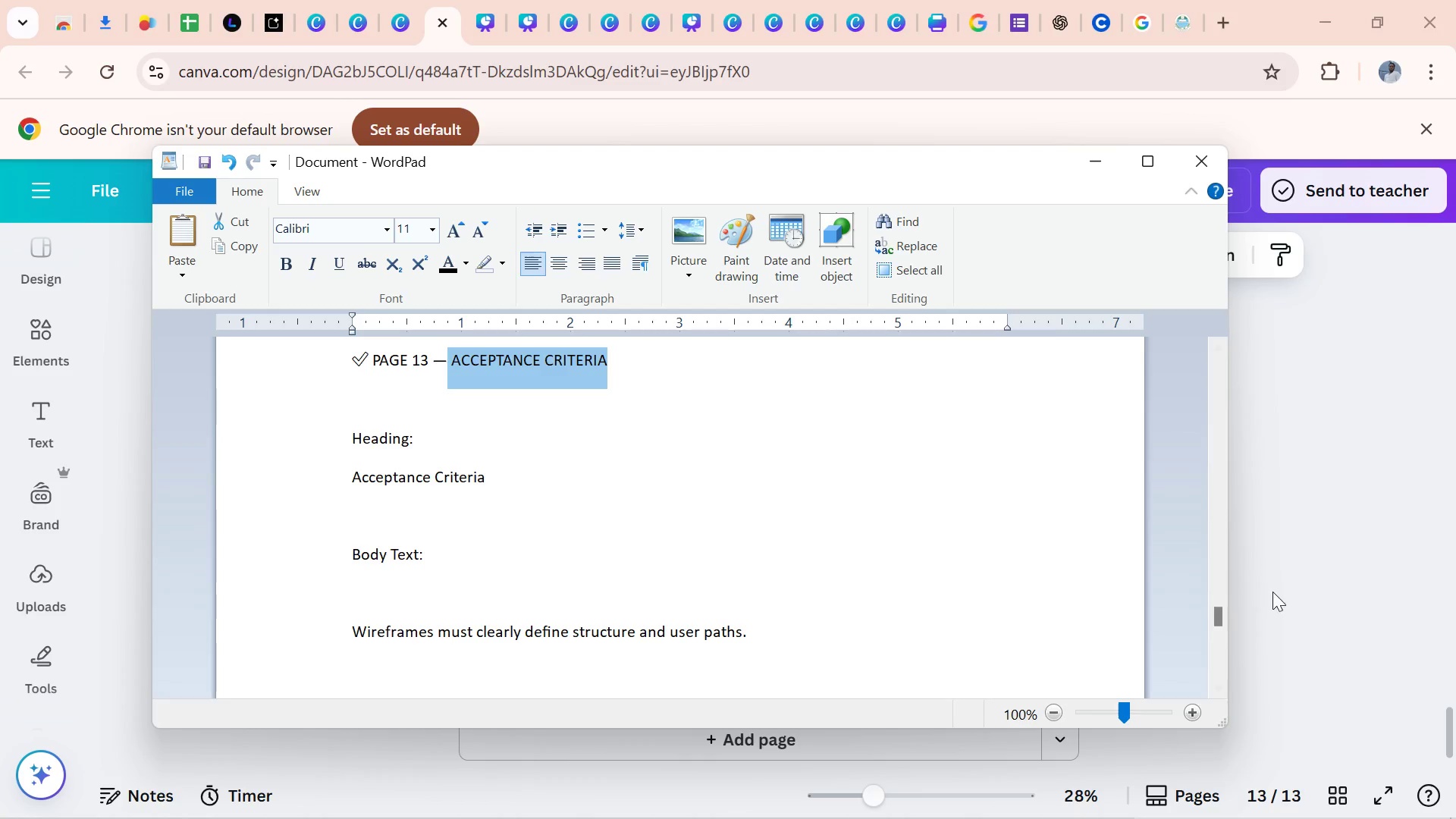 
left_click_drag(start_coordinate=[1219, 617], to_coordinate=[1213, 622])
 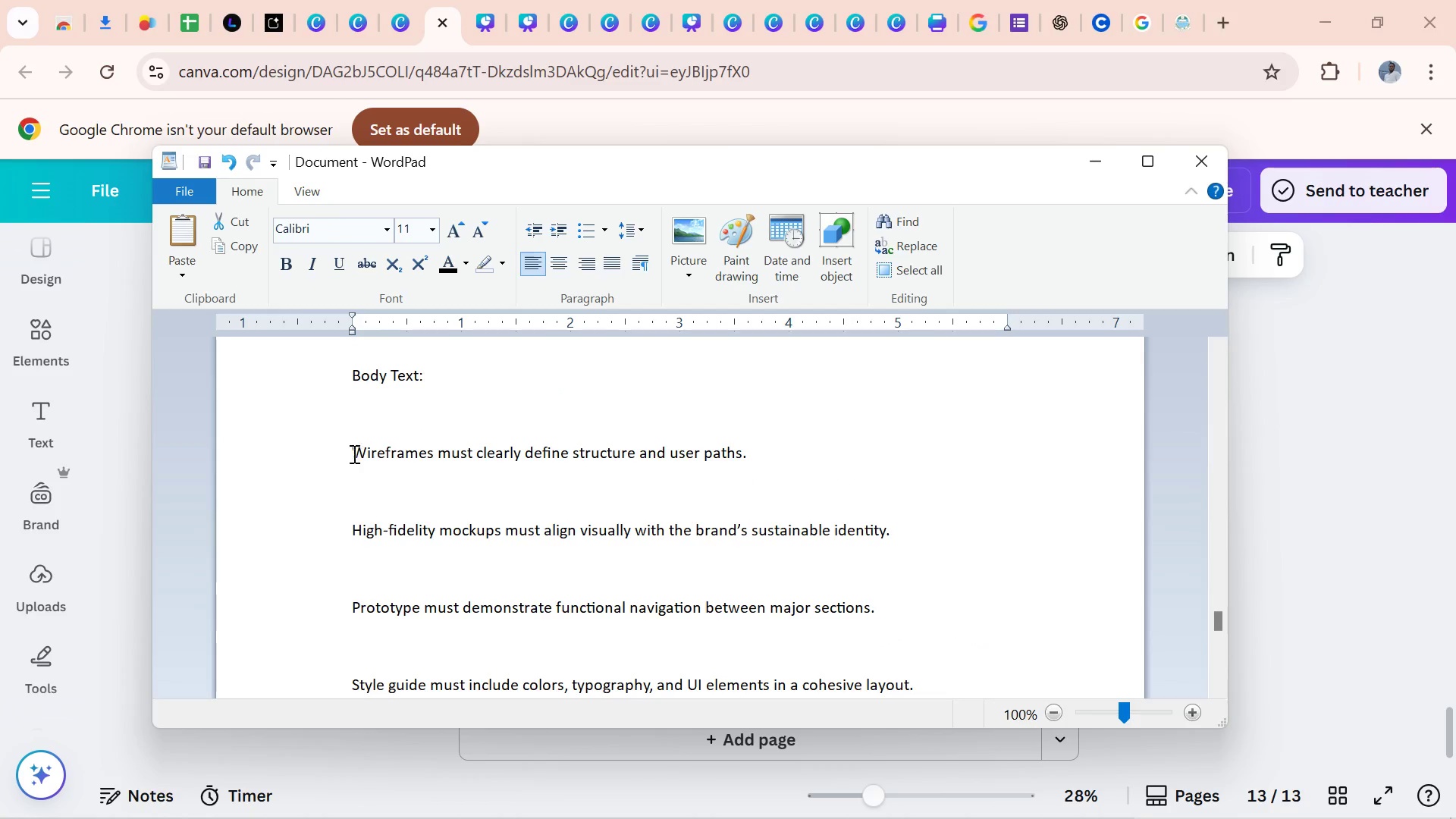 
left_click_drag(start_coordinate=[353, 453], to_coordinate=[646, 640])
 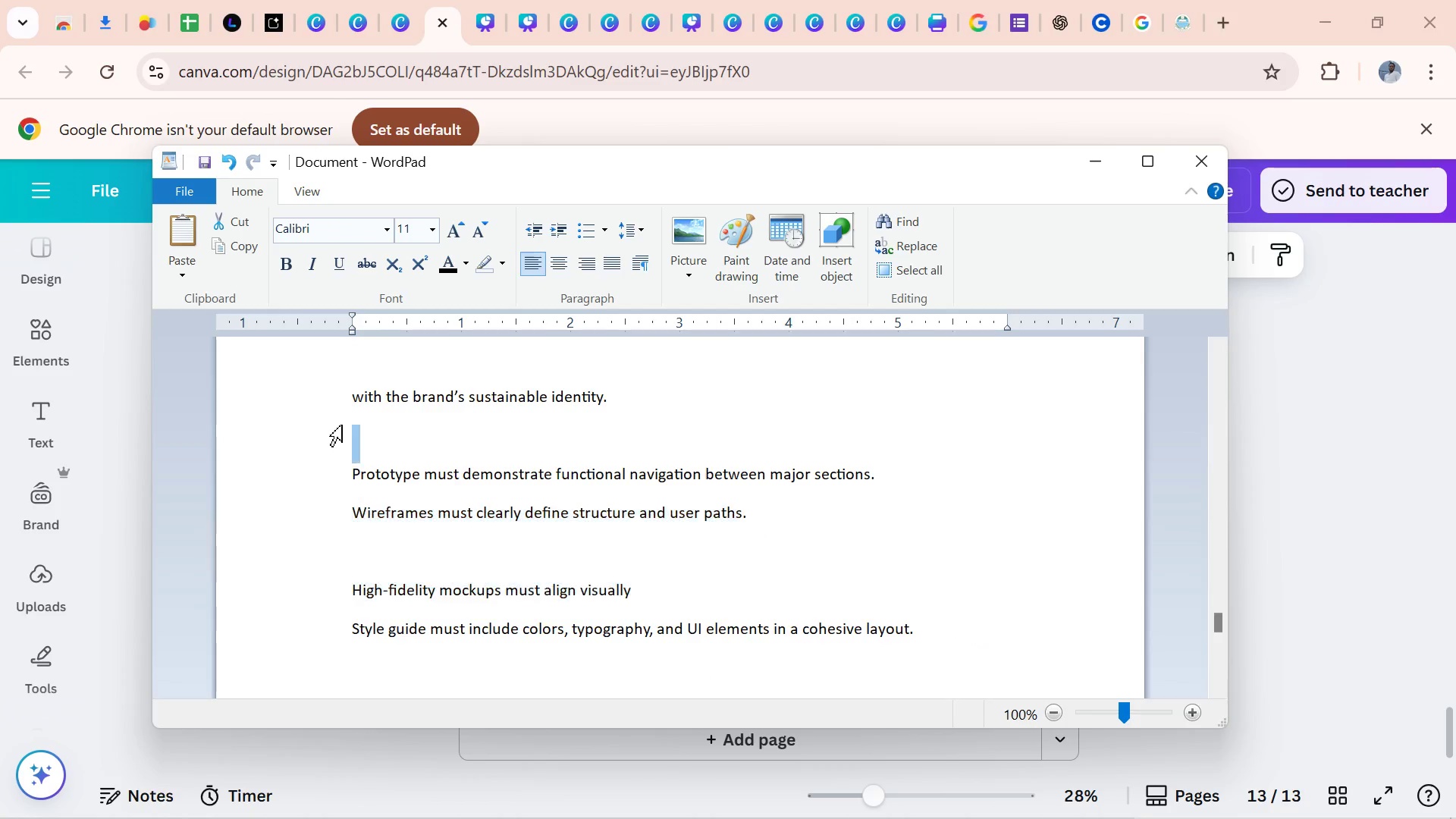 
left_click([342, 425])
 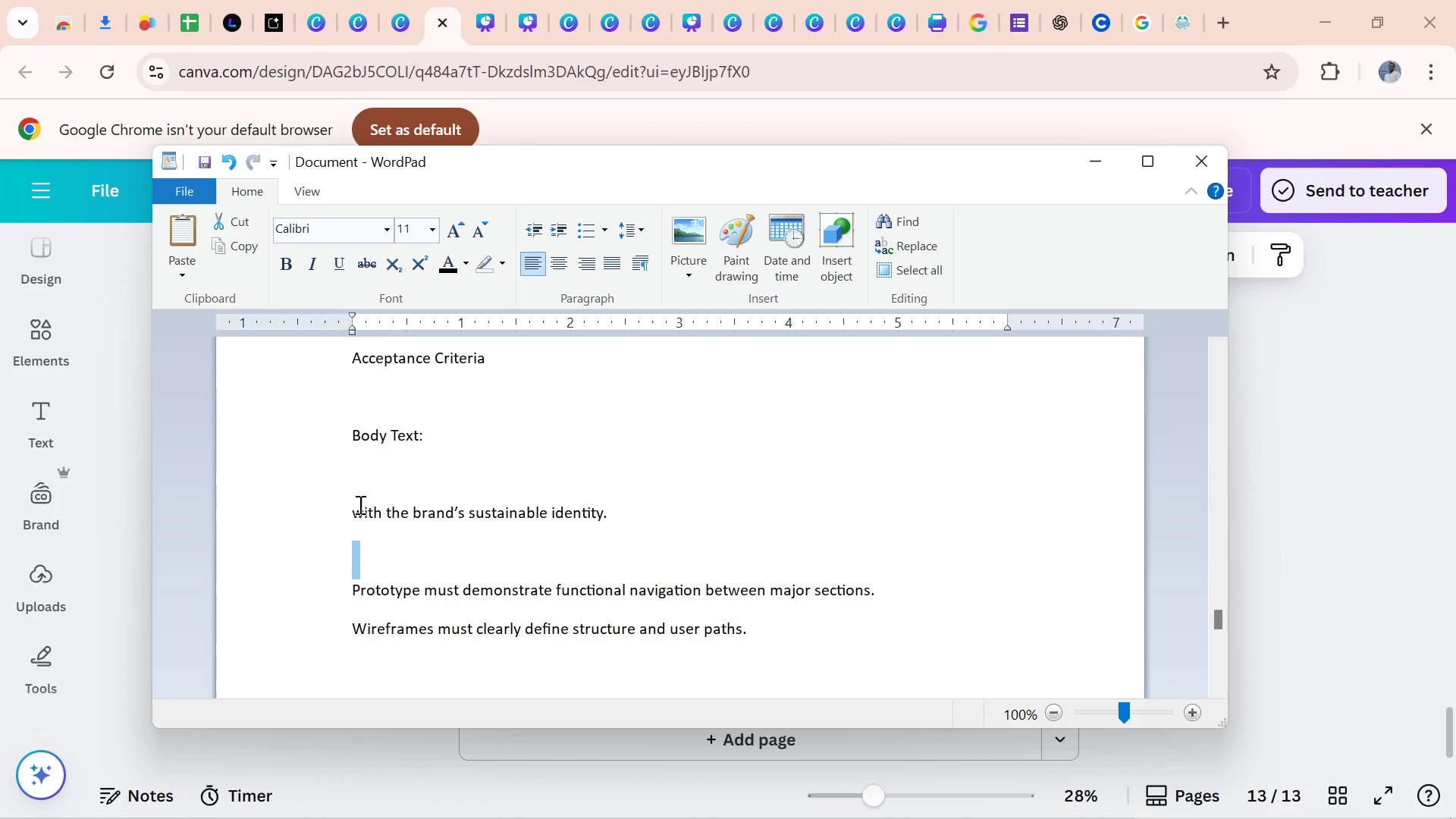 
wait(7.27)
 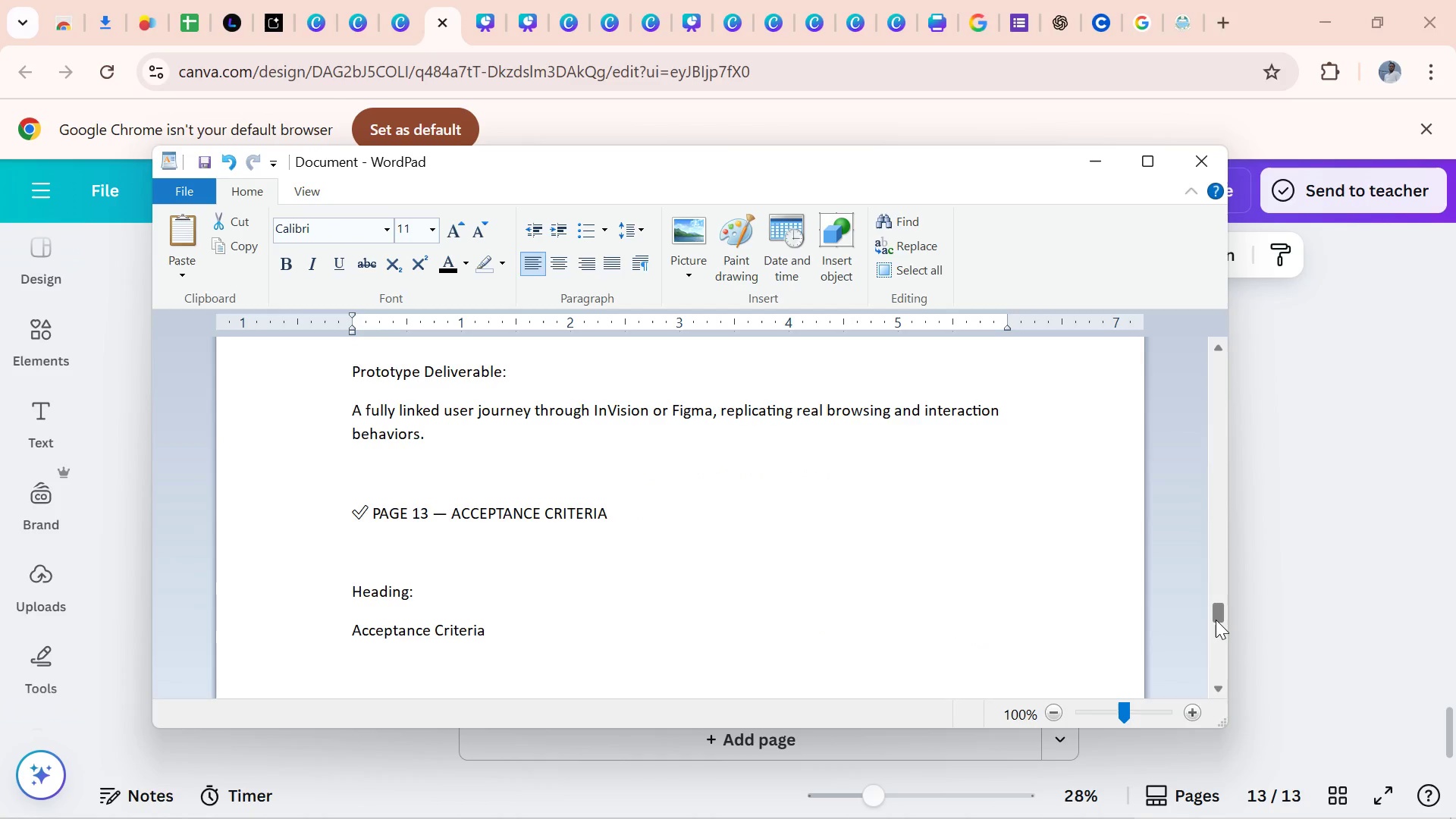 
left_click_drag(start_coordinate=[353, 515], to_coordinate=[685, 401])
 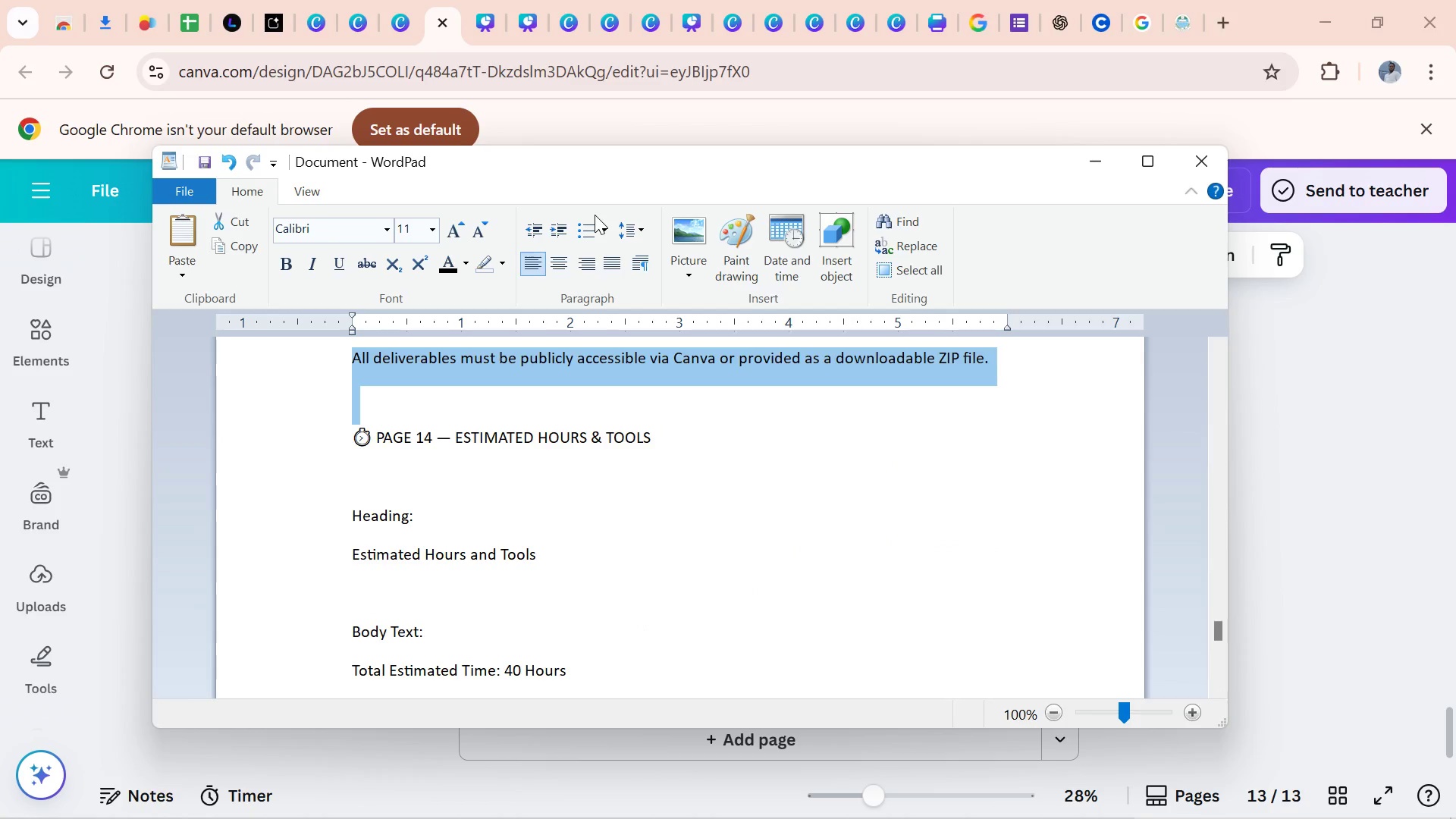 
key(Control+C)
 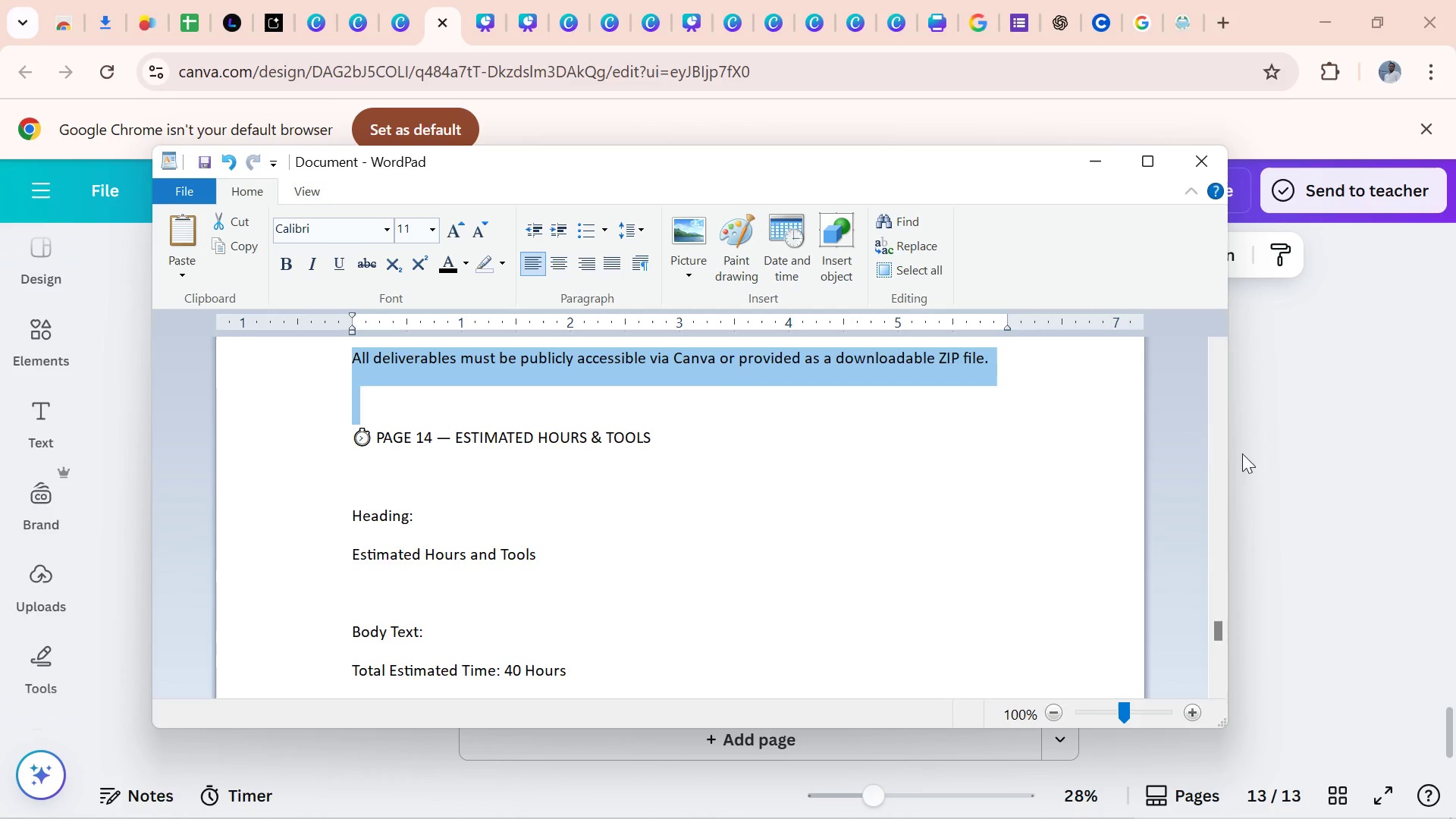 
left_click([1265, 486])
 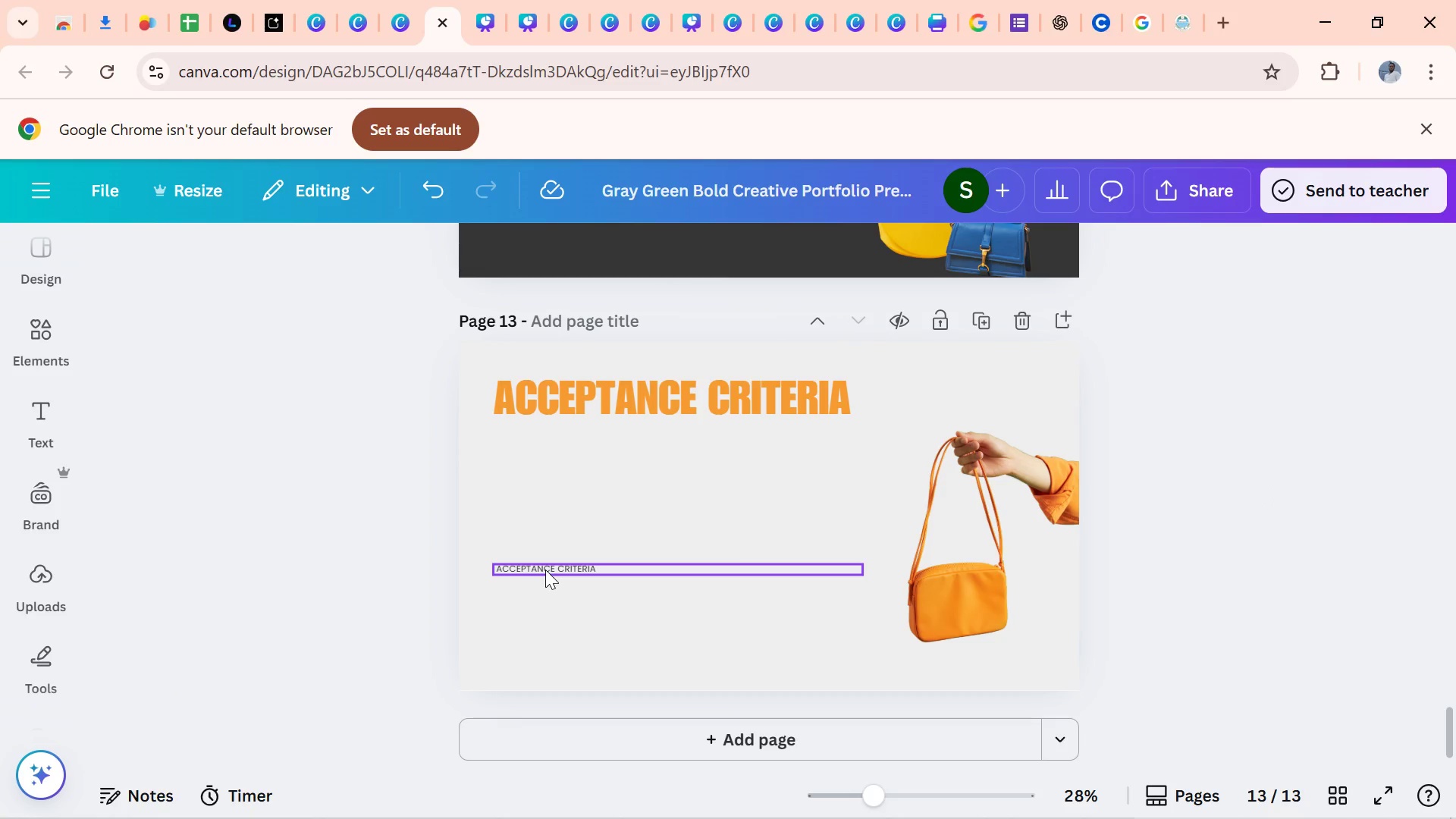 
double_click([546, 569])
 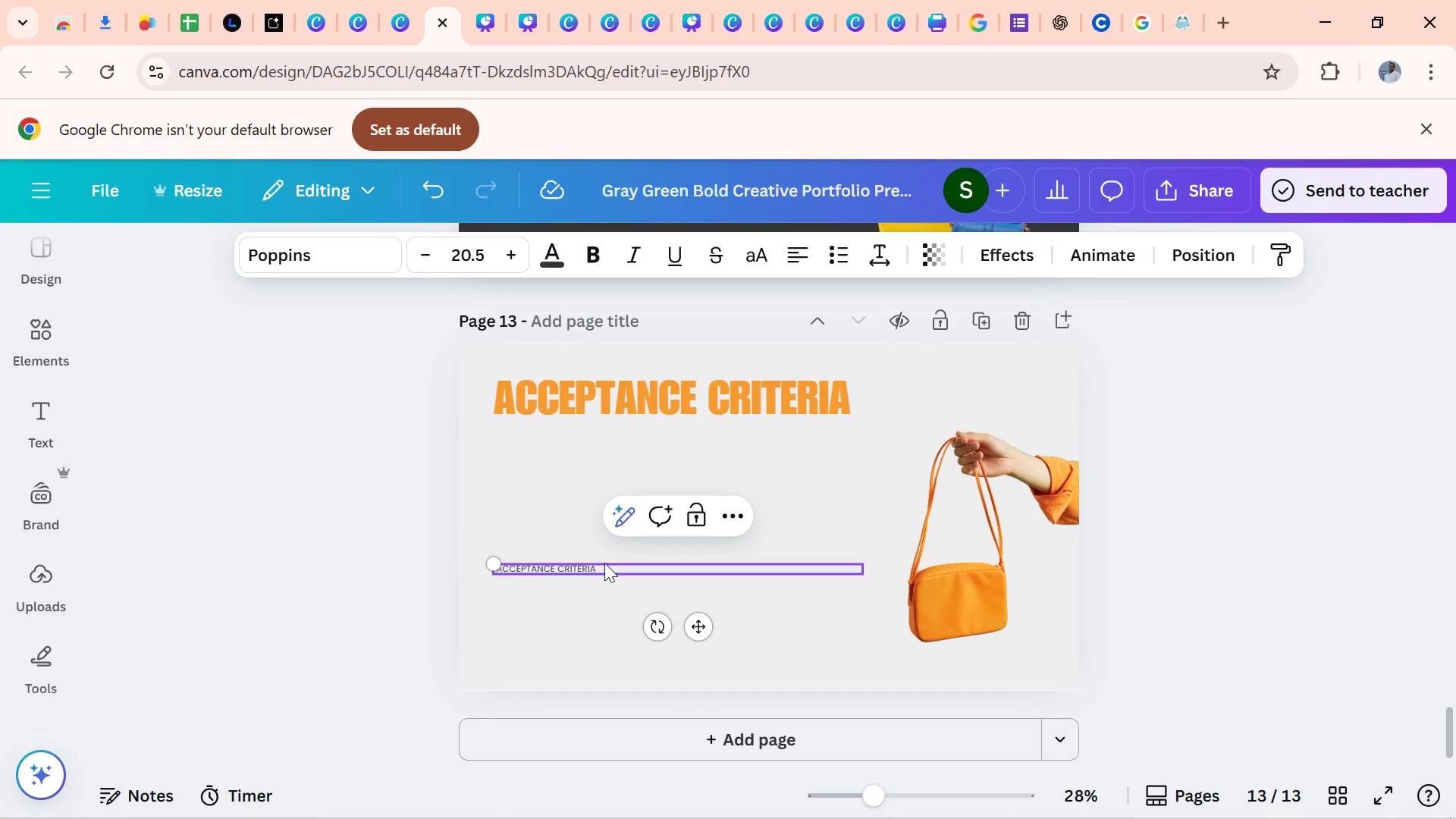 
double_click([604, 563])
 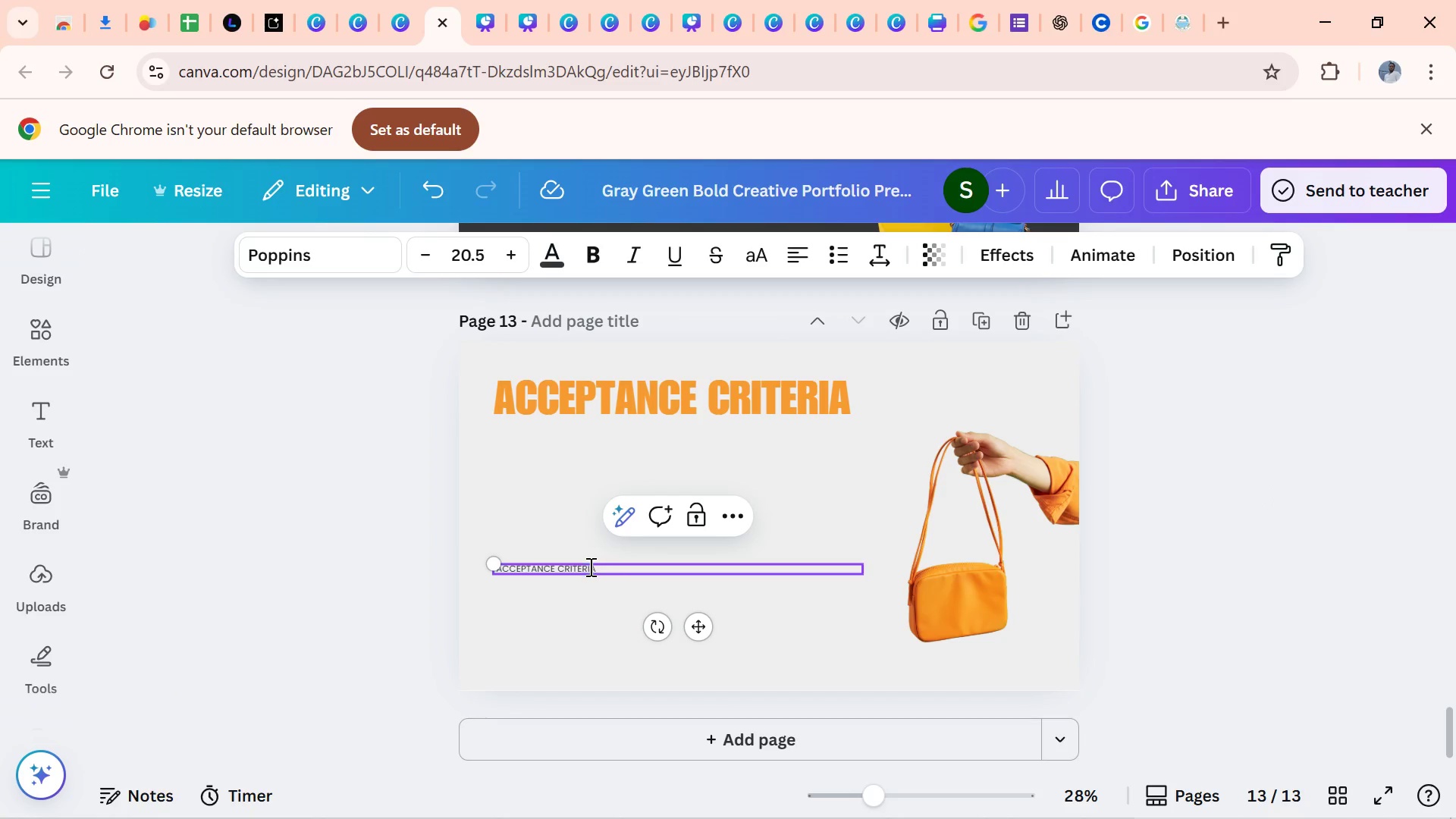 
left_click_drag(start_coordinate=[589, 566], to_coordinate=[573, 566])
 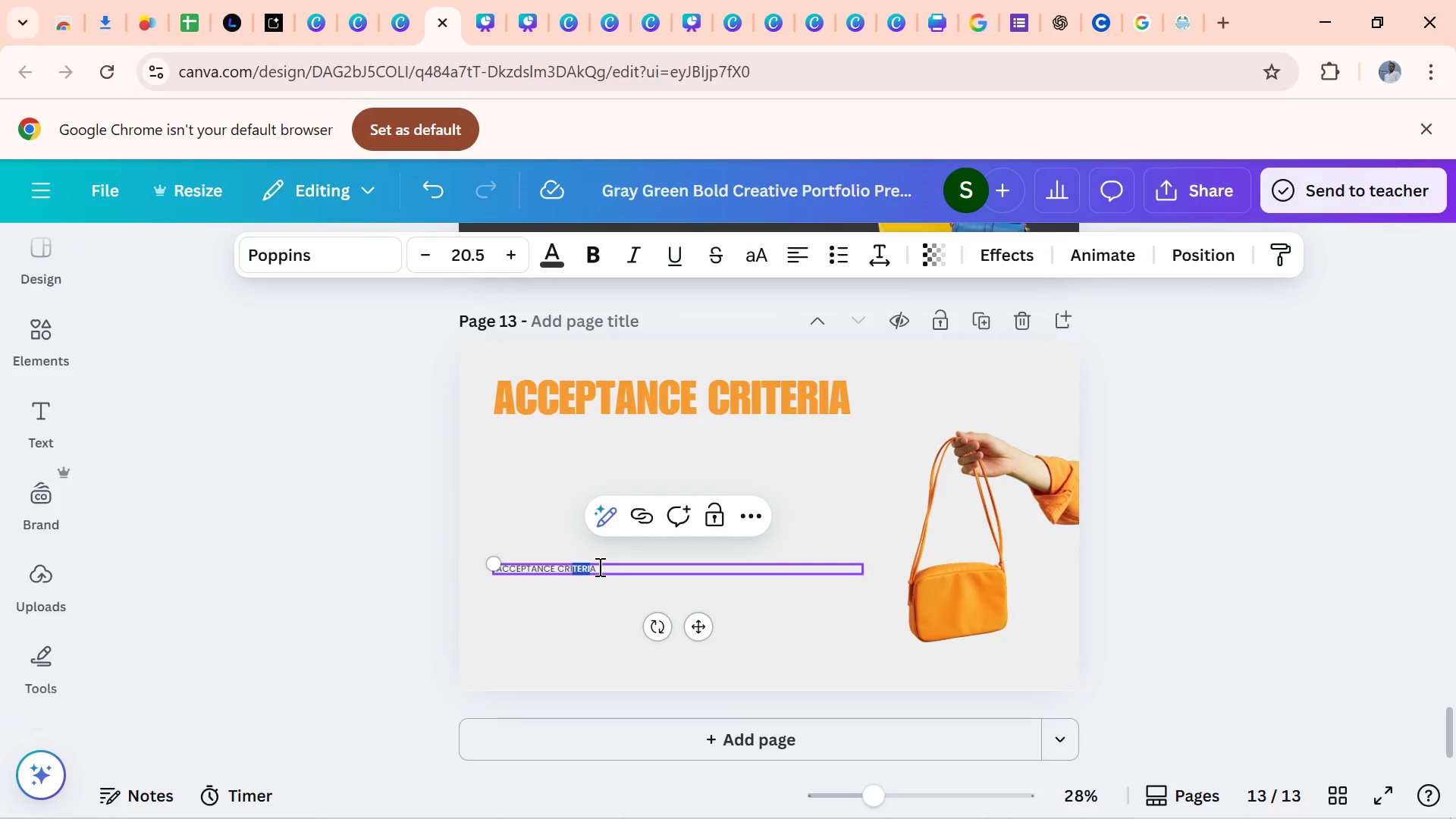 
left_click_drag(start_coordinate=[598, 566], to_coordinate=[496, 560])
 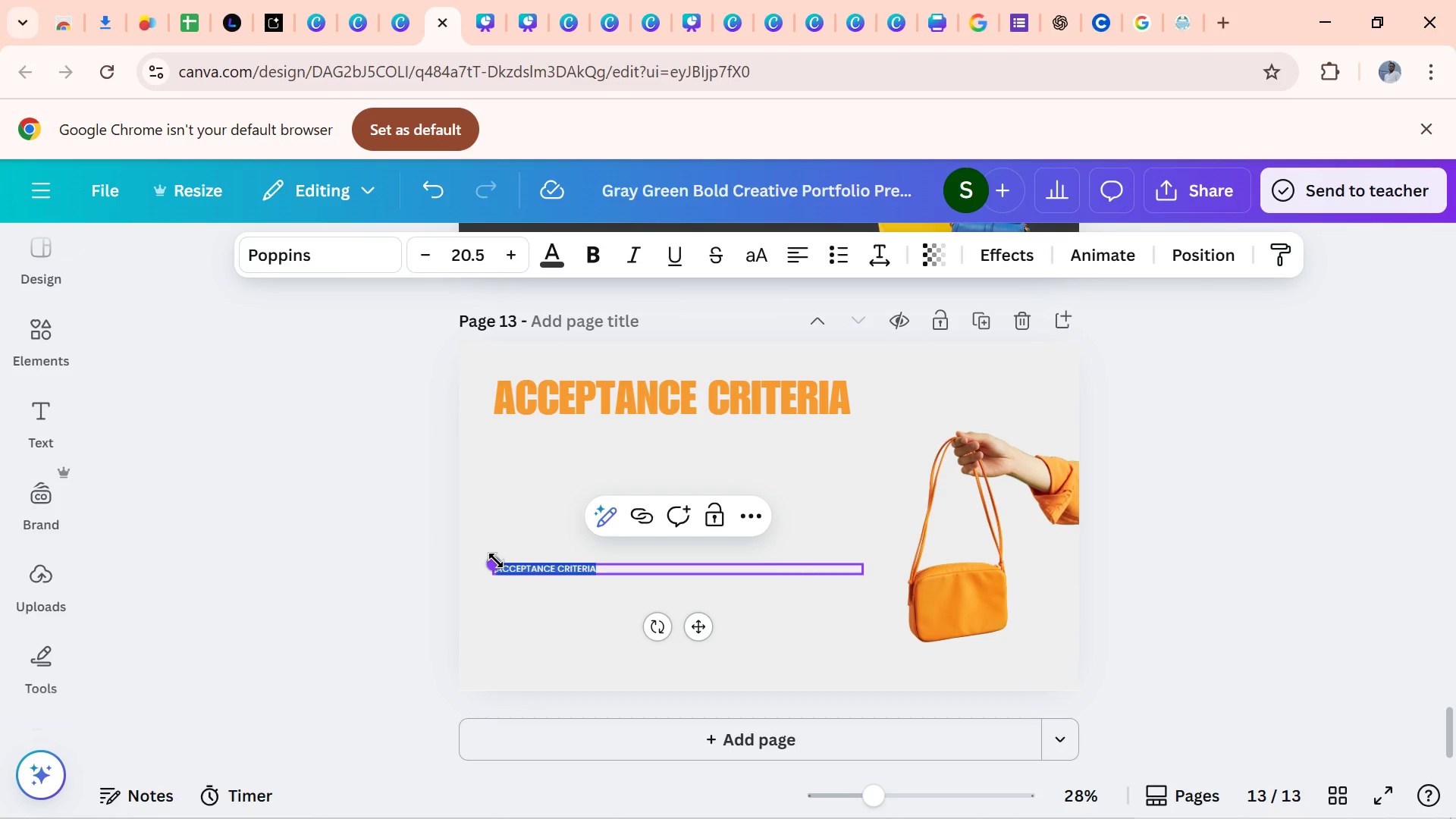 
key(Control+V)
 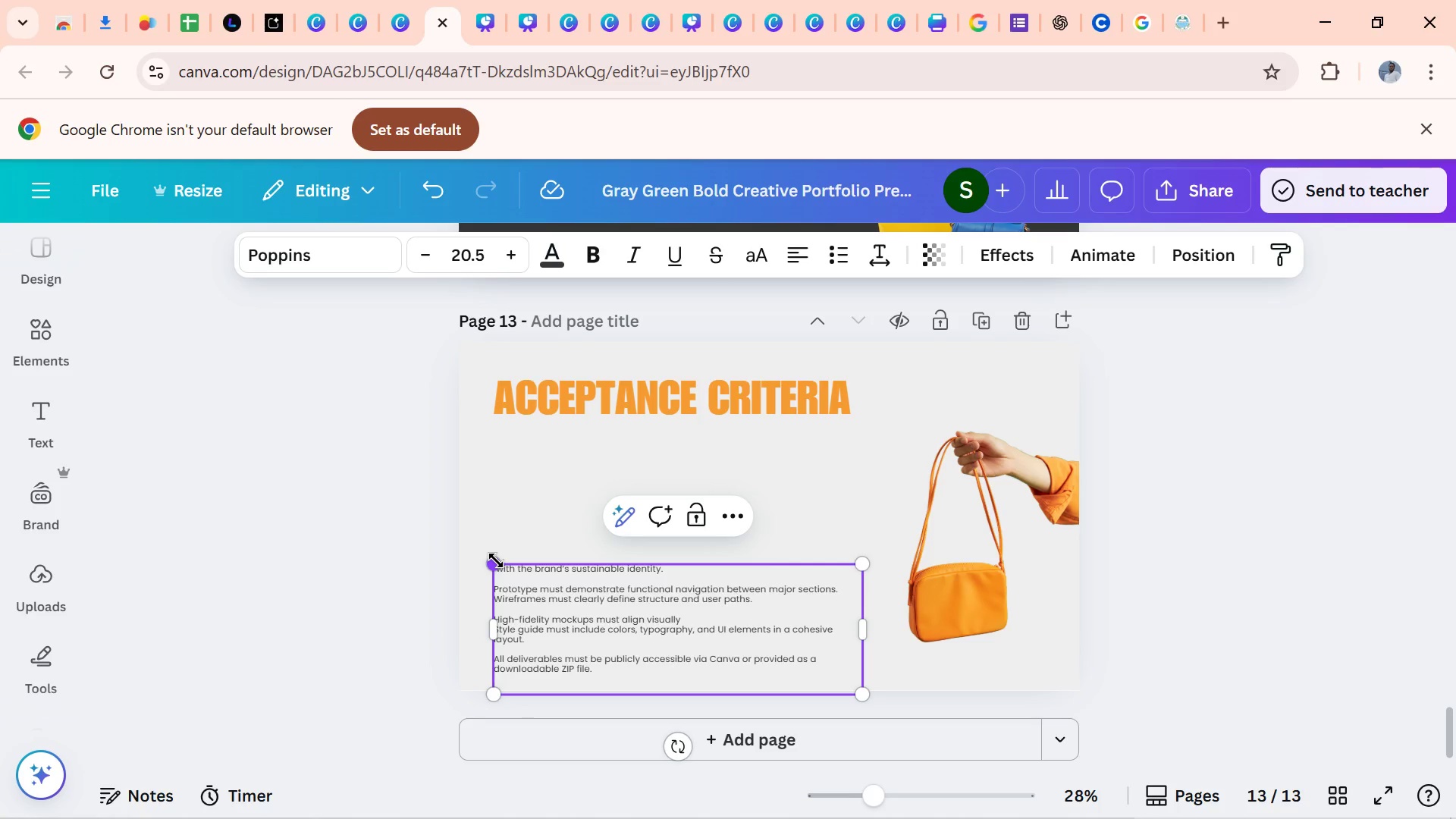 
wait(9.52)
 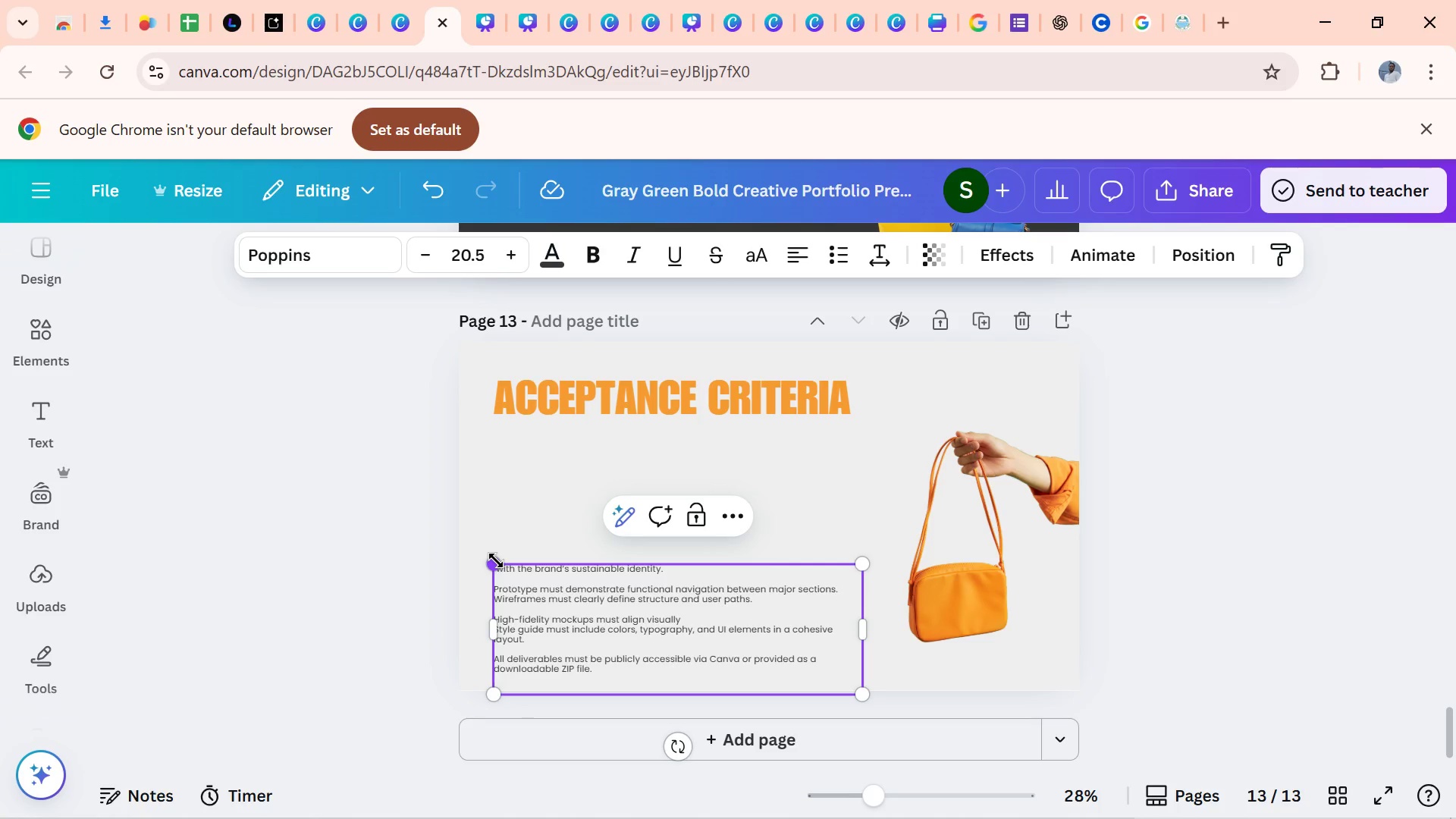 
left_click([504, 530])
 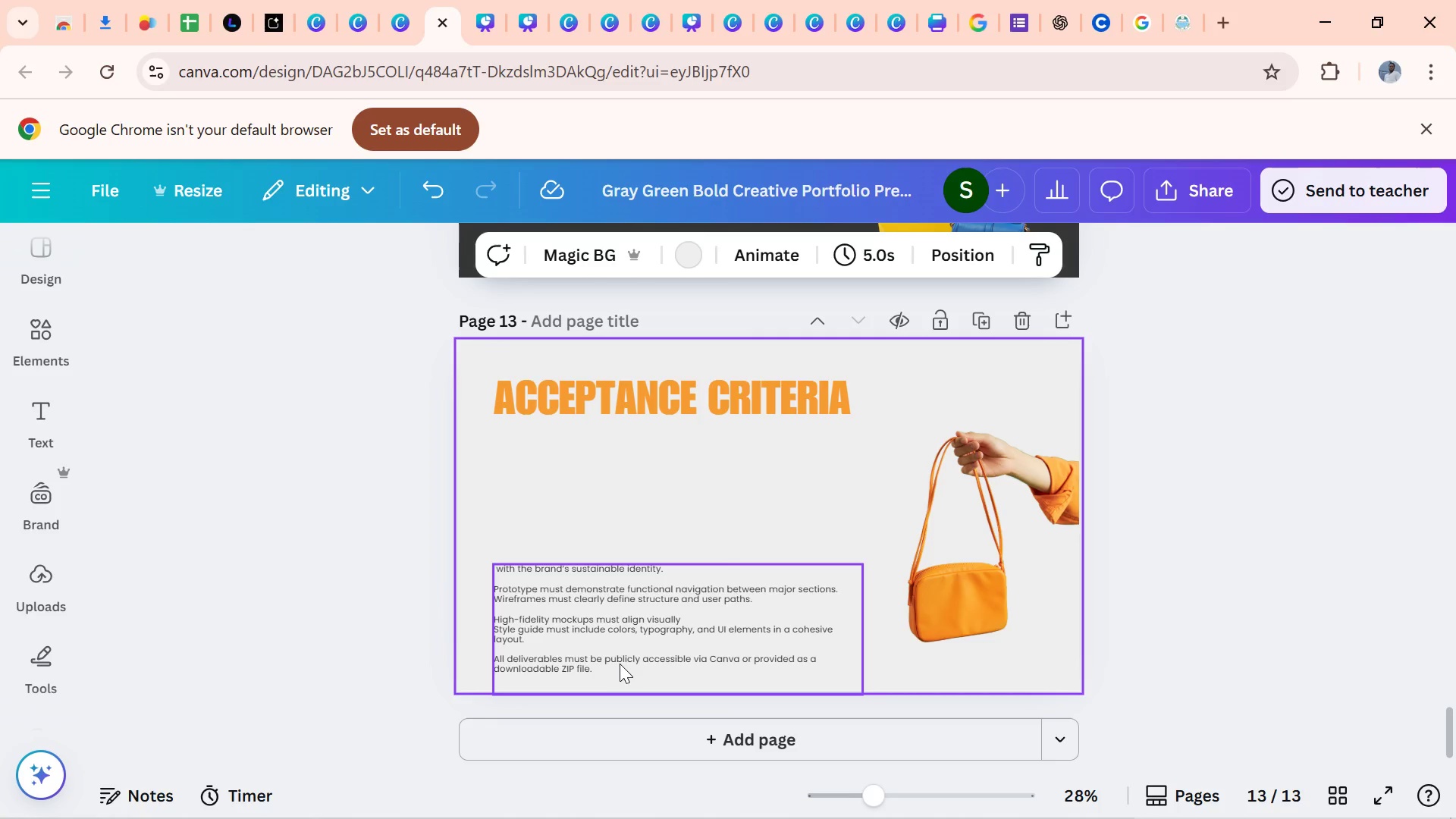 
left_click_drag(start_coordinate=[621, 664], to_coordinate=[621, 532])
 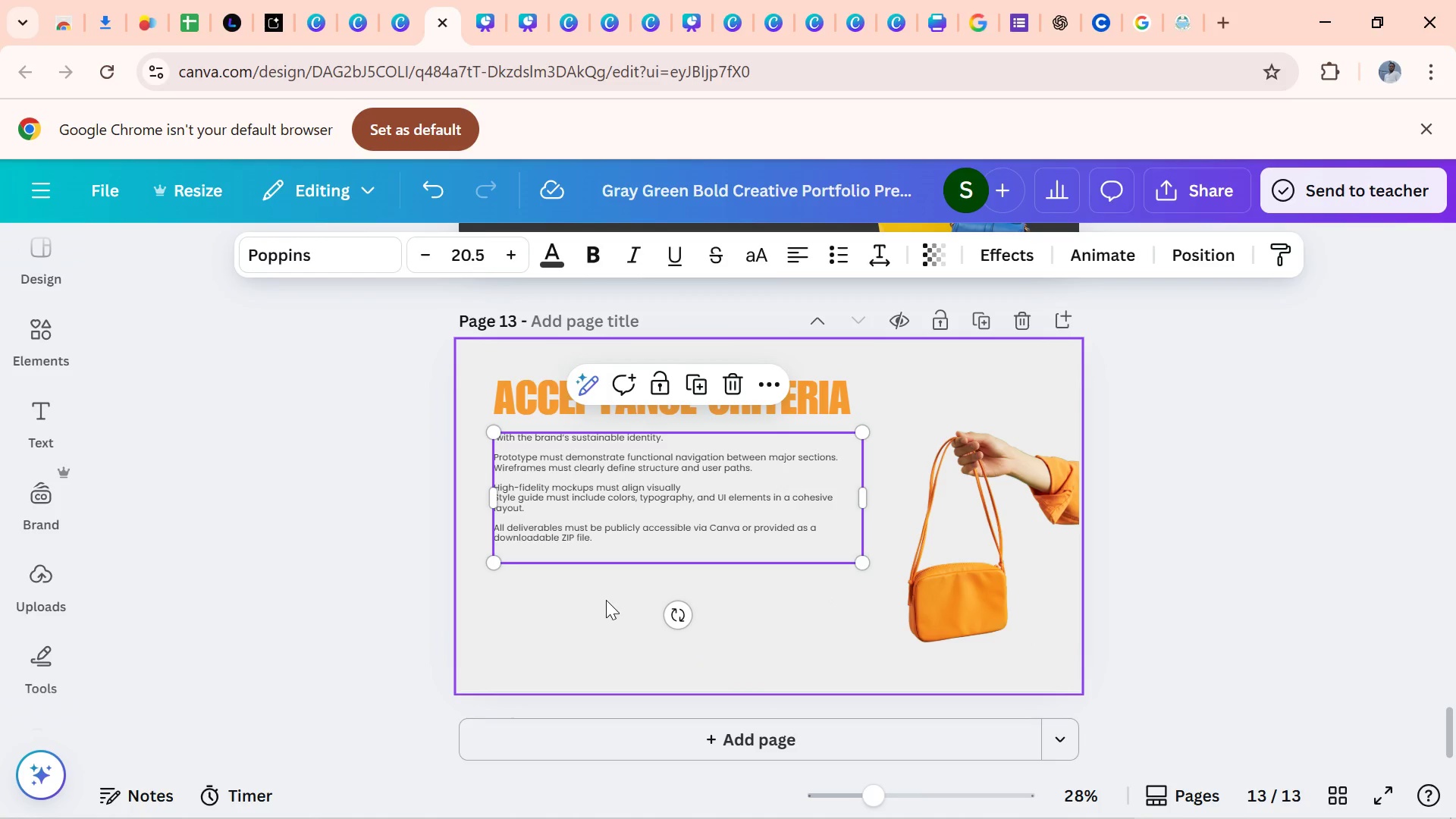 
left_click([606, 600])
 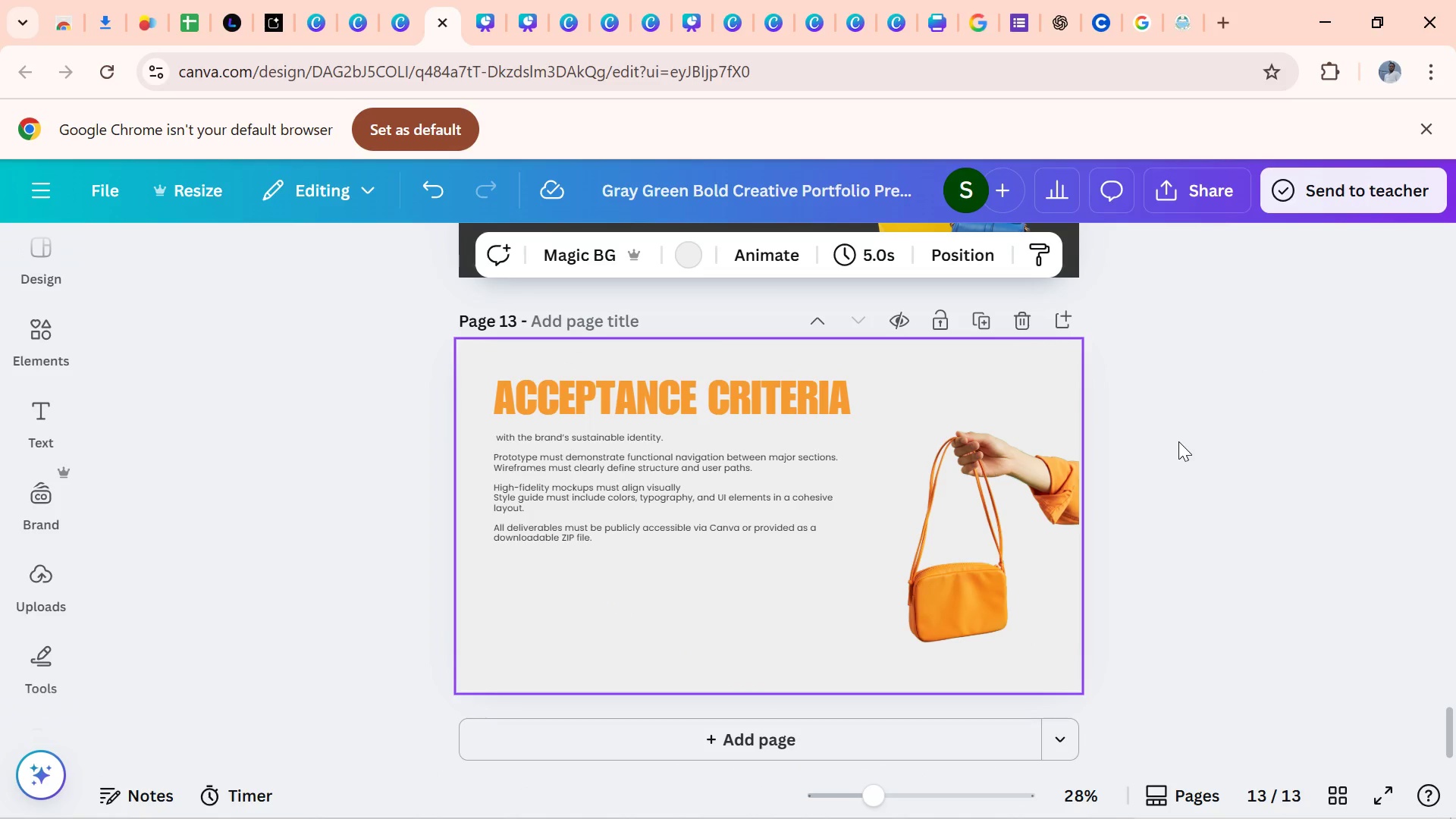 
wait(10.96)
 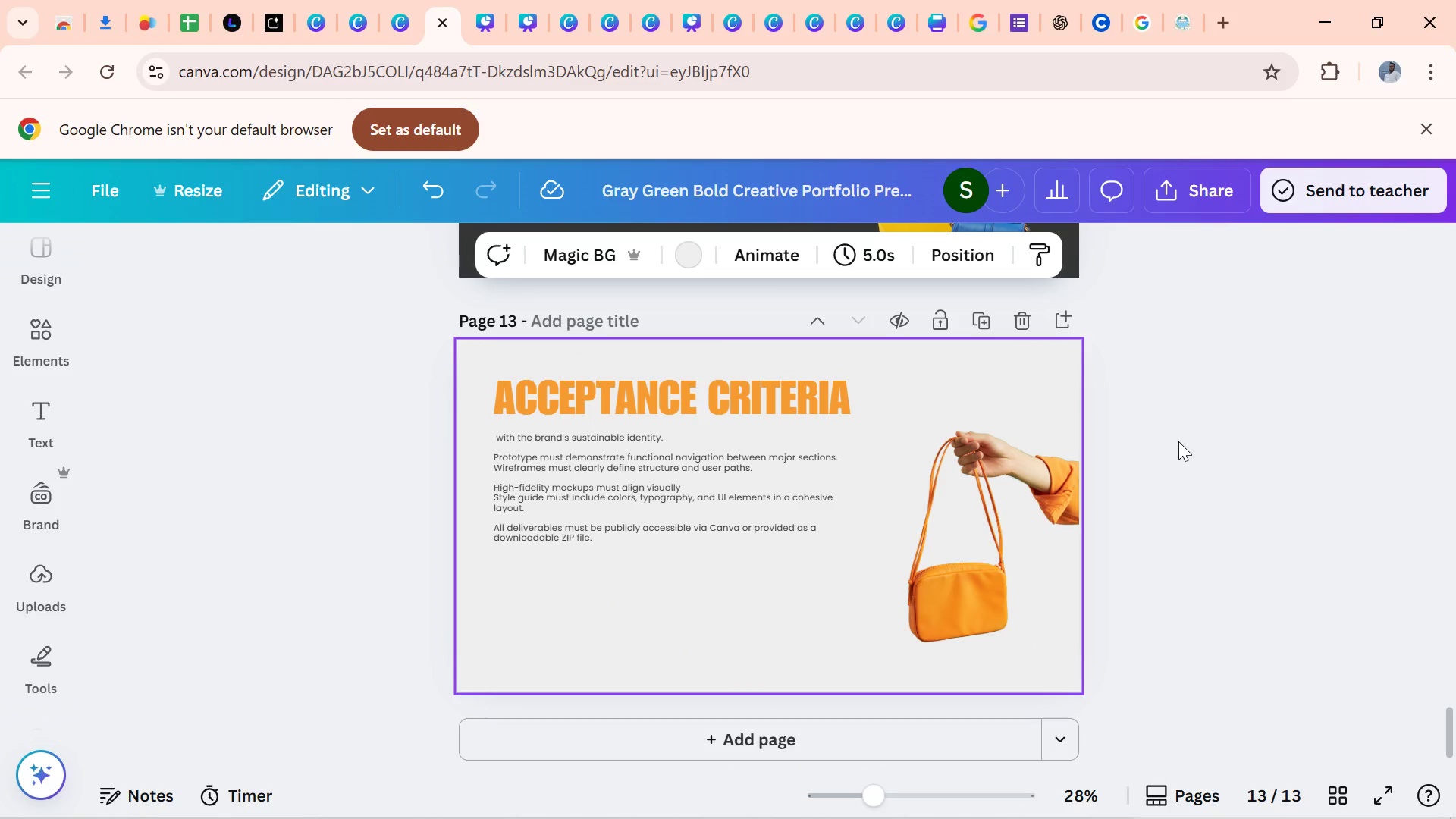 
left_click_drag(start_coordinate=[1455, 720], to_coordinate=[1225, 516])
 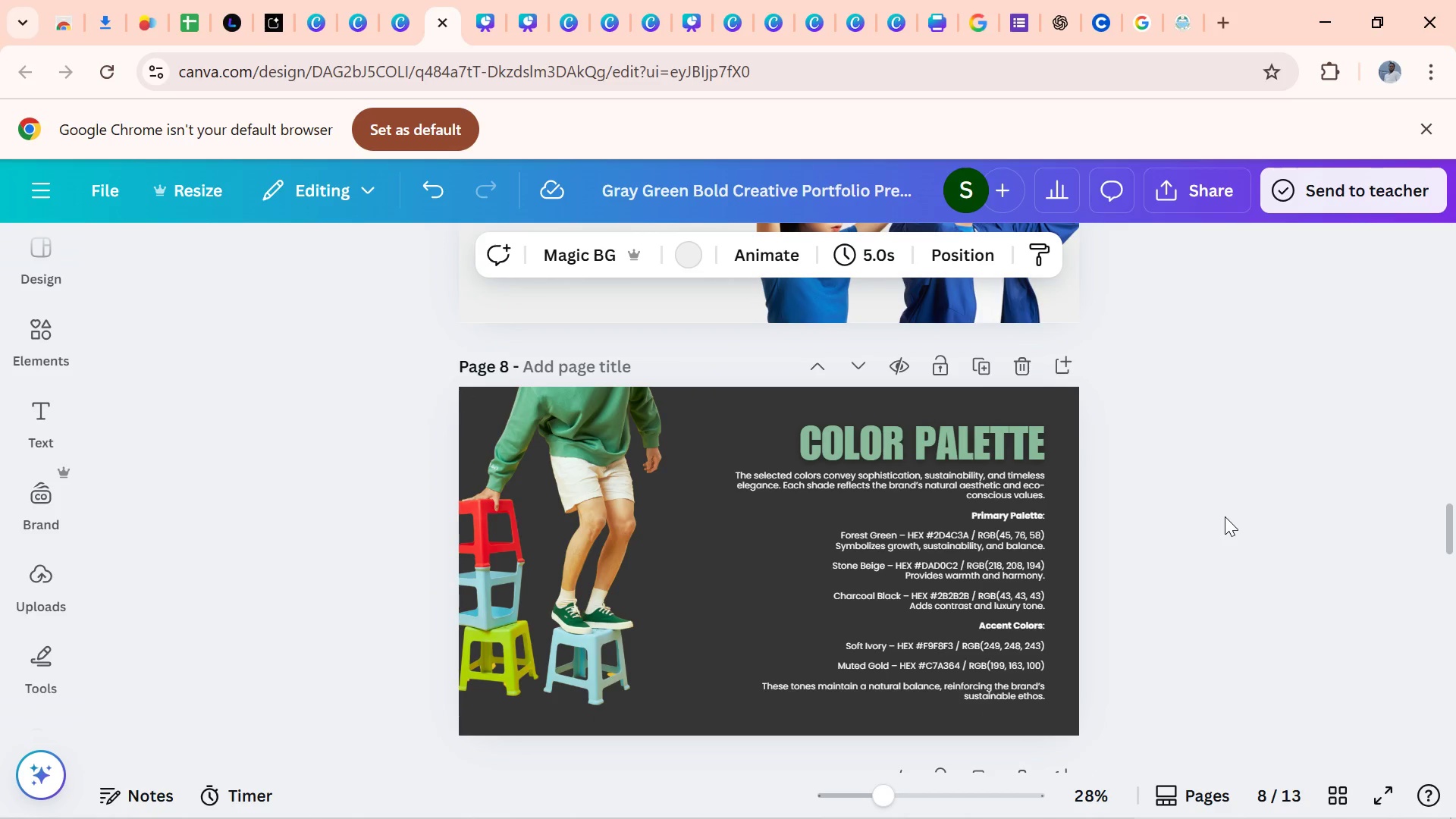 
wait(30.97)
 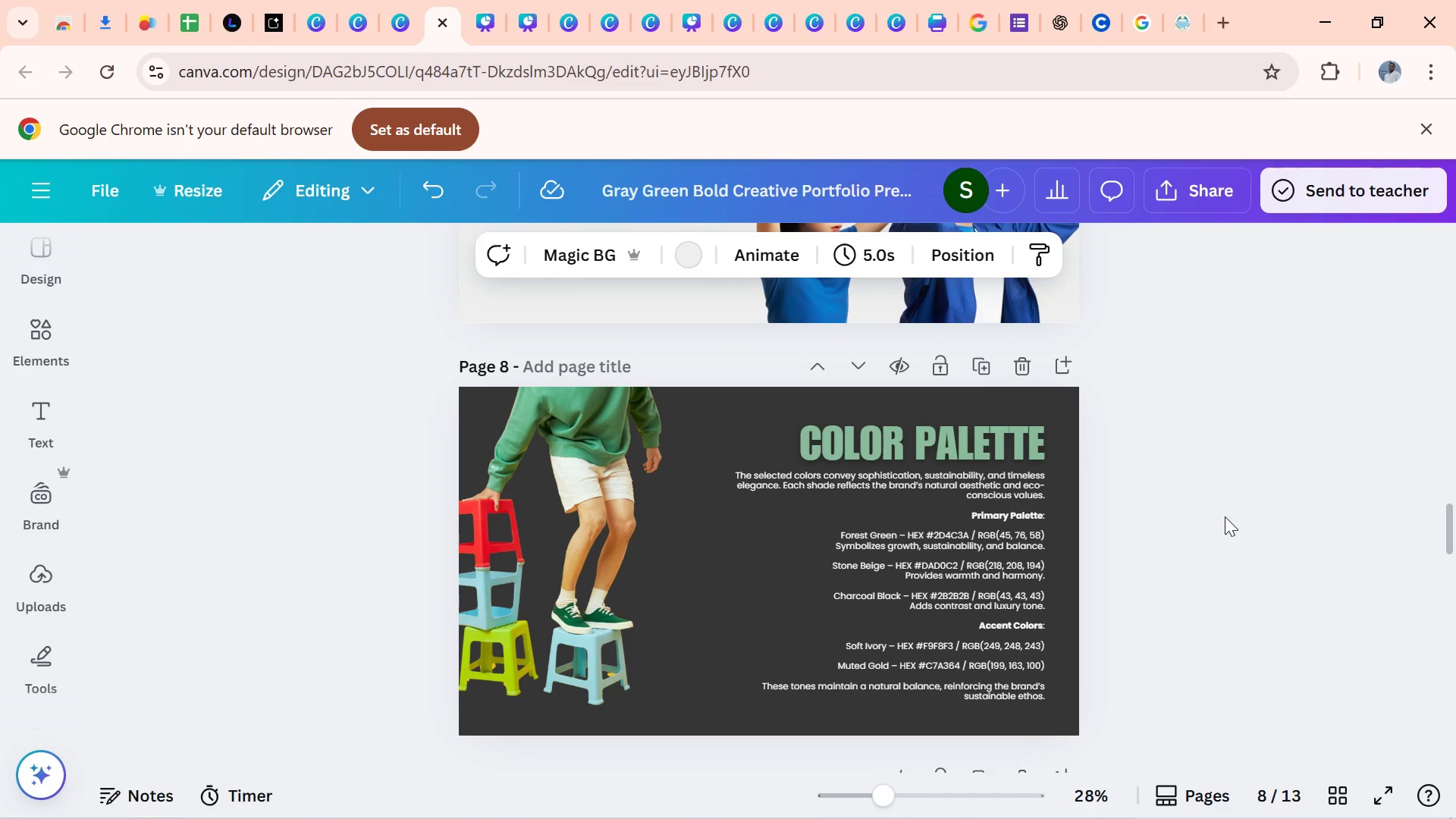 
scroll: coordinate [981, 511], scroll_direction: up, amount: 17.0
 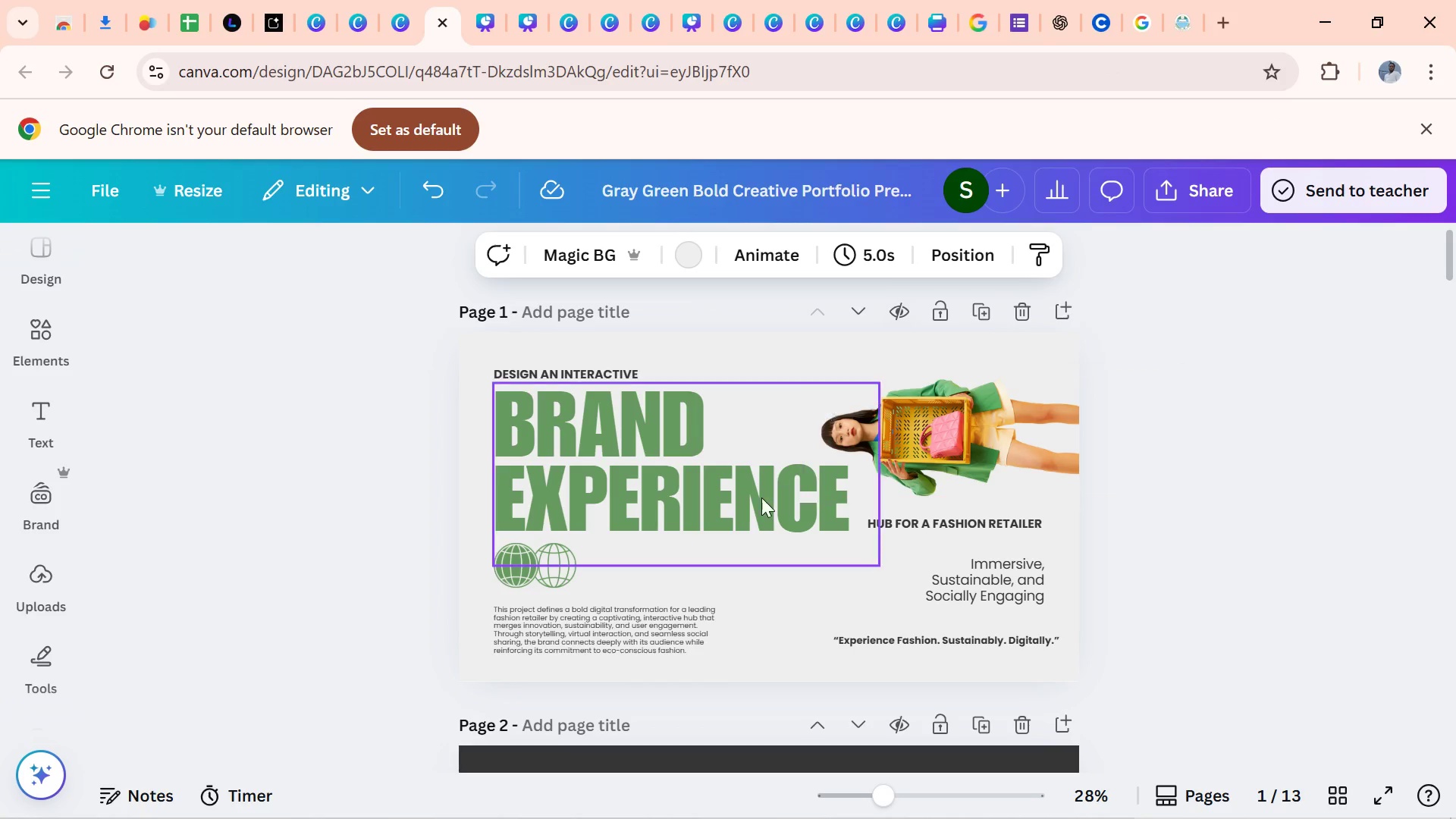 
wait(34.29)
 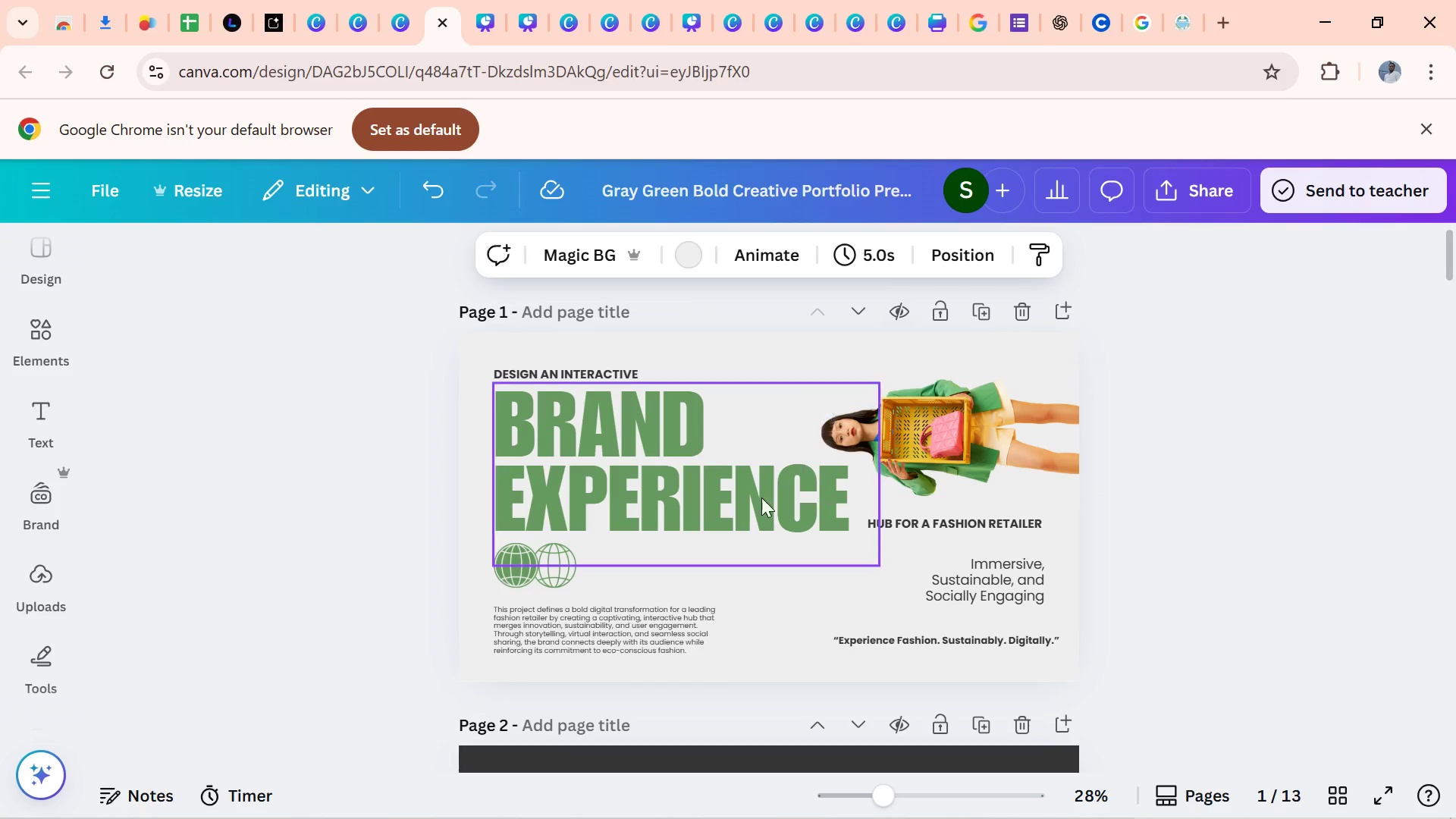 
scroll: coordinate [1103, 504], scroll_direction: down, amount: 6.0
 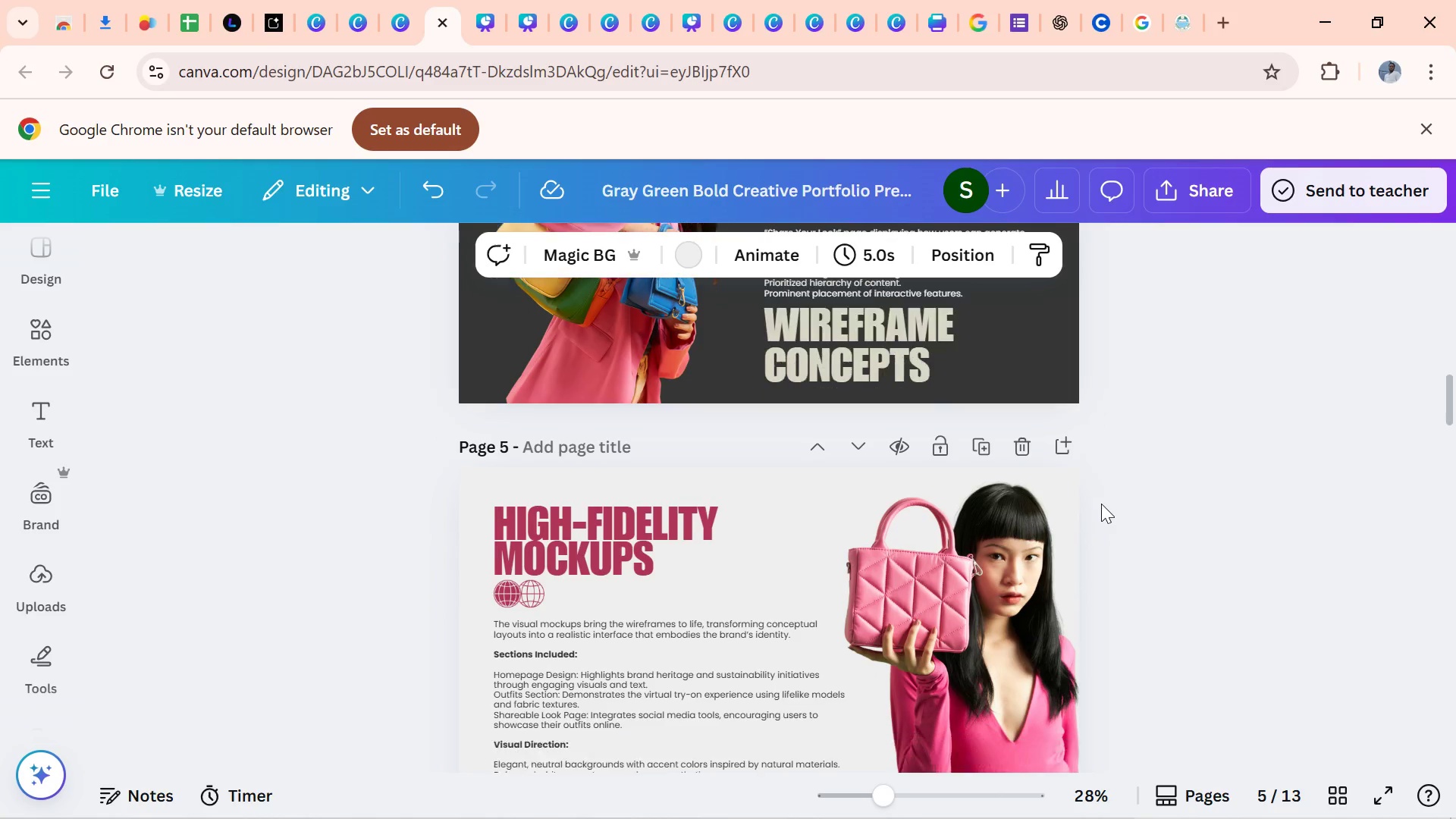 
scroll: coordinate [1079, 500], scroll_direction: down, amount: 9.0
 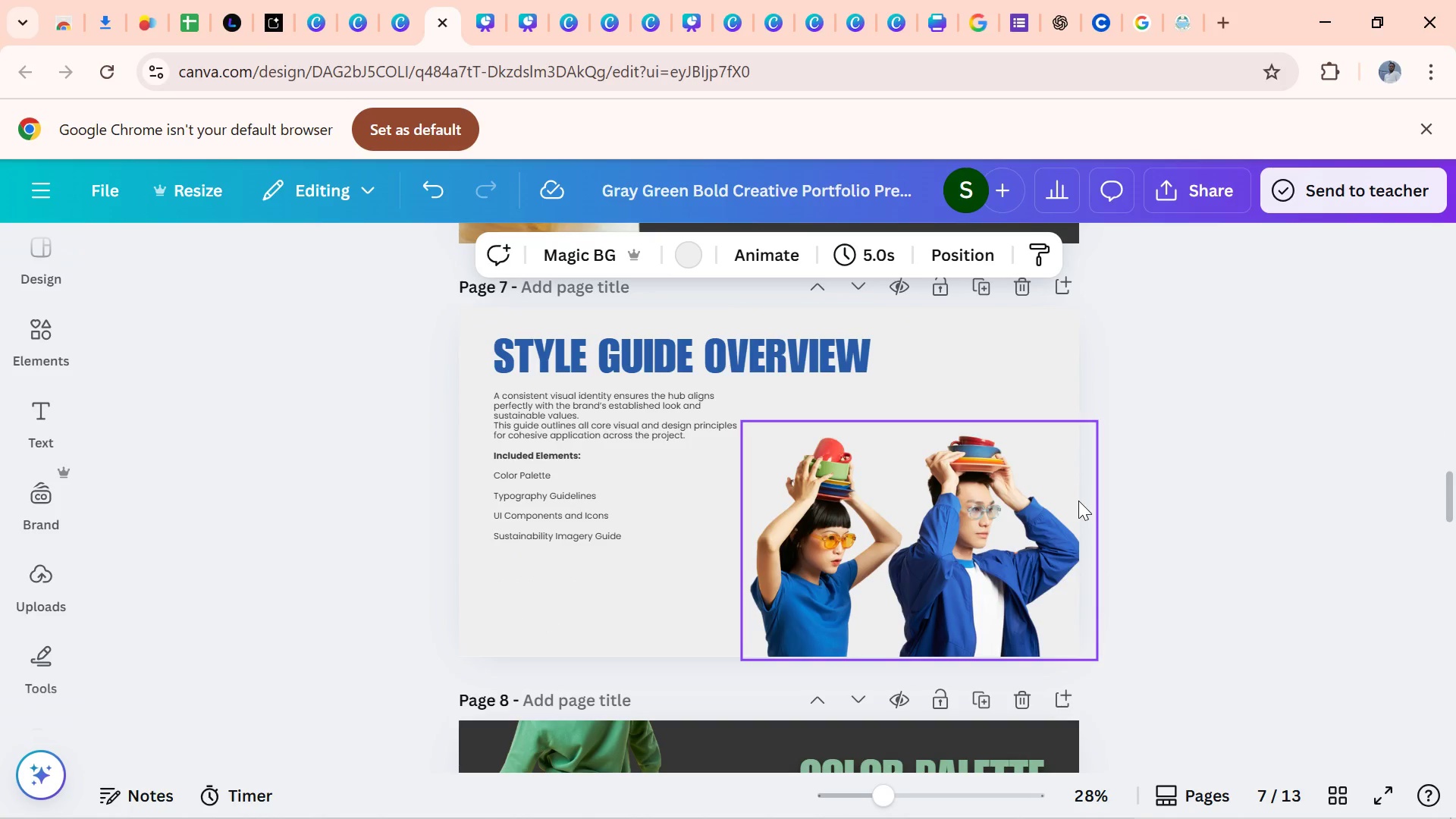 
scroll: coordinate [1072, 498], scroll_direction: down, amount: 8.0
 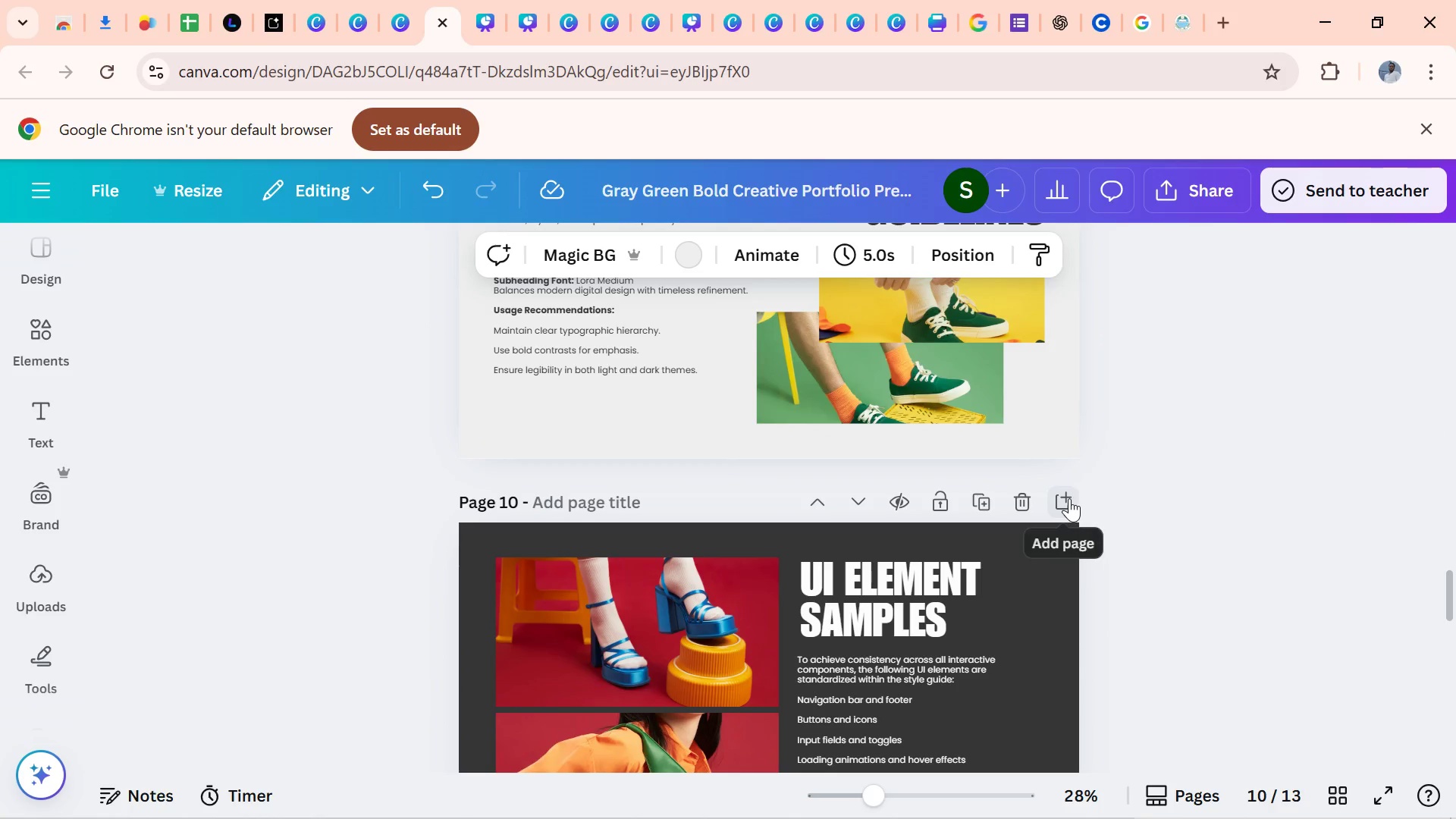 
scroll: coordinate [1059, 498], scroll_direction: down, amount: 6.0
 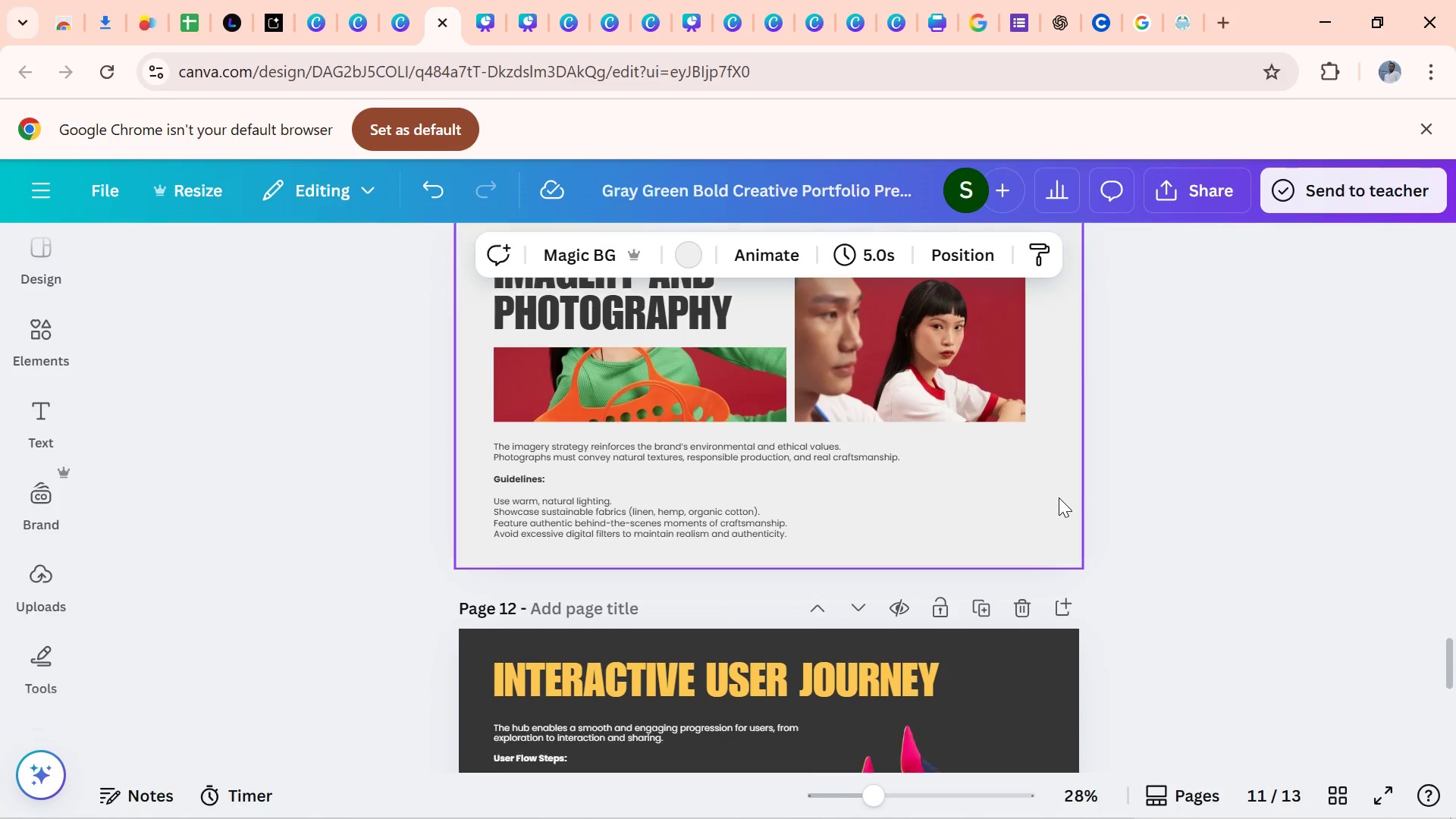 
scroll: coordinate [1050, 496], scroll_direction: down, amount: 8.0
 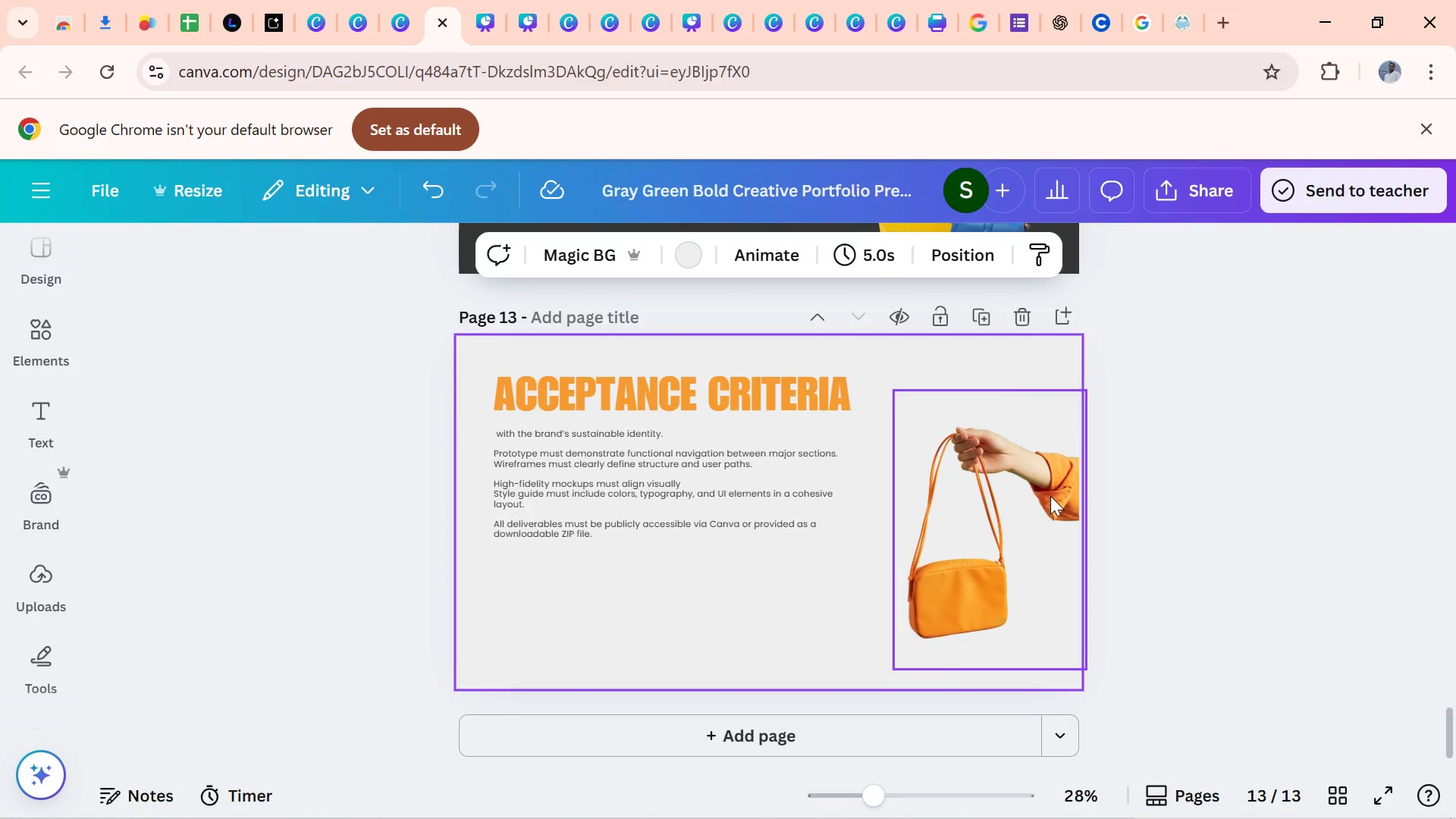 
scroll: coordinate [1125, 450], scroll_direction: up, amount: 17.0
 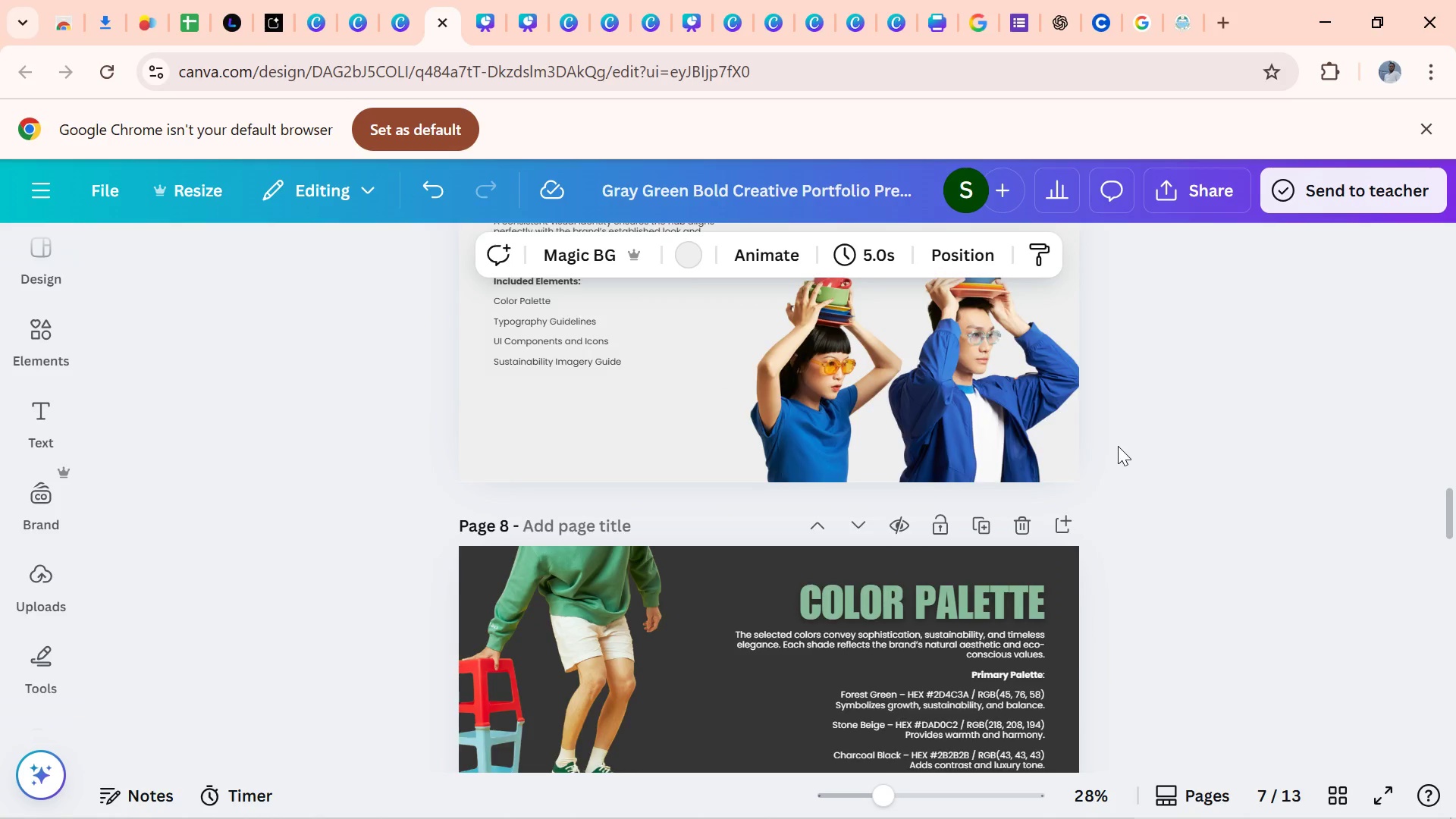 
scroll: coordinate [1114, 443], scroll_direction: up, amount: 14.0
 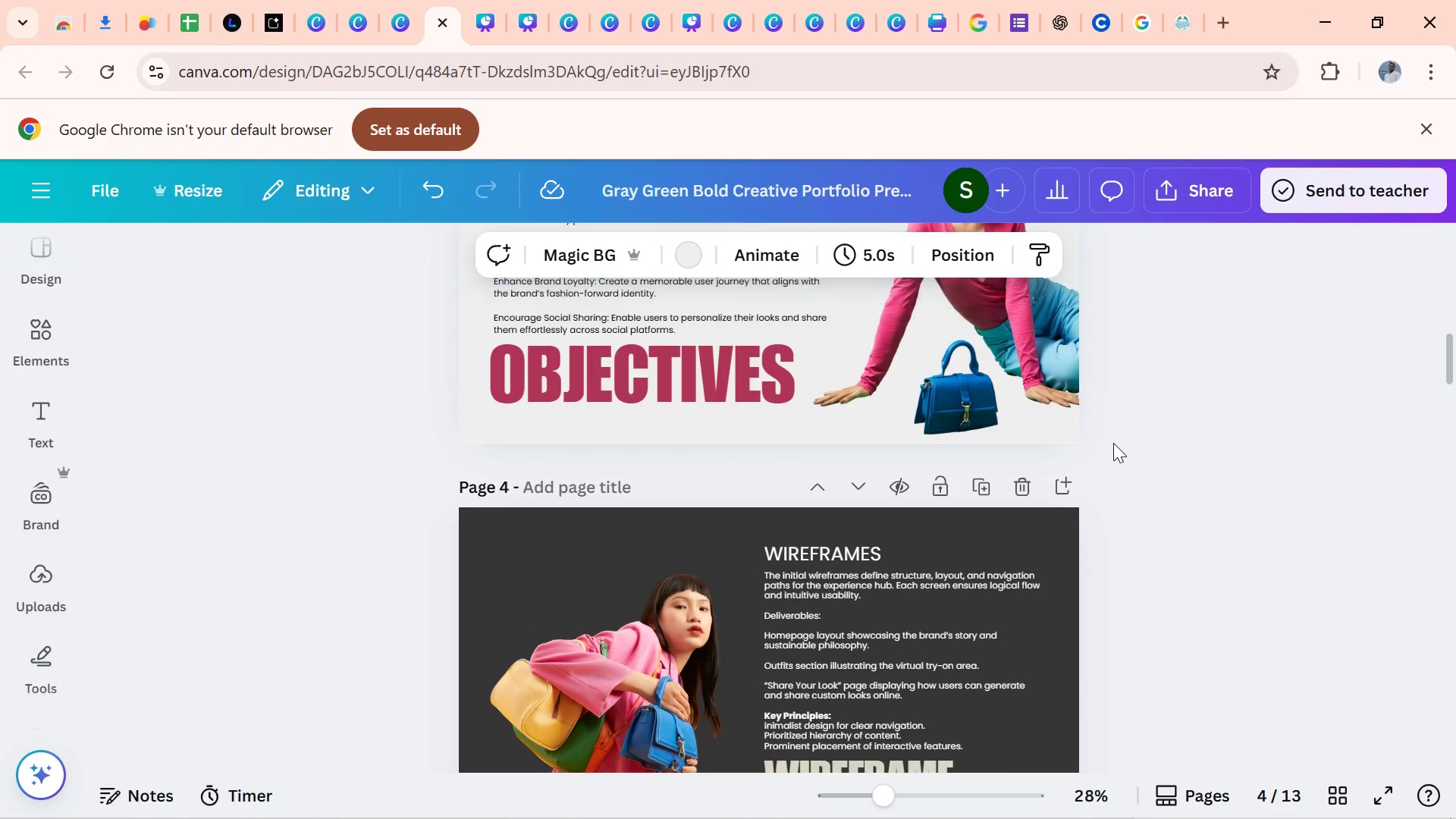 
scroll: coordinate [1112, 441], scroll_direction: up, amount: 5.0
 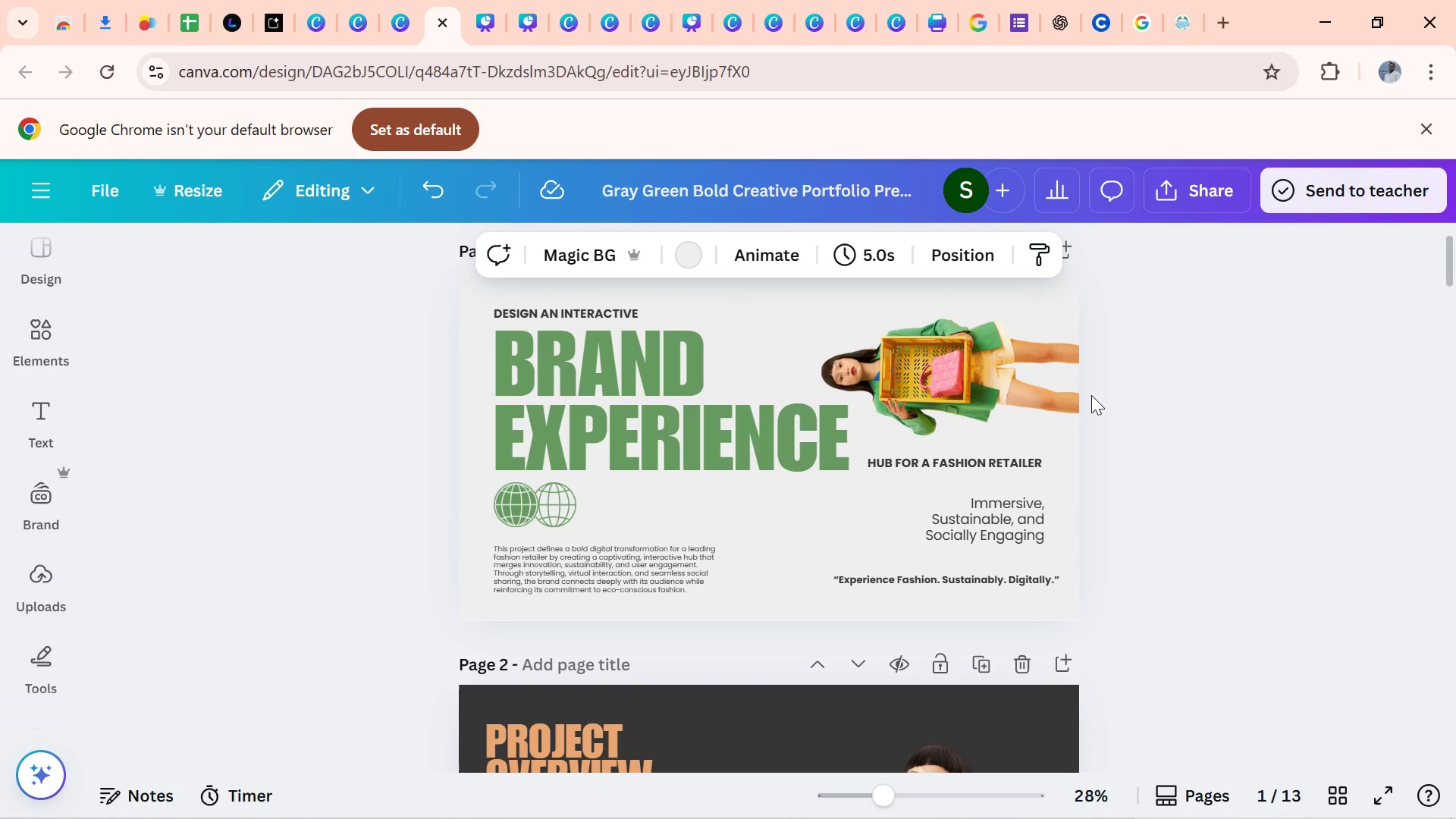 
wait(29.45)
 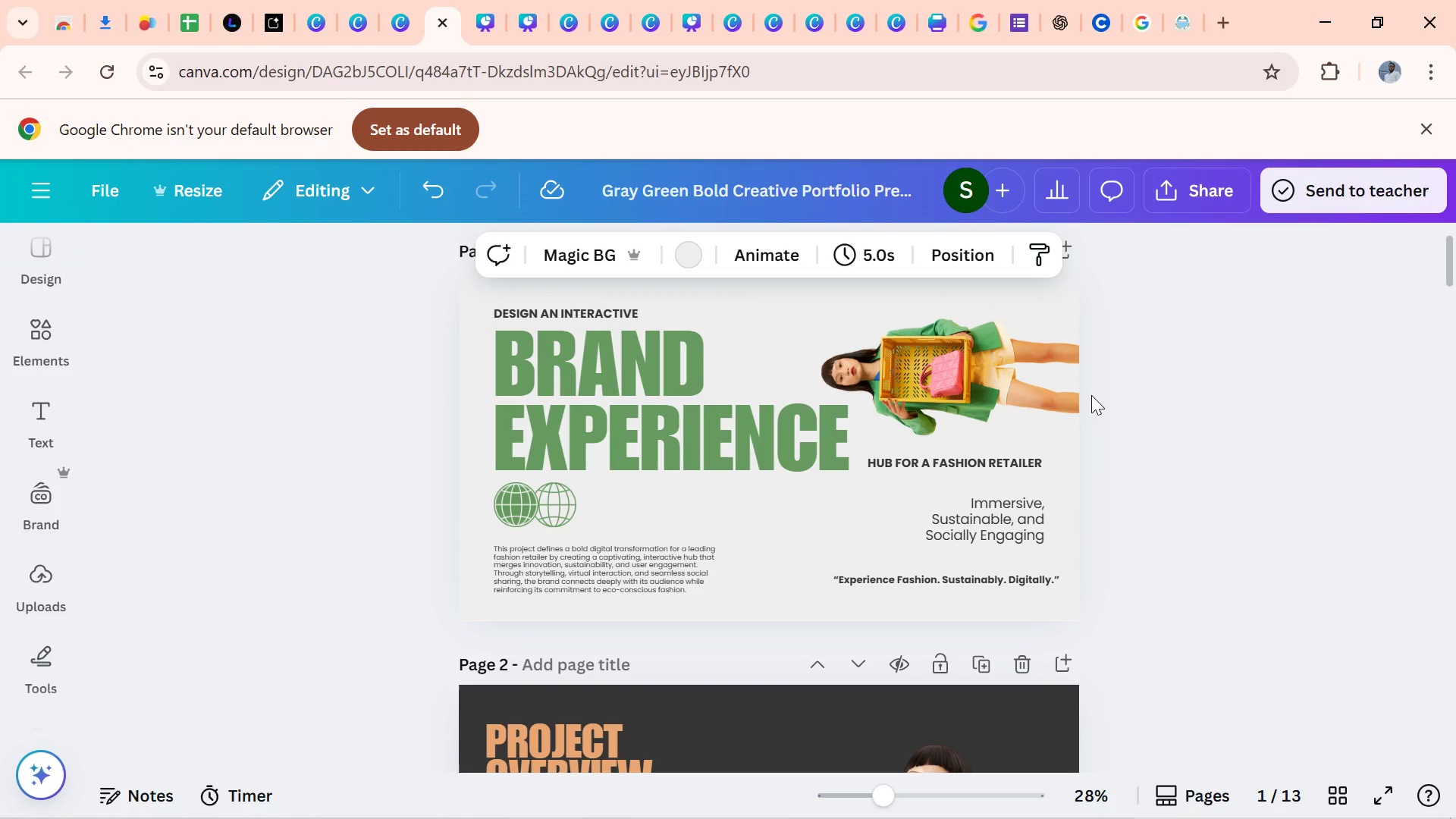 
scroll: coordinate [806, 323], scroll_direction: down, amount: 46.0
 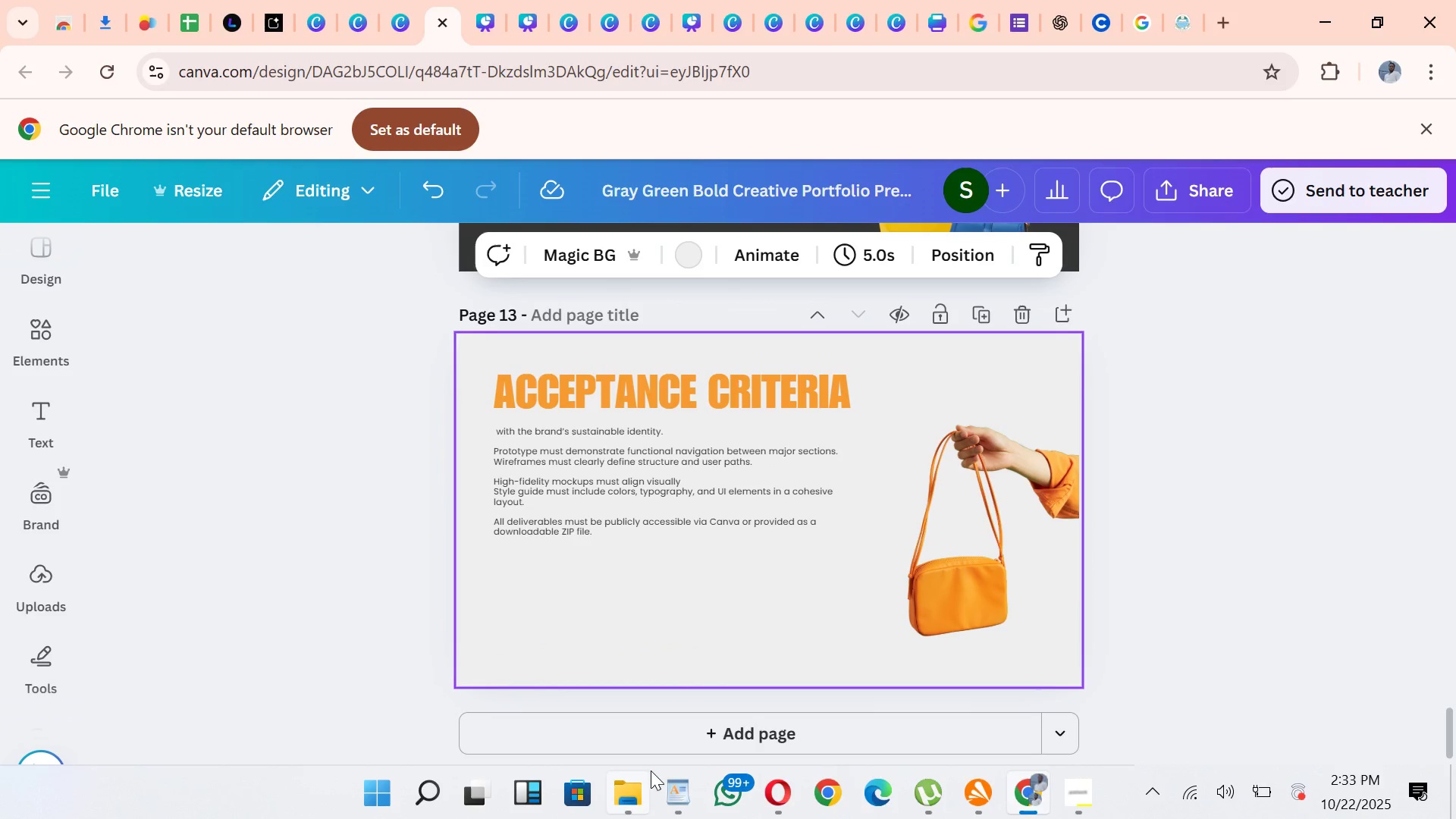 
left_click([672, 786])
 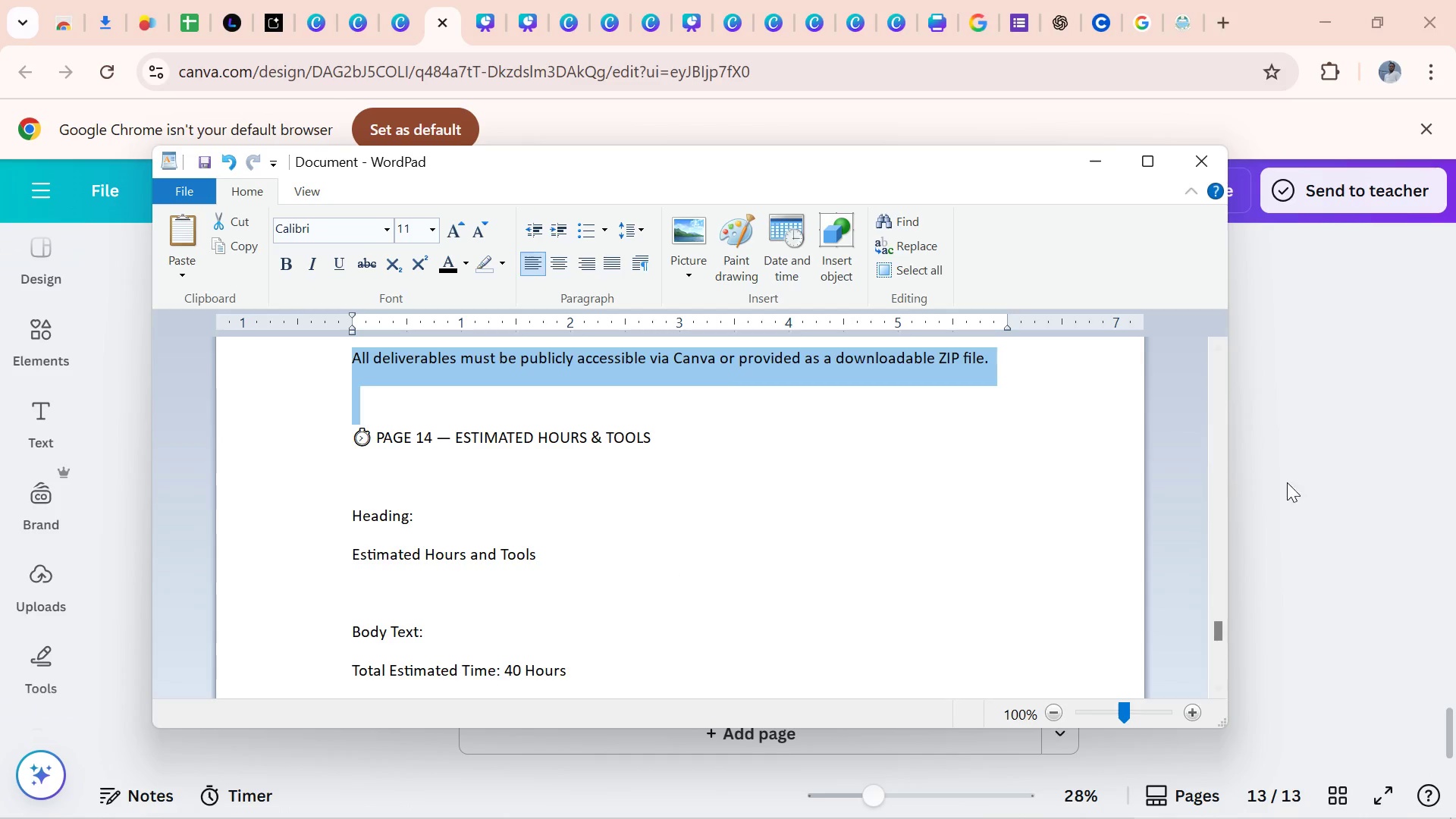 
left_click([1363, 491])
 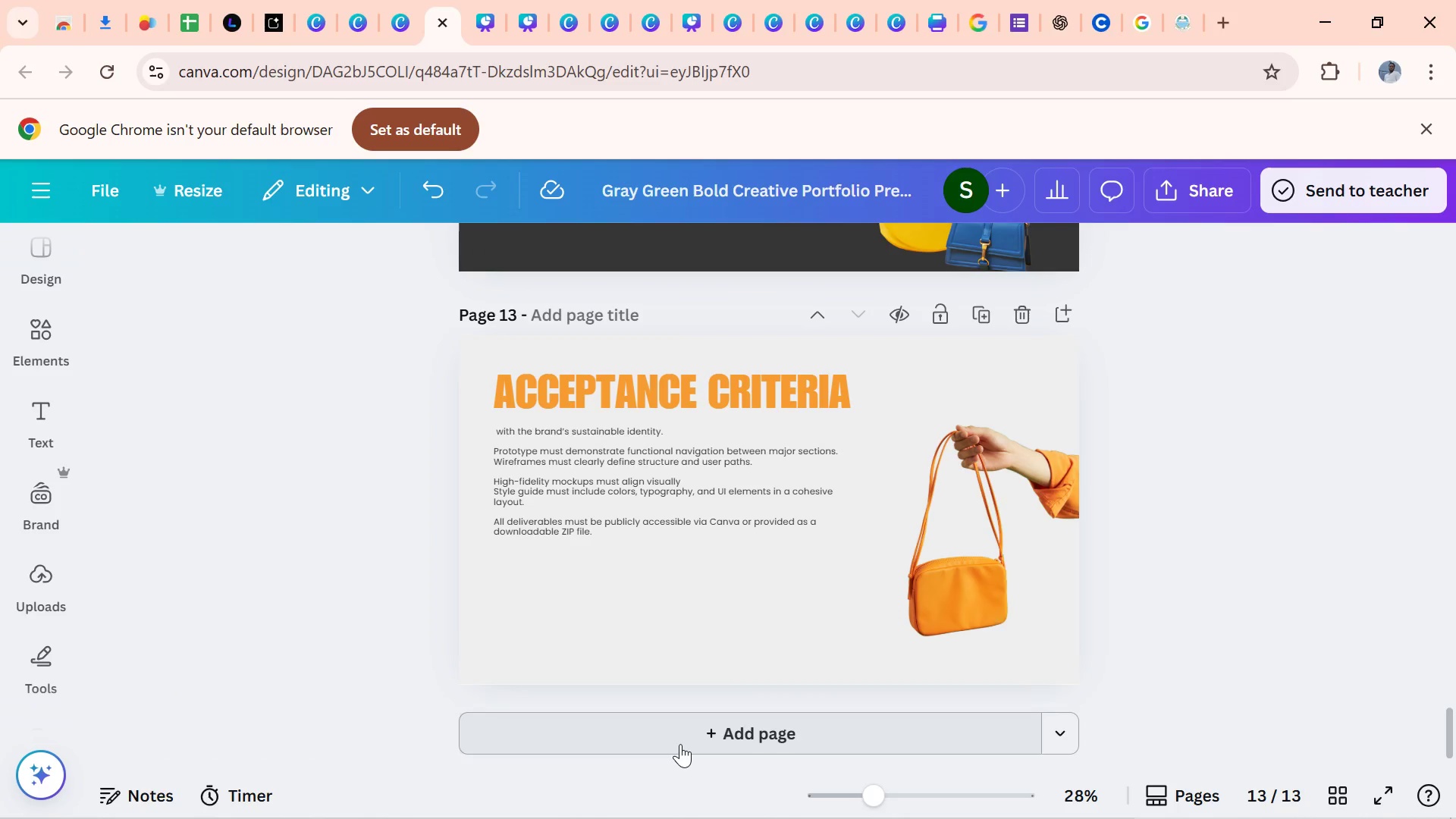 
left_click([680, 744])
 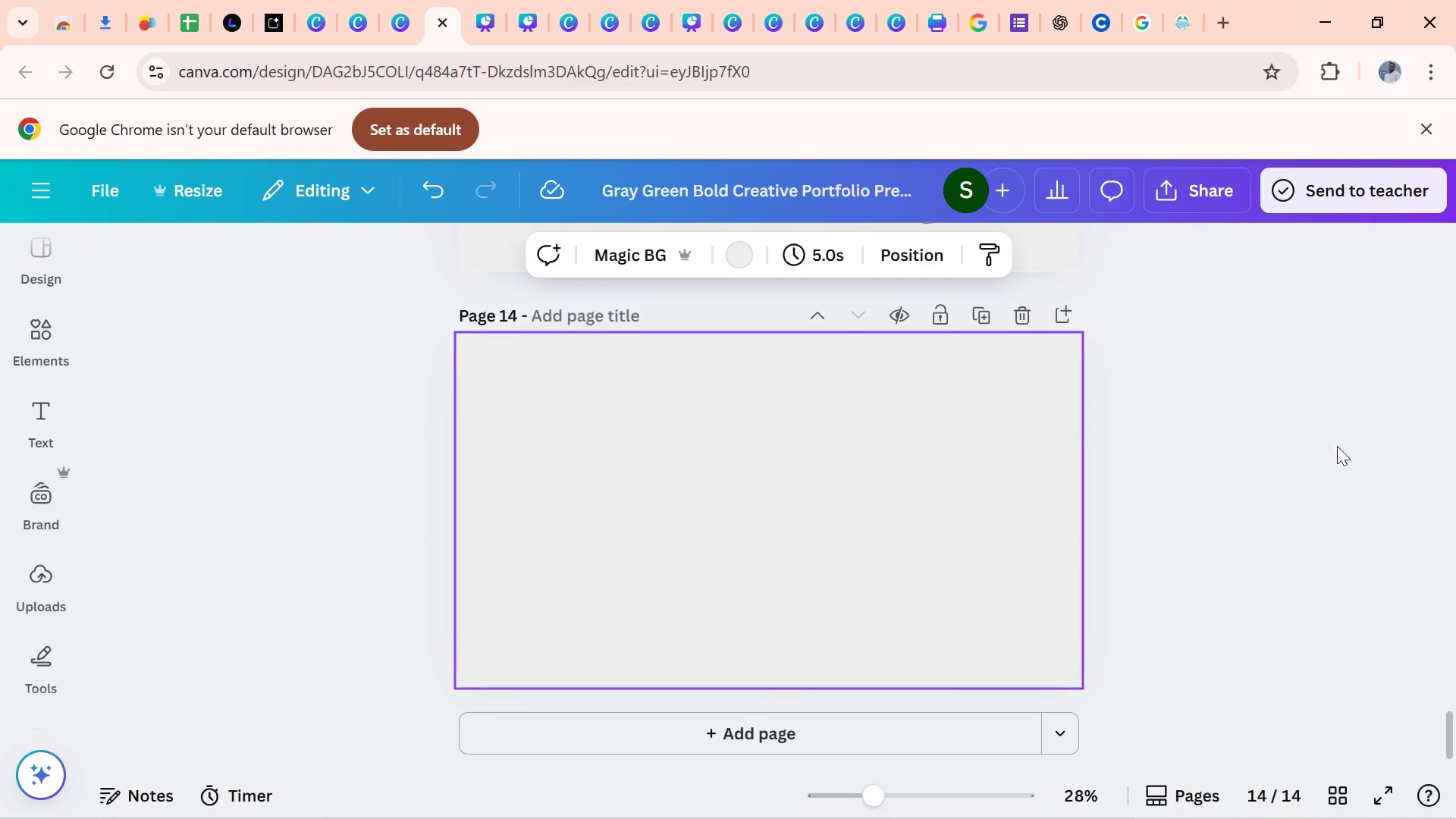 
scroll: coordinate [1310, 425], scroll_direction: none, amount: 0.0
 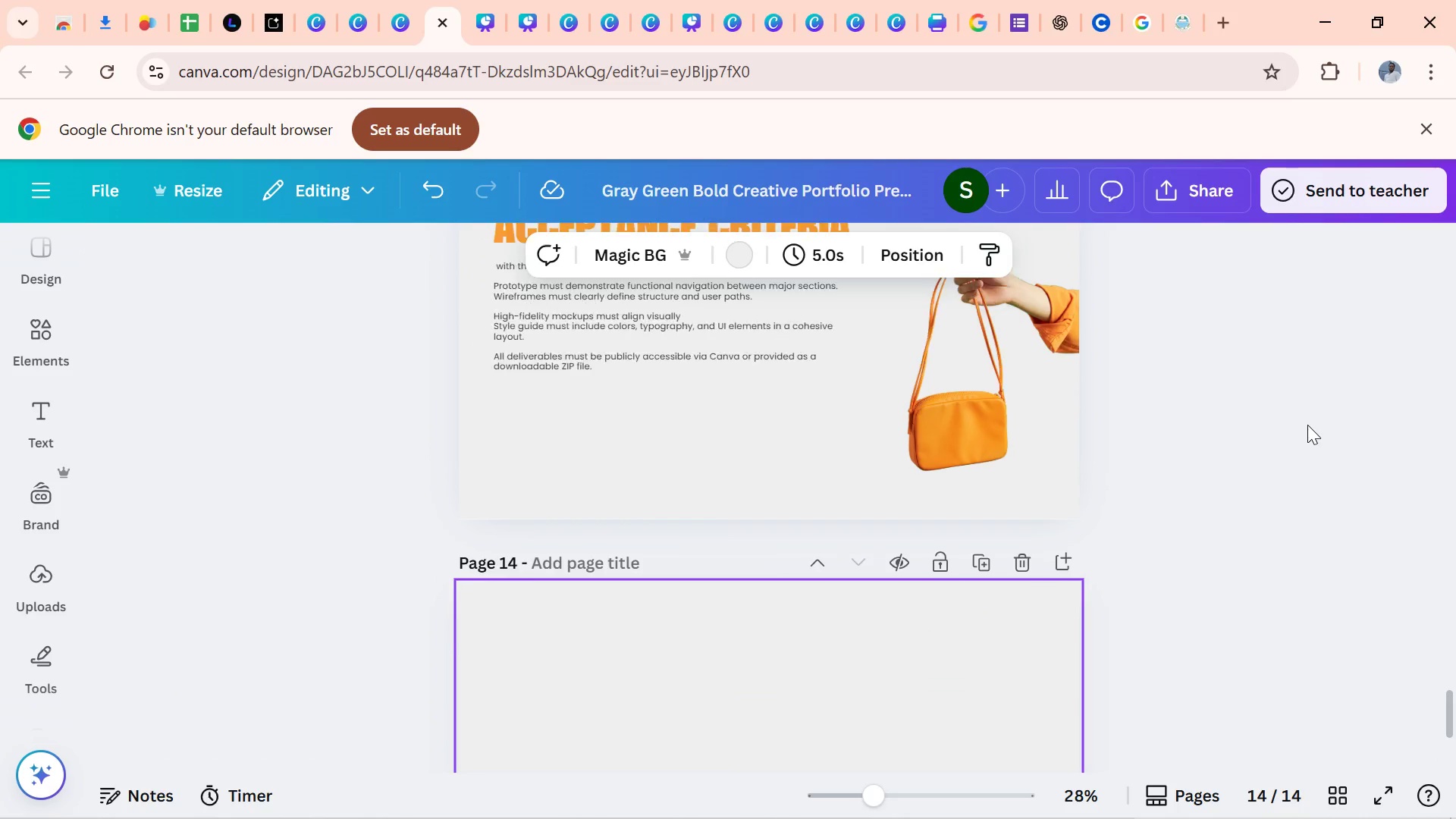 
scroll: coordinate [1283, 413], scroll_direction: up, amount: 10.0
 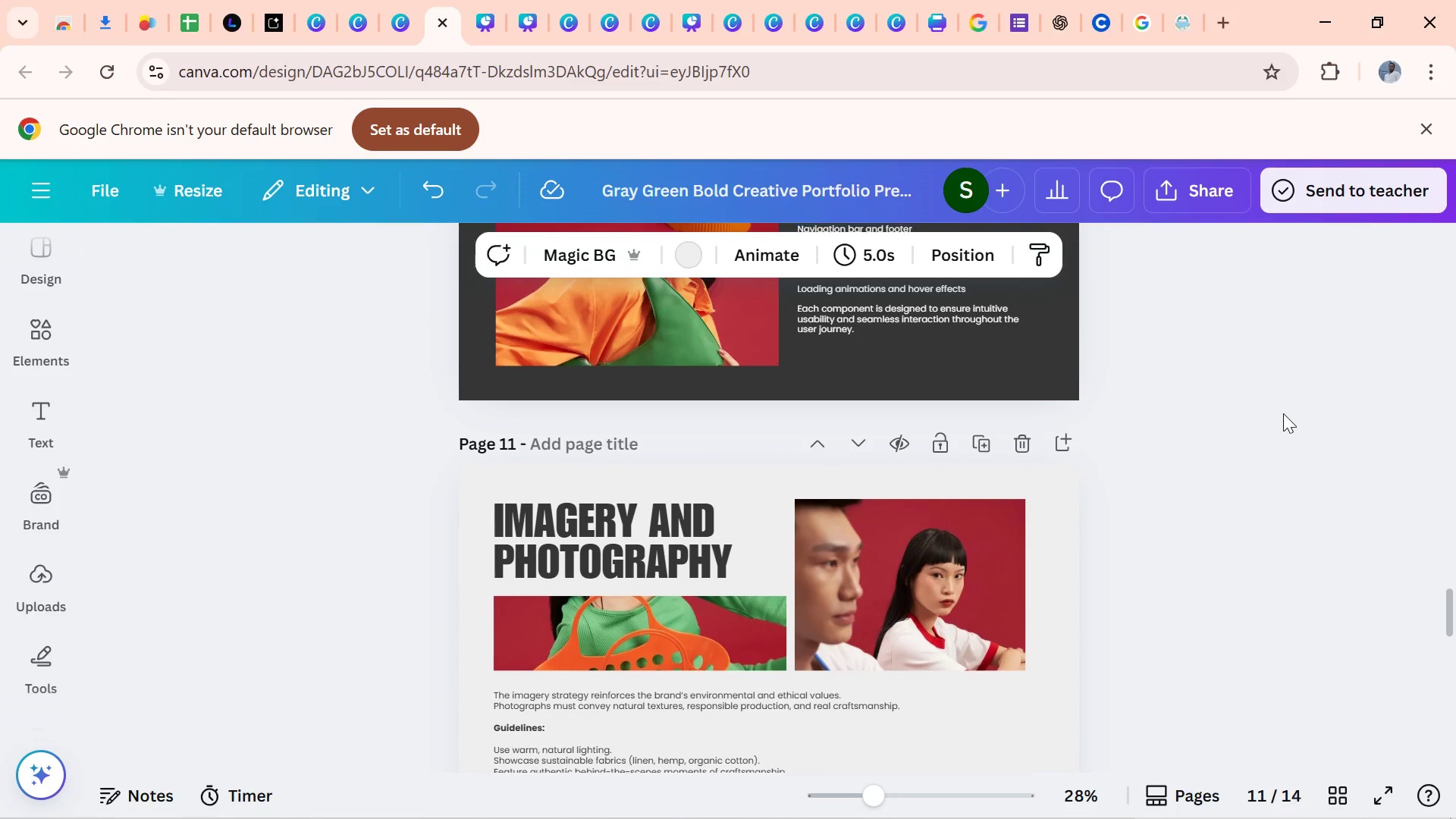 
scroll: coordinate [1130, 813], scroll_direction: down, amount: 9.0
 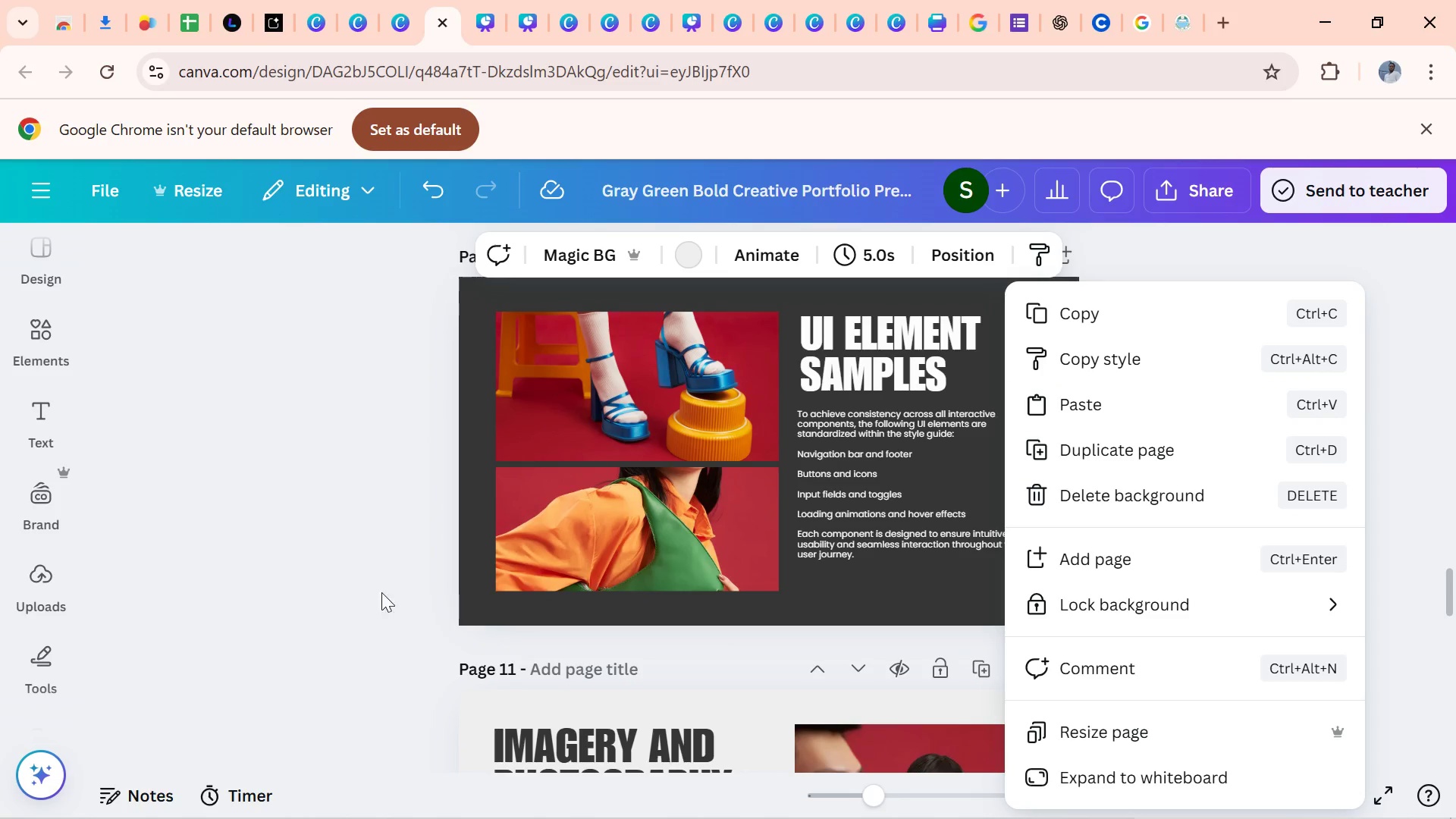 
scroll: coordinate [418, 537], scroll_direction: up, amount: 1.0
 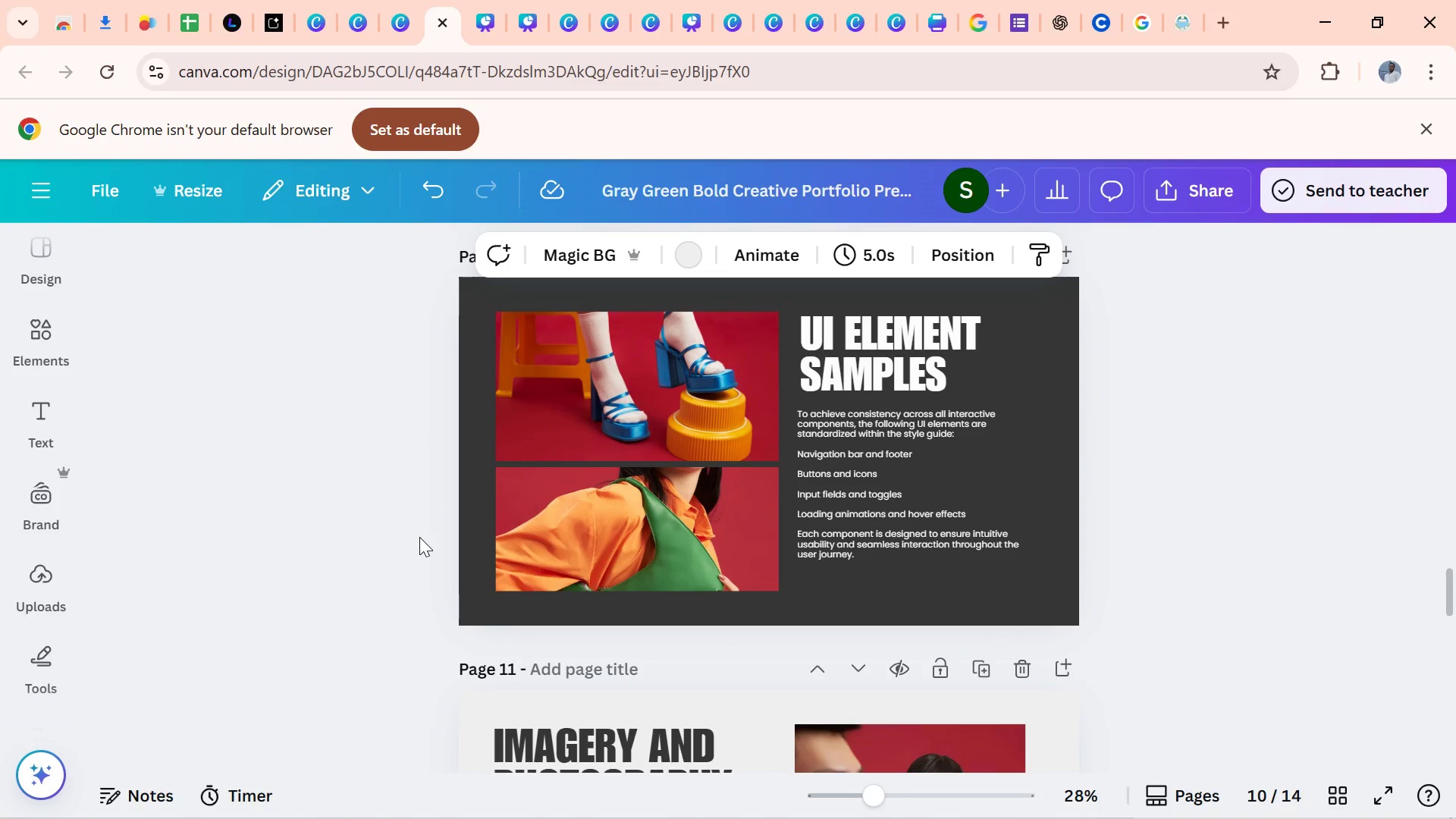 
left_click([419, 537])
 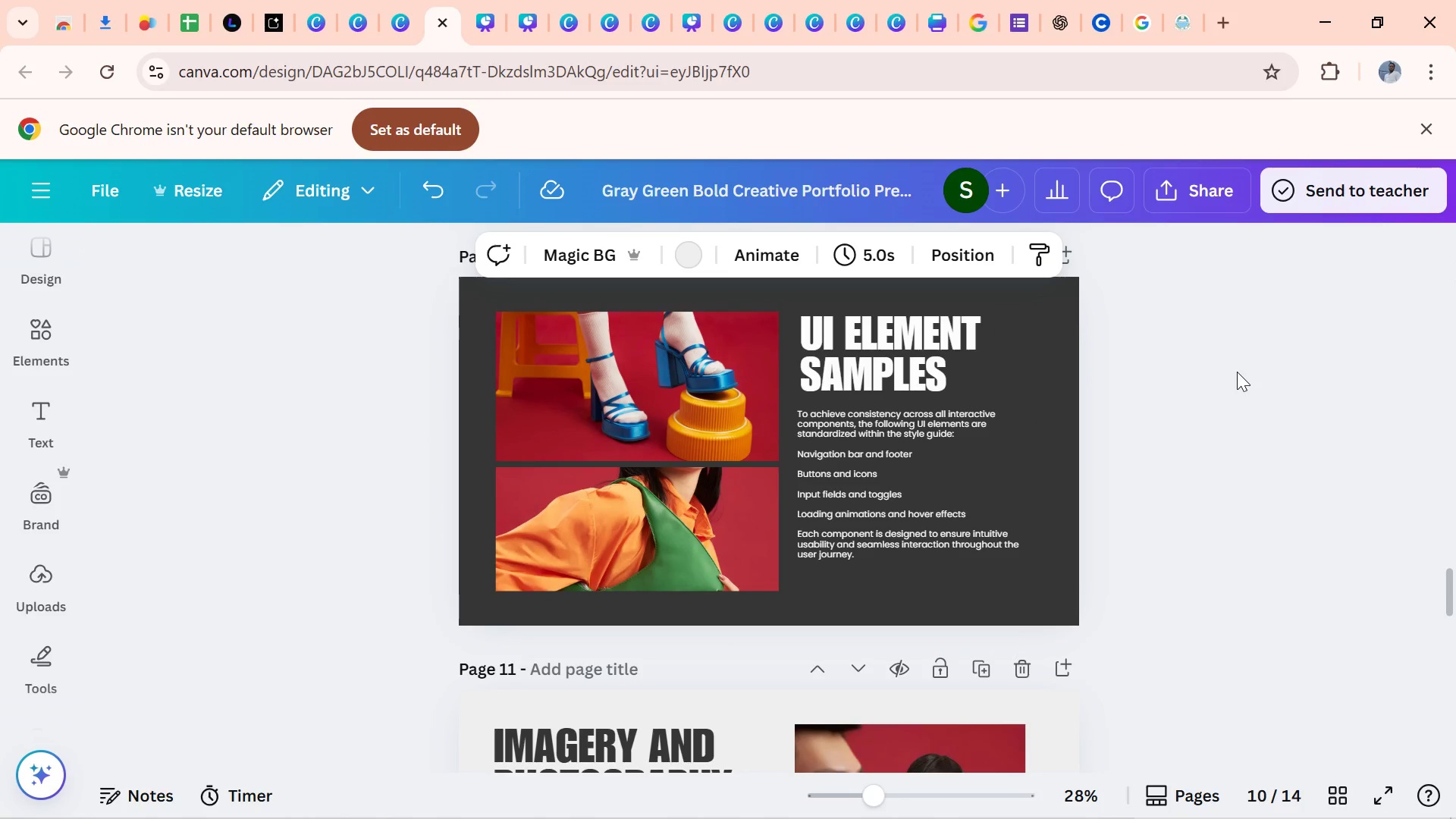 
scroll: coordinate [1236, 372], scroll_direction: down, amount: 15.0
 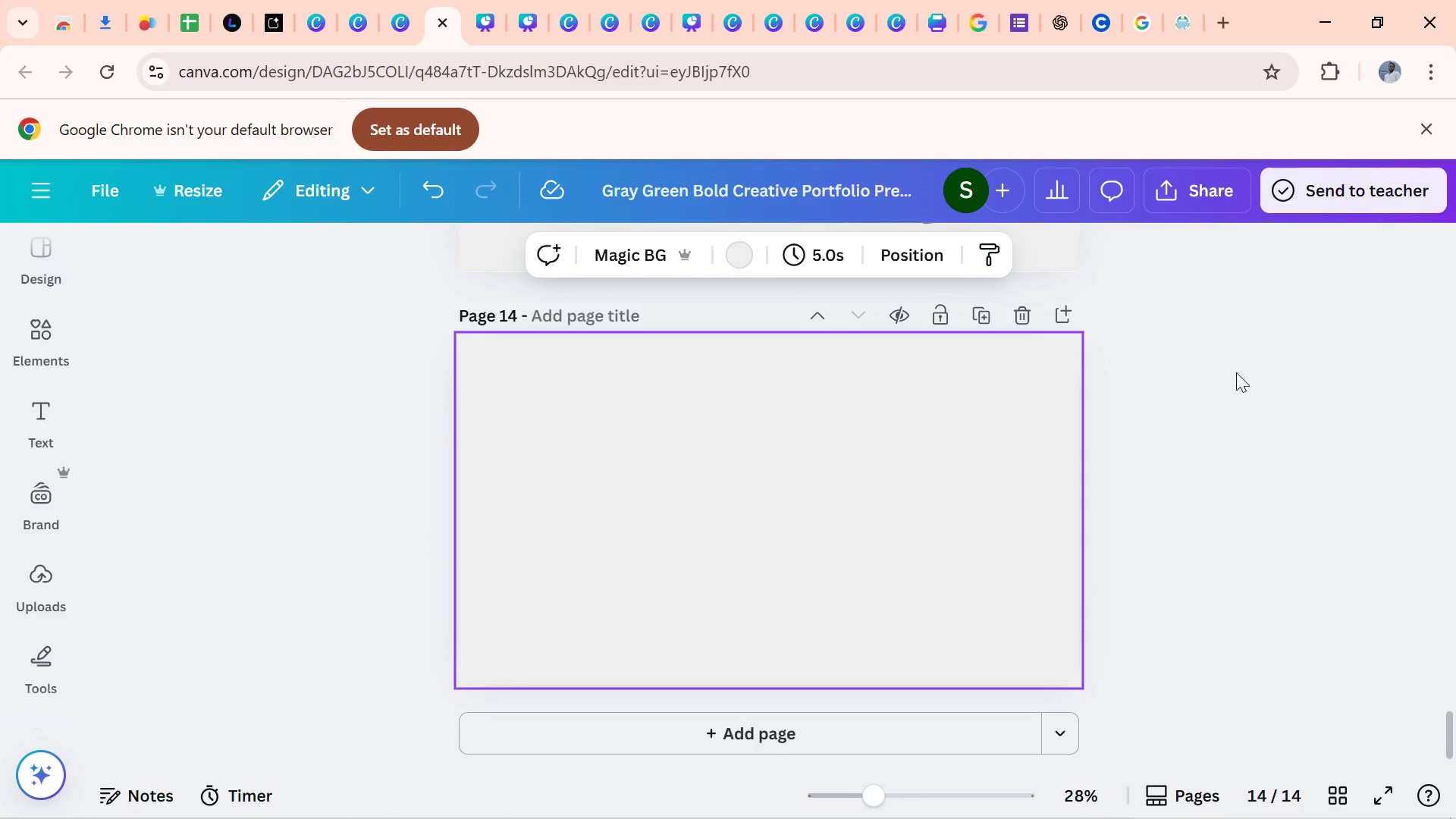 
scroll: coordinate [1233, 373], scroll_direction: up, amount: 12.0
 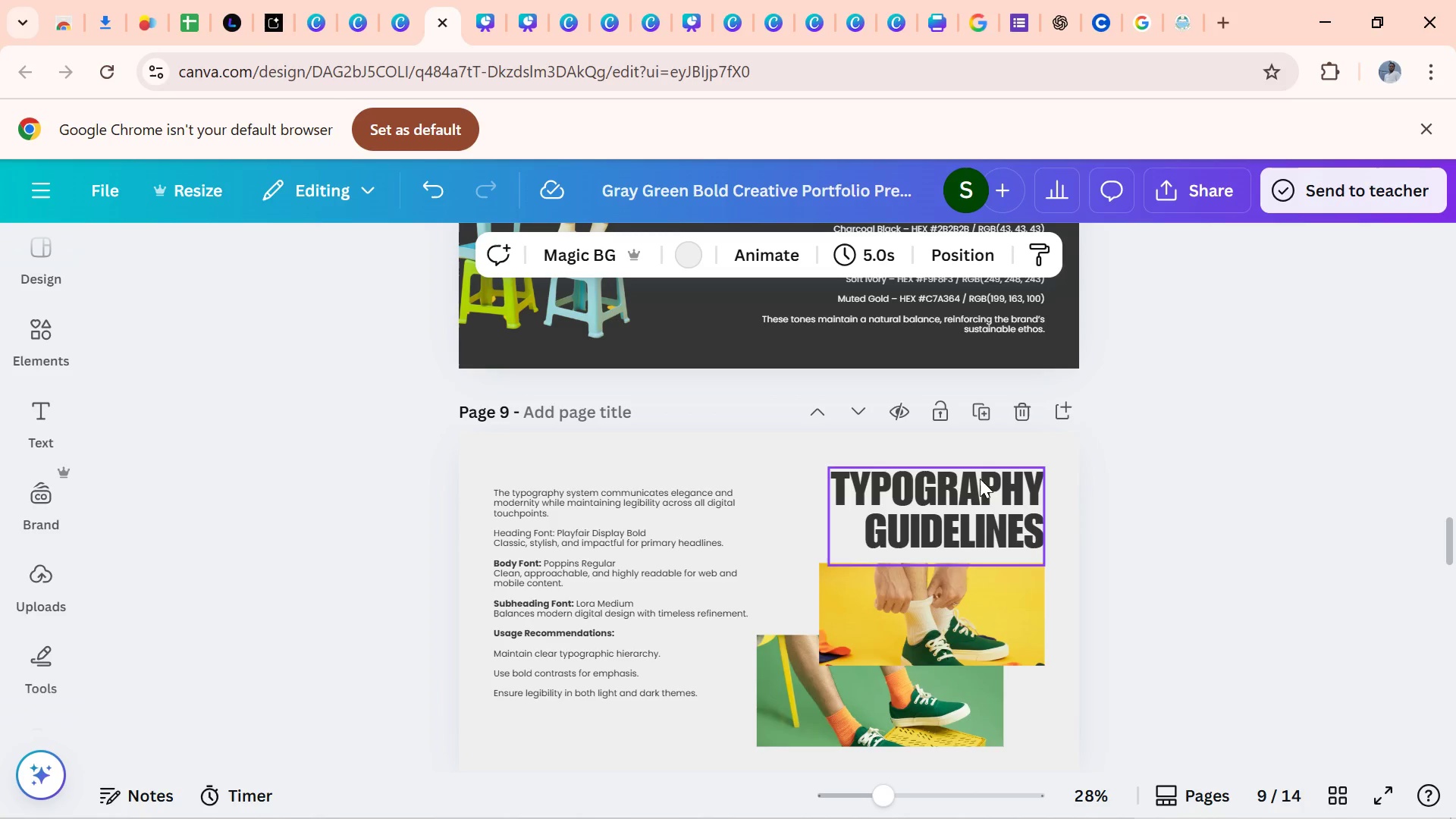 
left_click([970, 488])
 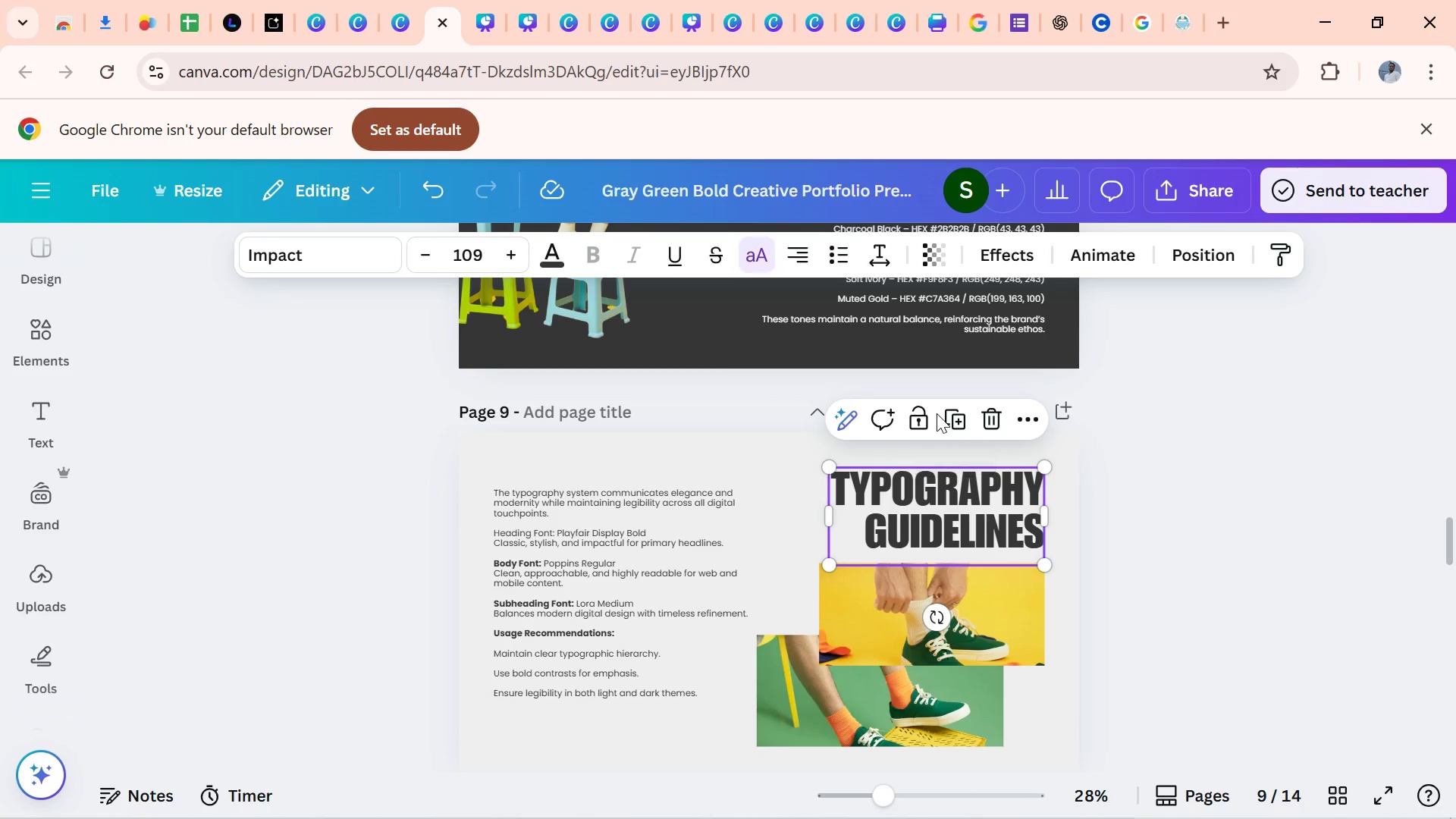 
key(Control+C)
 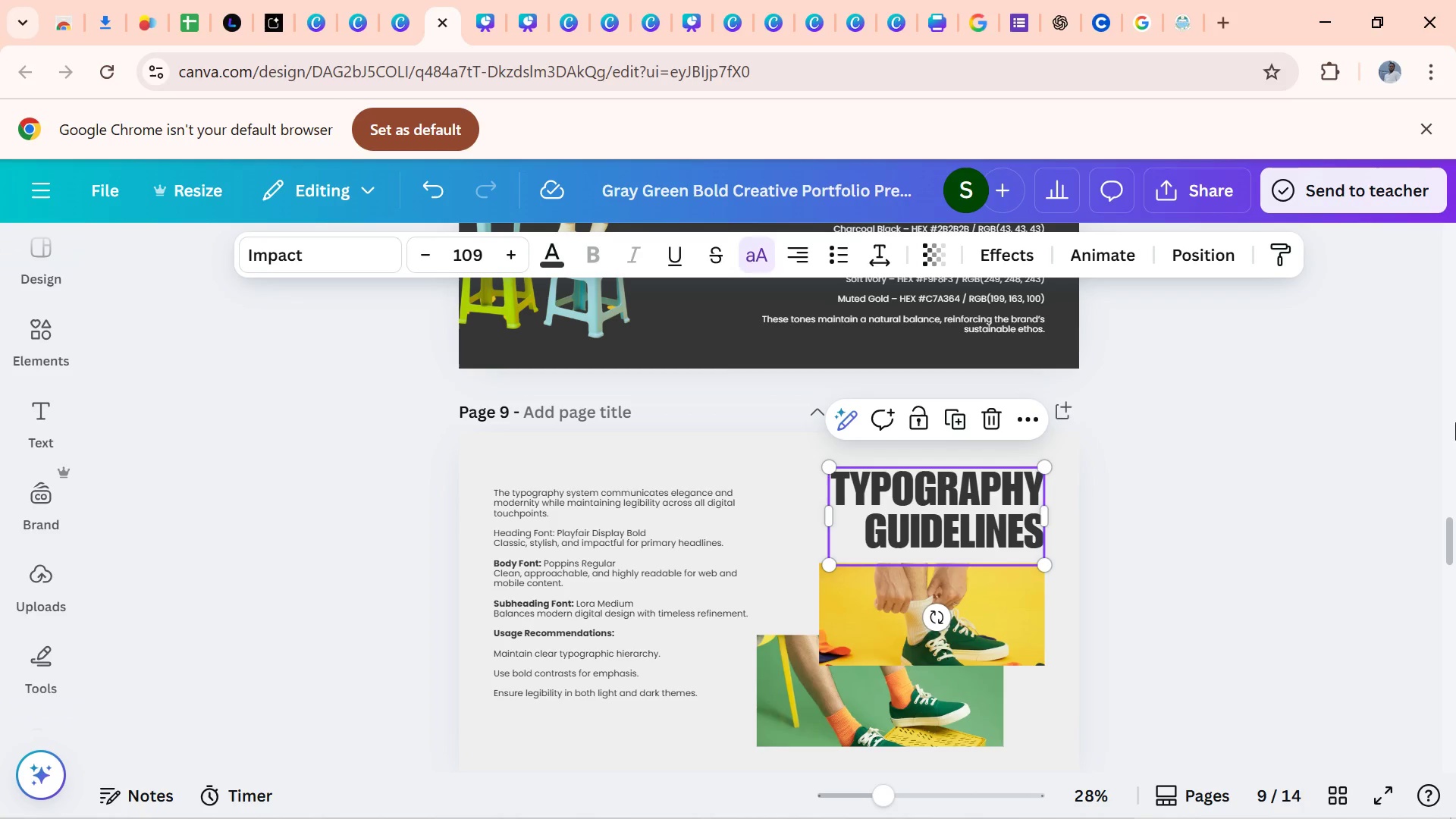 
scroll: coordinate [1396, 460], scroll_direction: down, amount: 19.0
 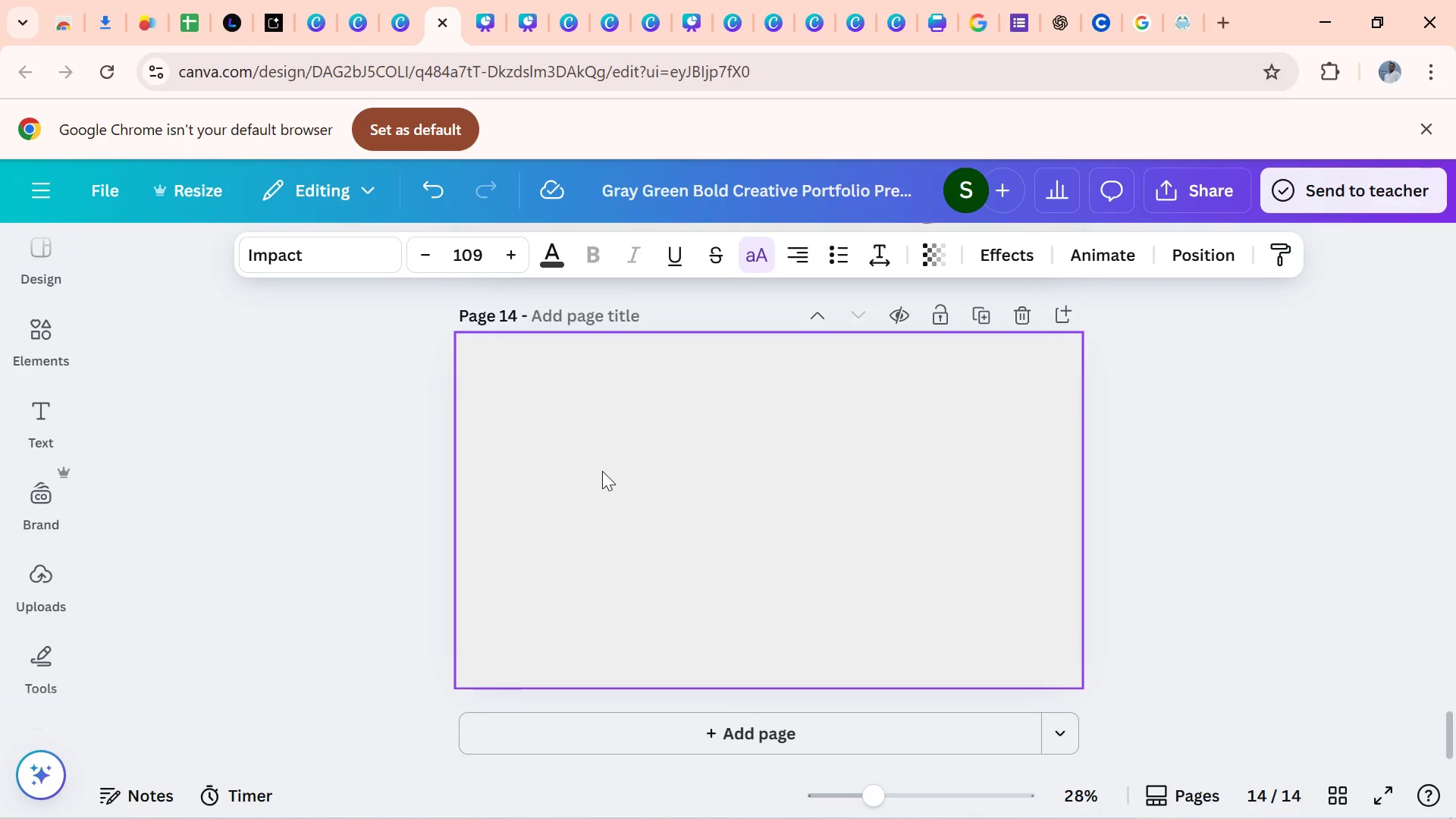 
left_click([602, 471])
 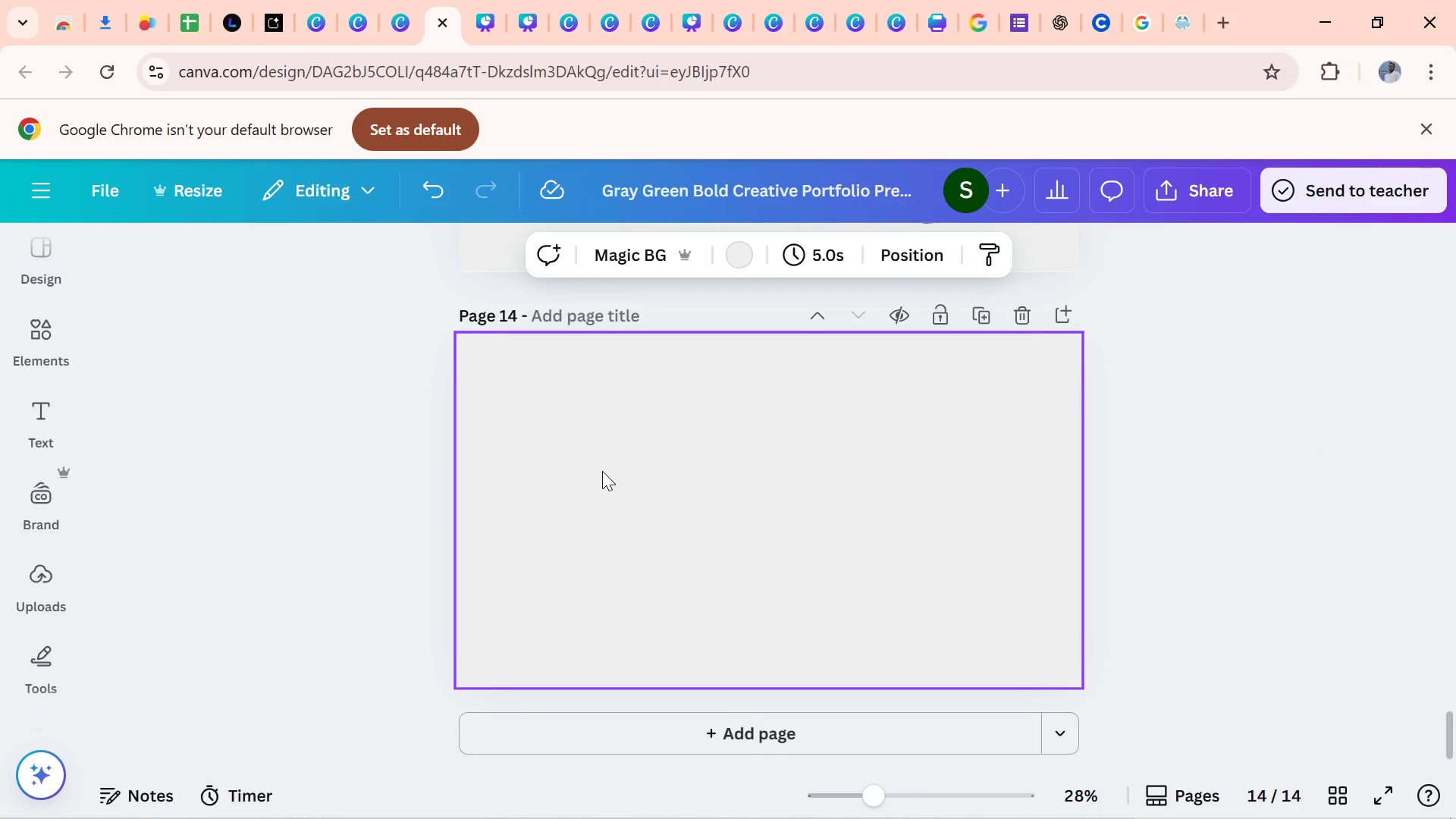 
key(Control+V)
 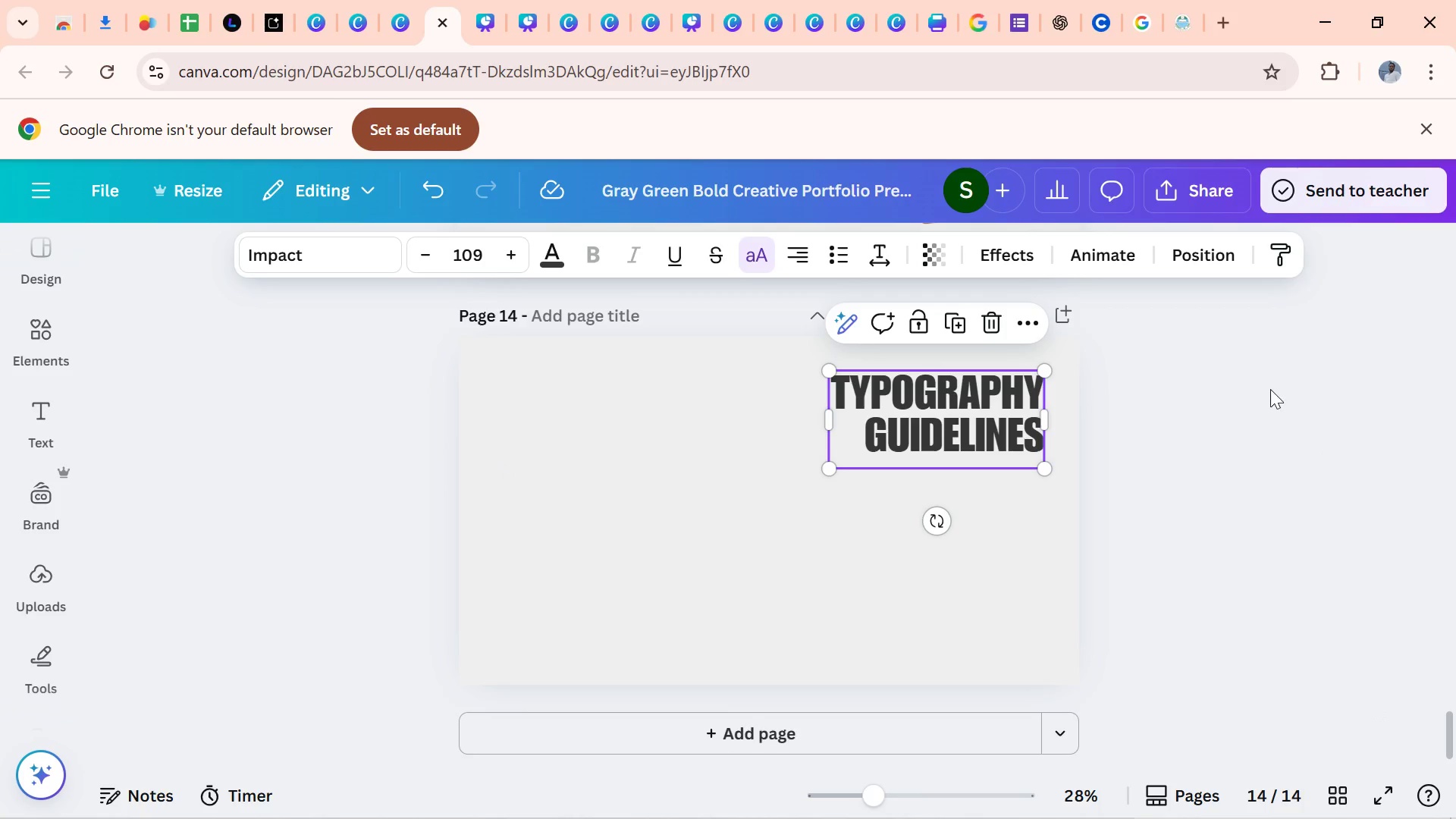 
left_click([1275, 410])
 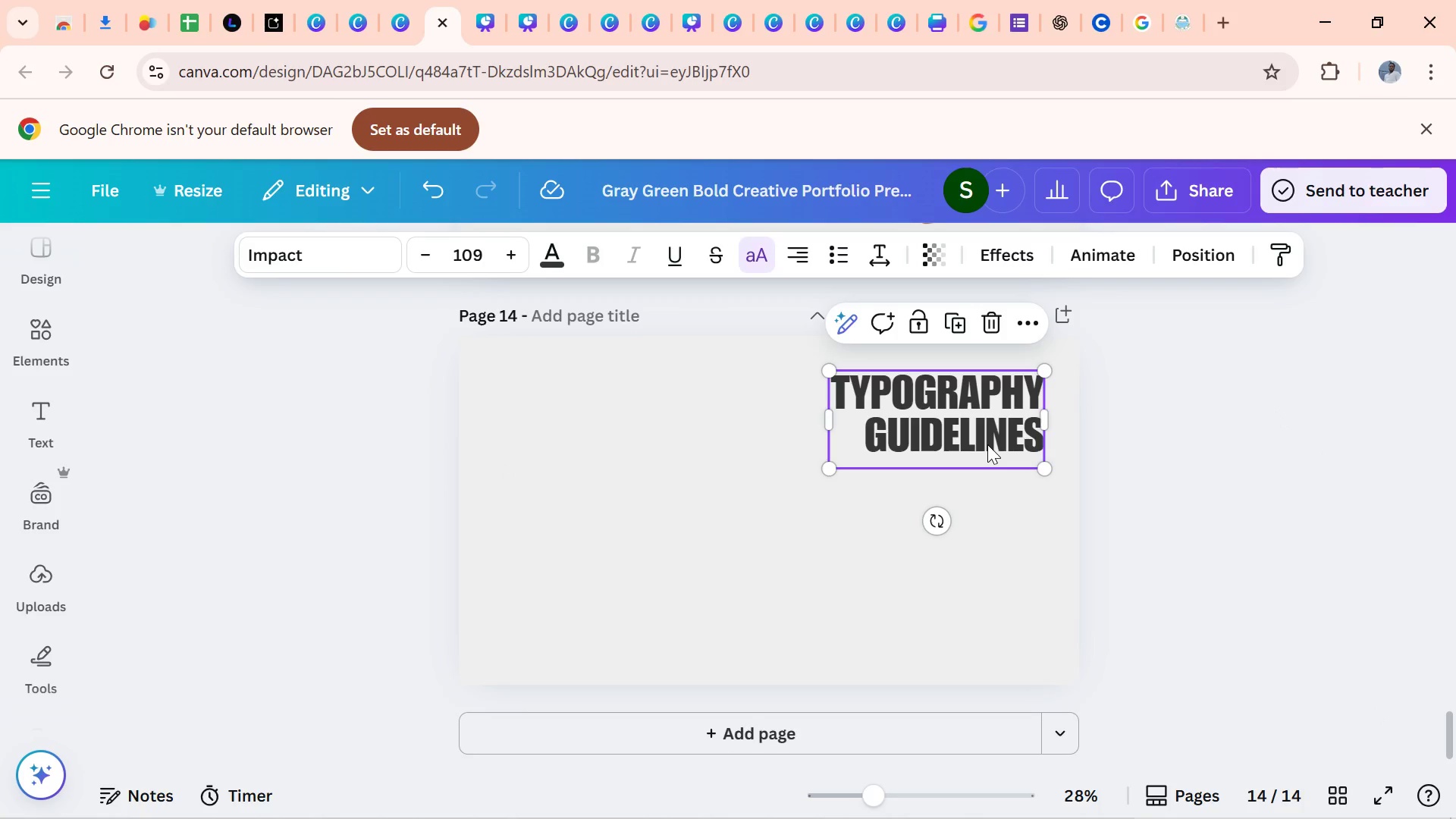 
left_click([987, 444])
 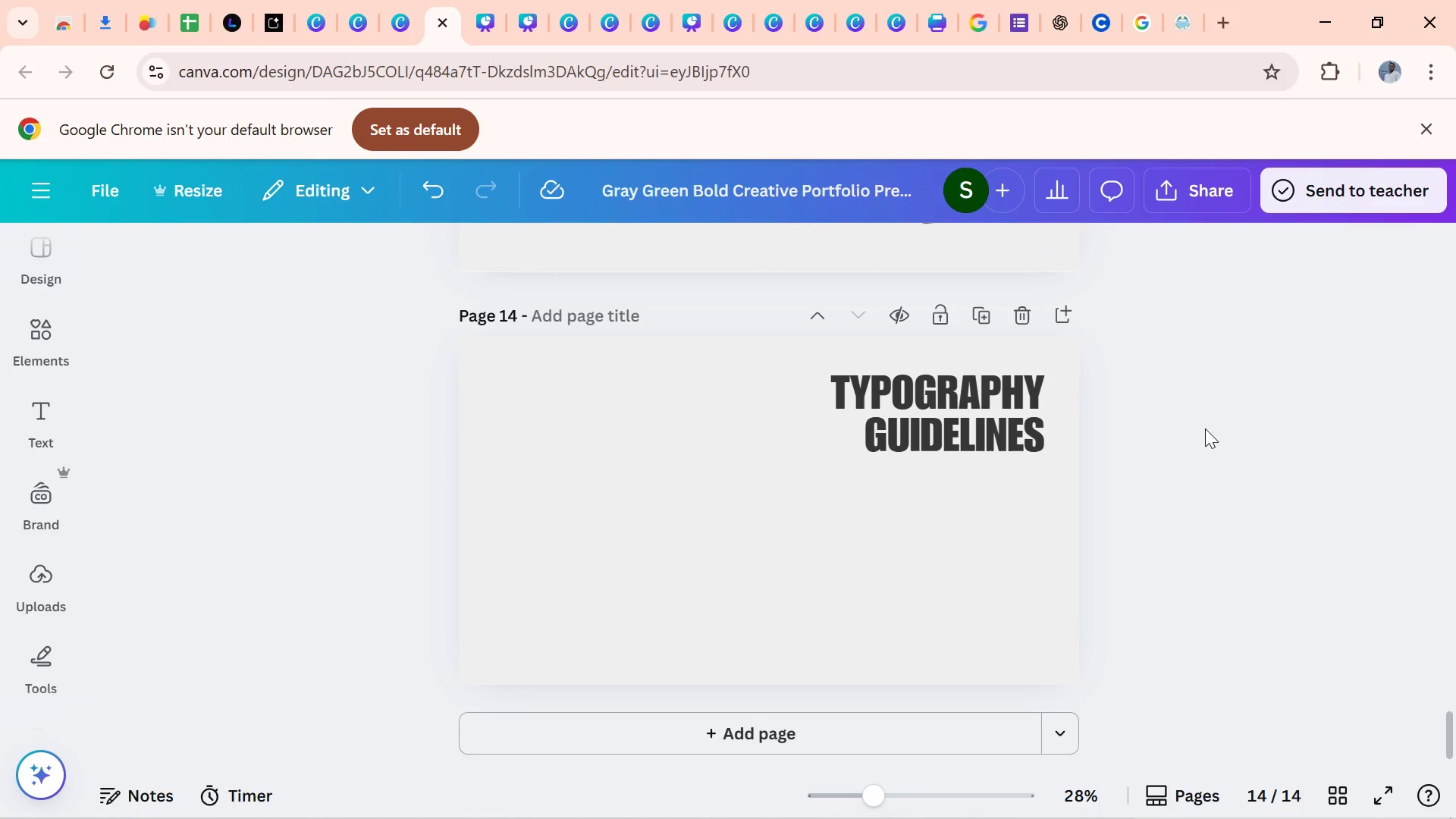 
left_click([1205, 428])
 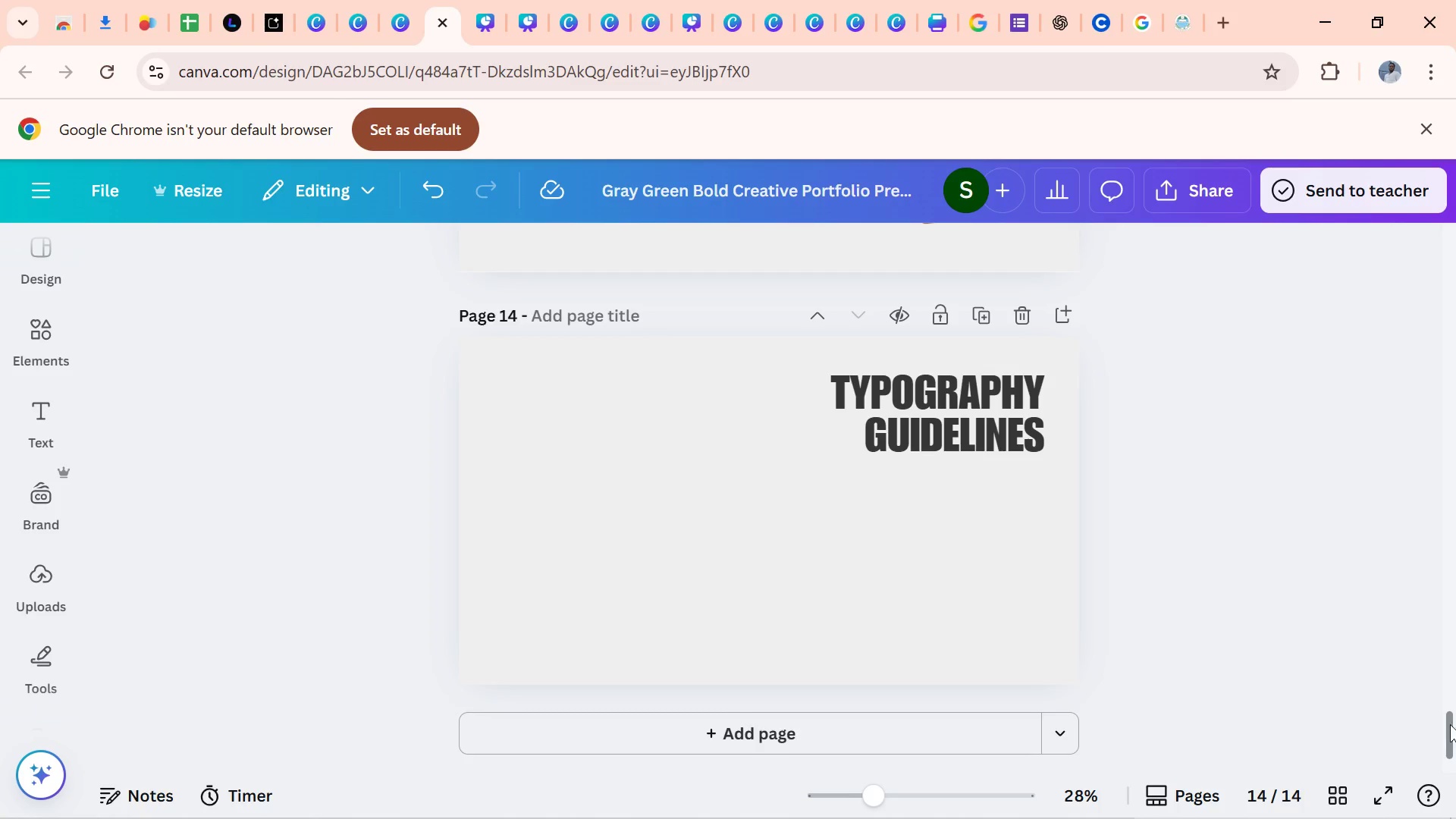 
left_click([1440, 716])
 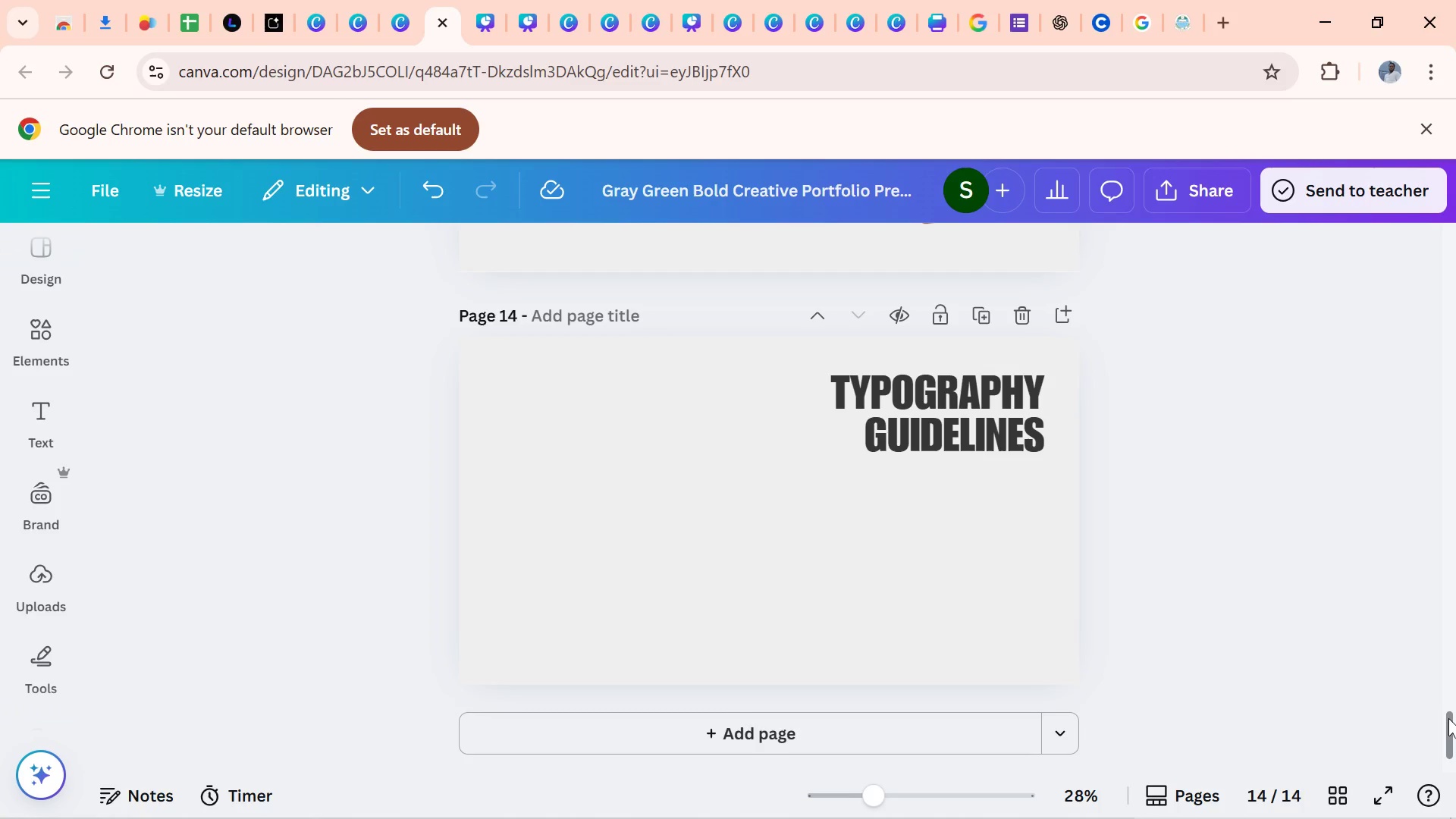 
left_click_drag(start_coordinate=[1448, 718], to_coordinate=[1455, 746])
 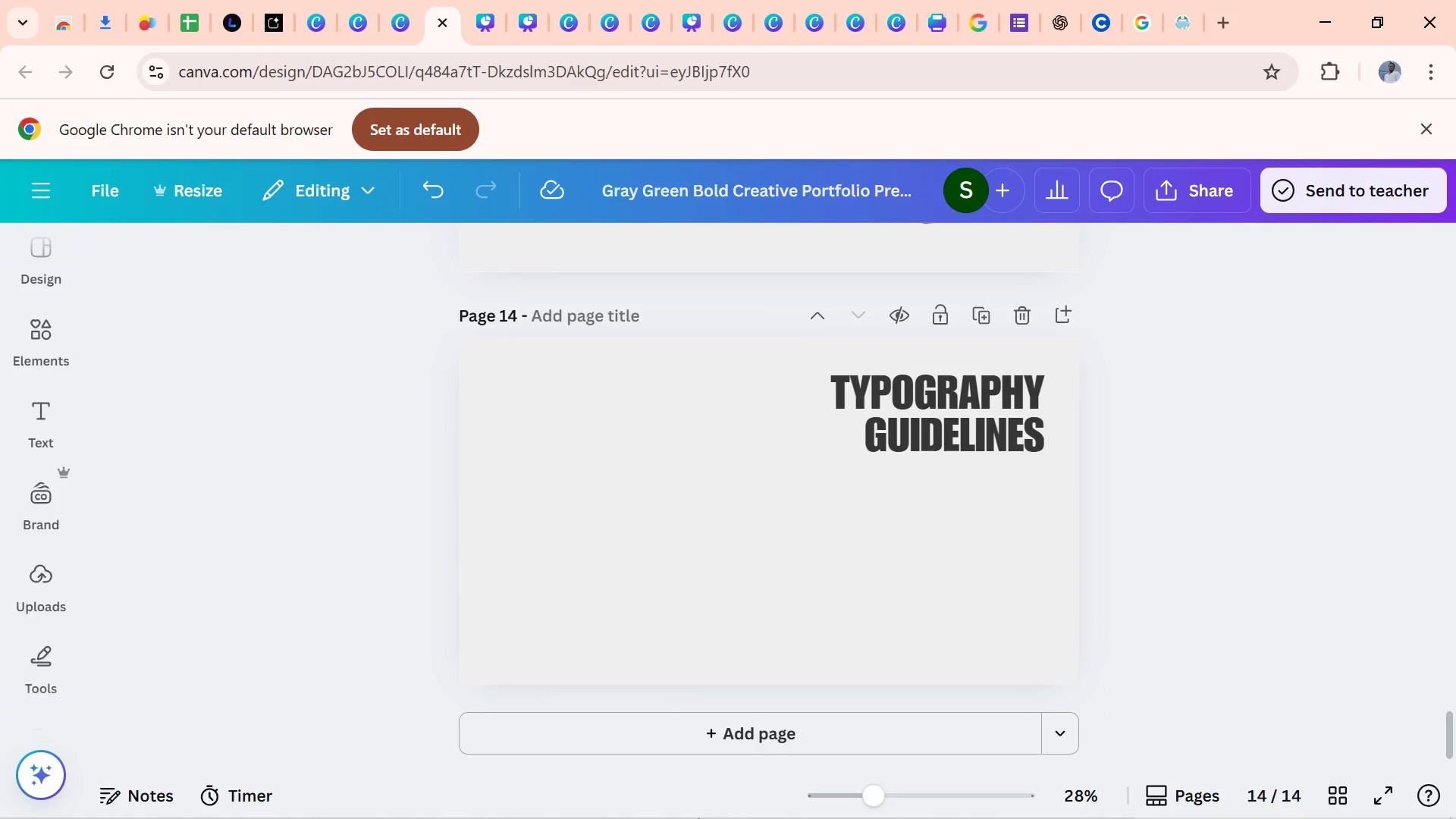 
left_click([682, 795])
 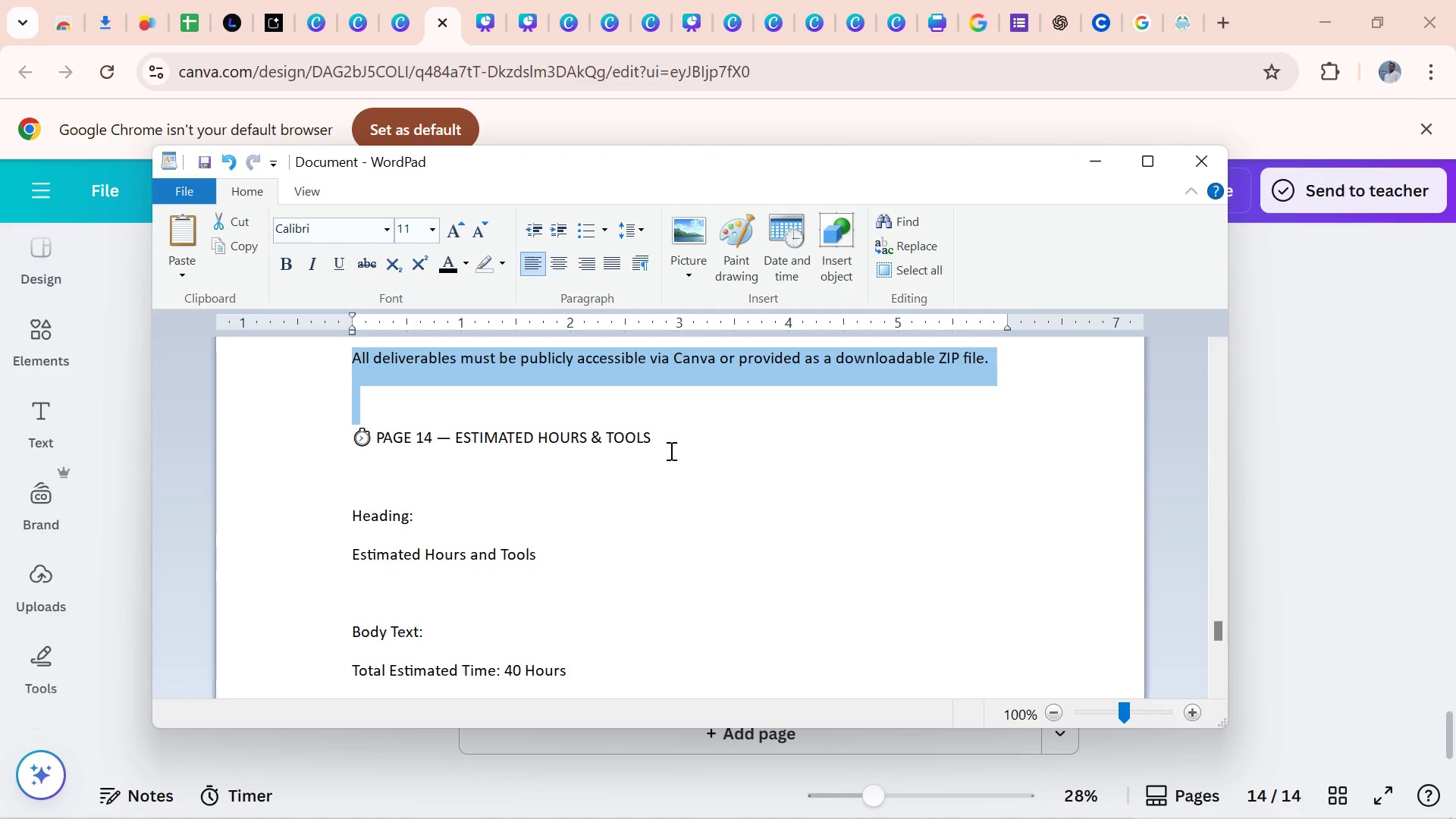 
left_click_drag(start_coordinate=[655, 438], to_coordinate=[463, 434])
 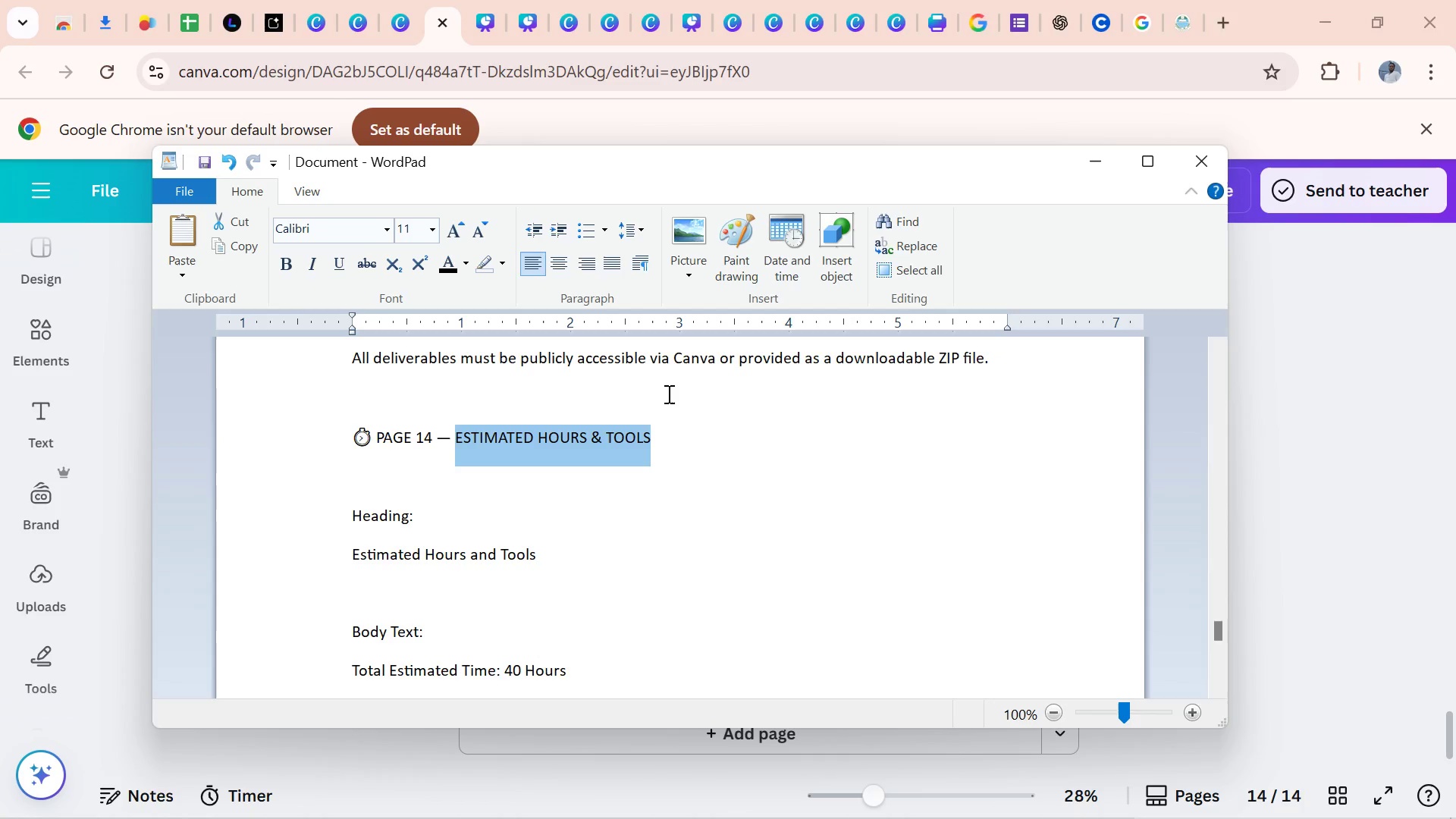 
key(Control+C)
 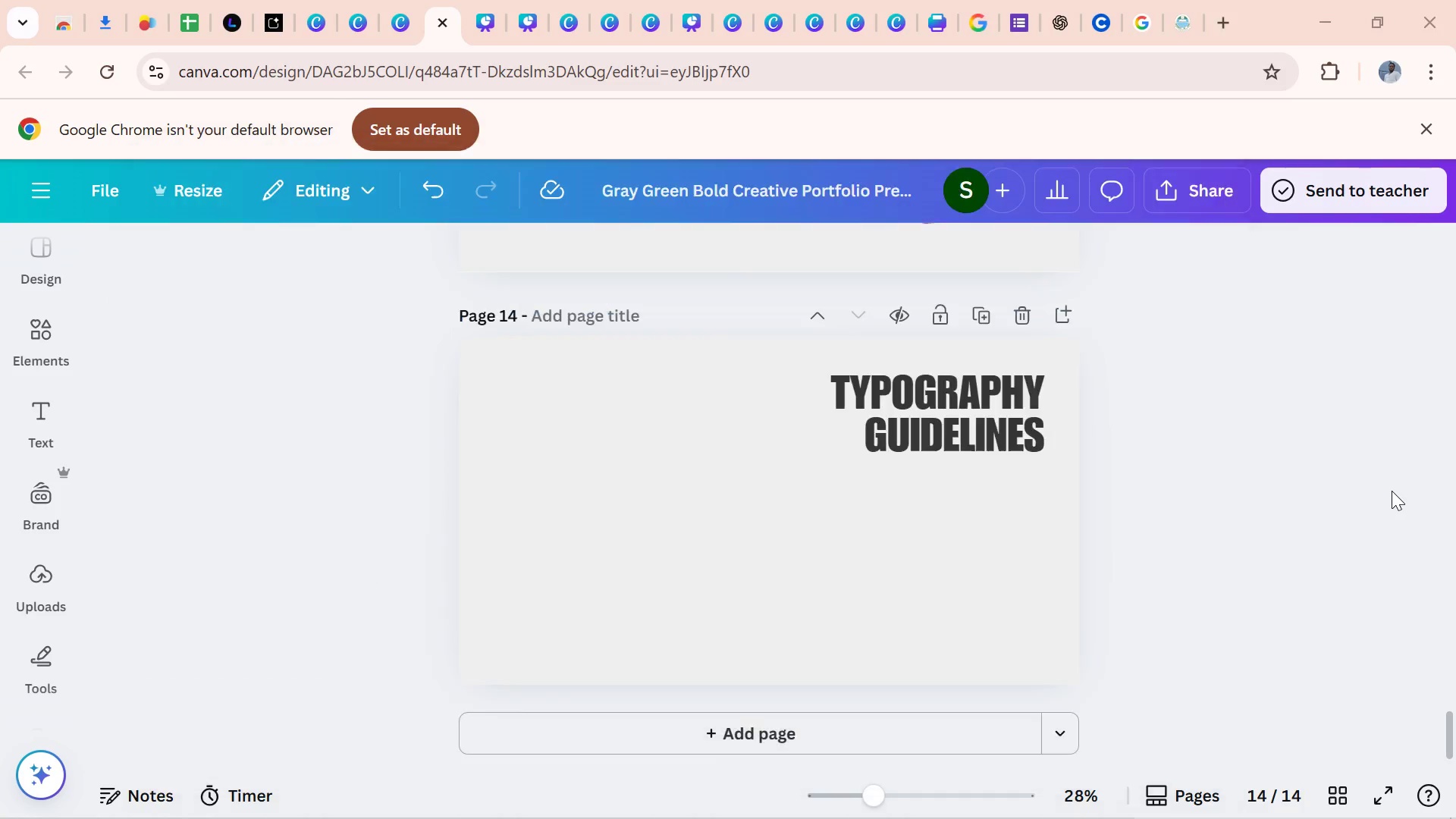 
left_click([1392, 491])
 